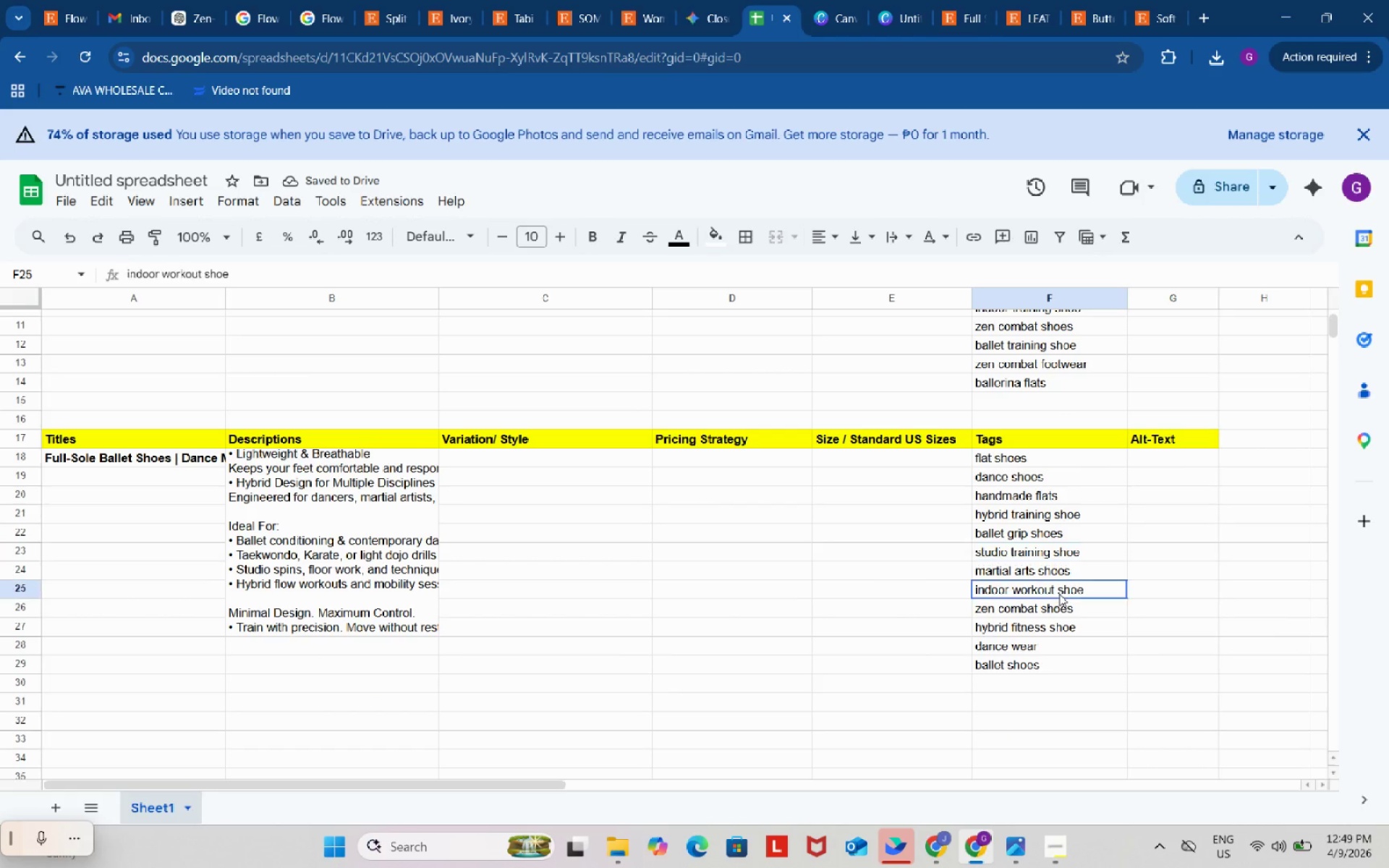 
left_click([1059, 594])
 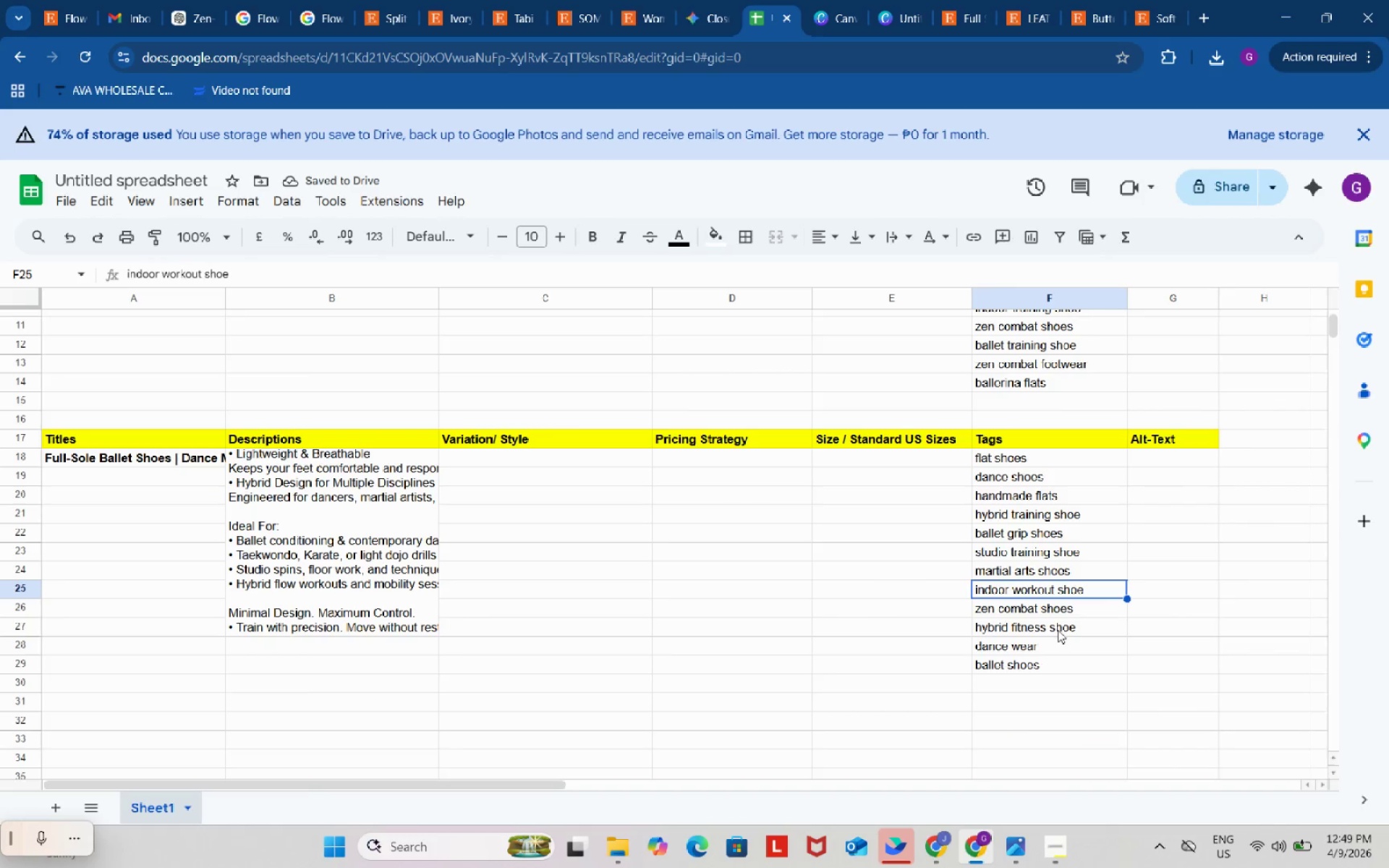 
left_click([1058, 630])
 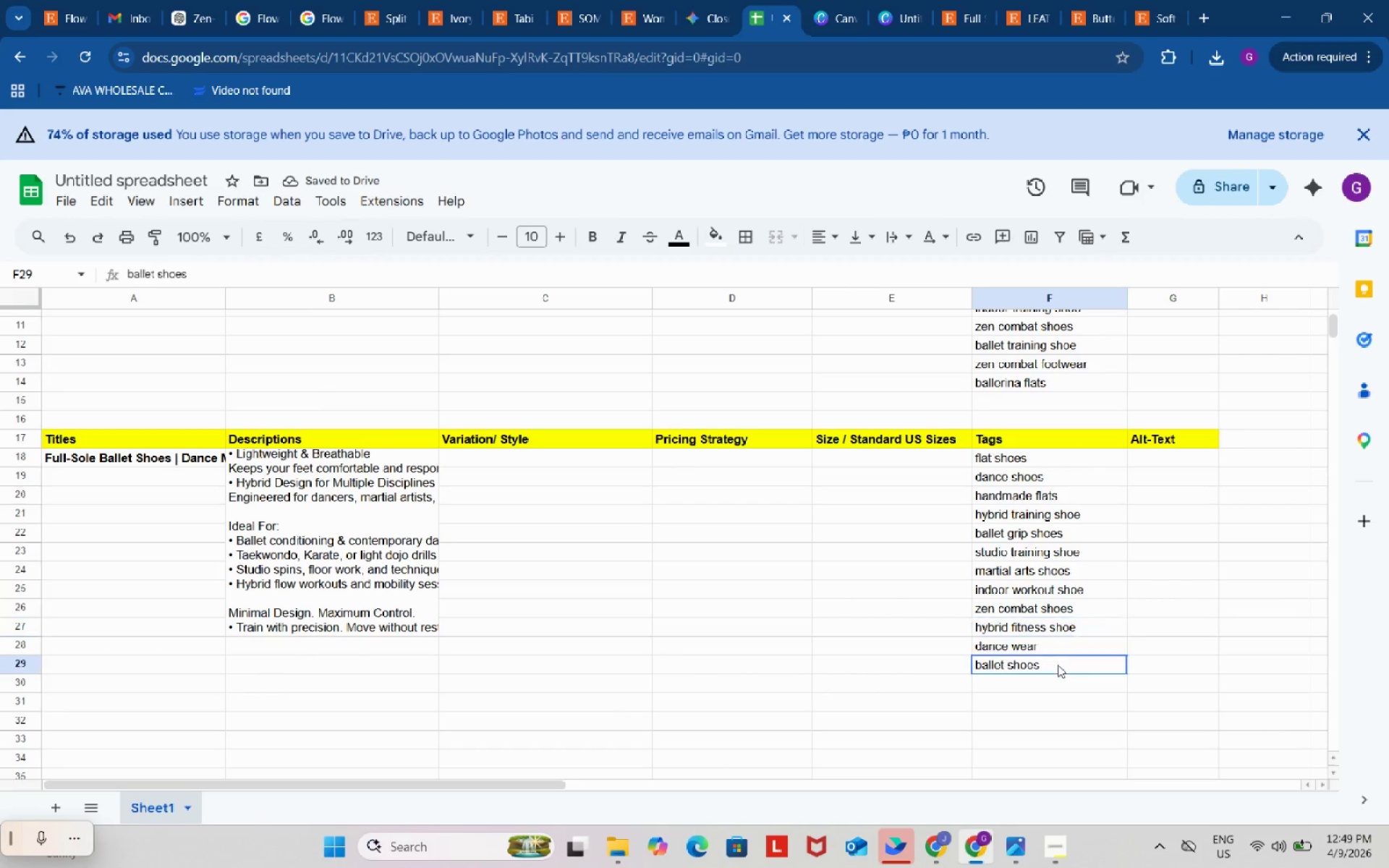 
left_click([1058, 665])
 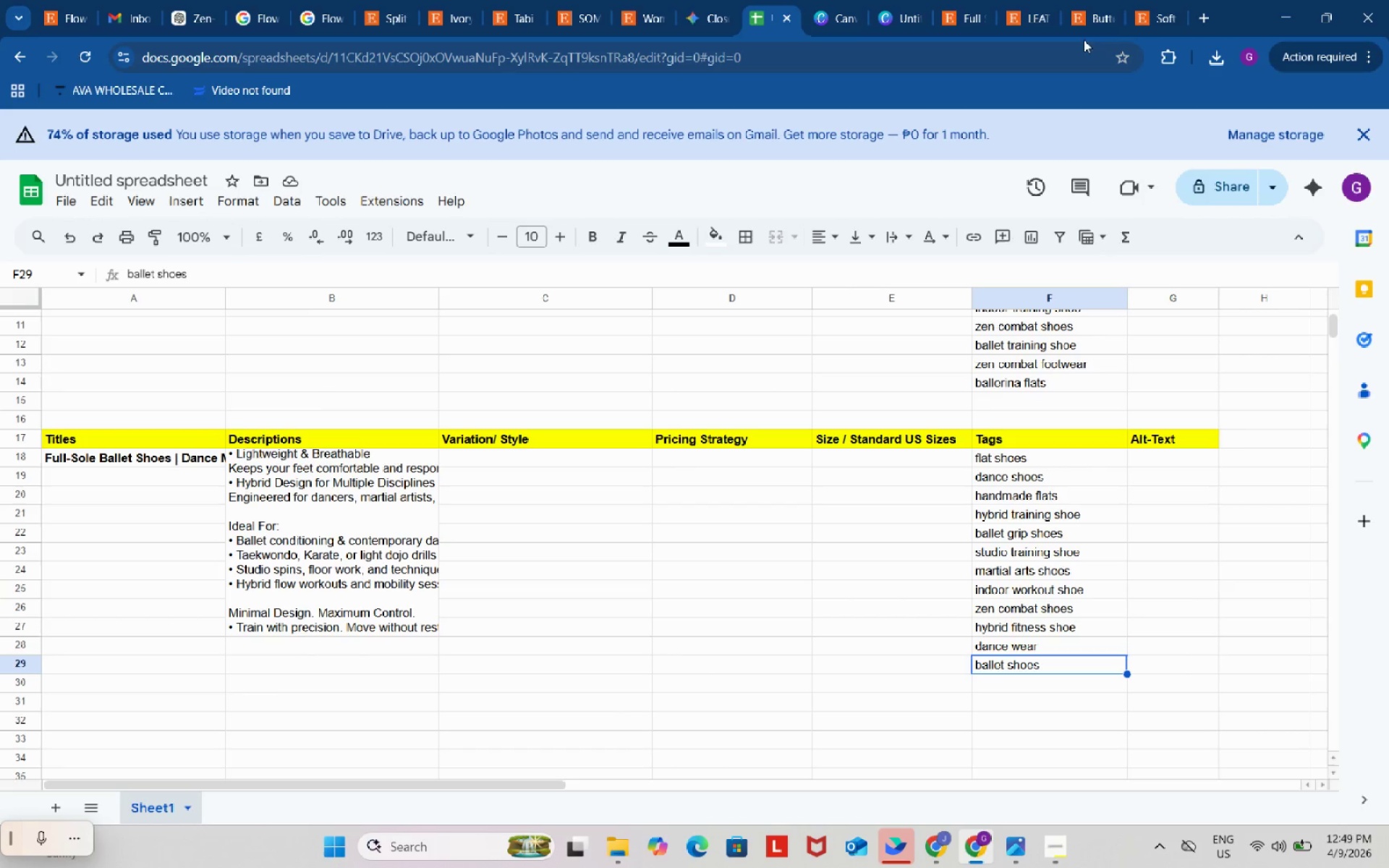 
left_click([1082, 14])
 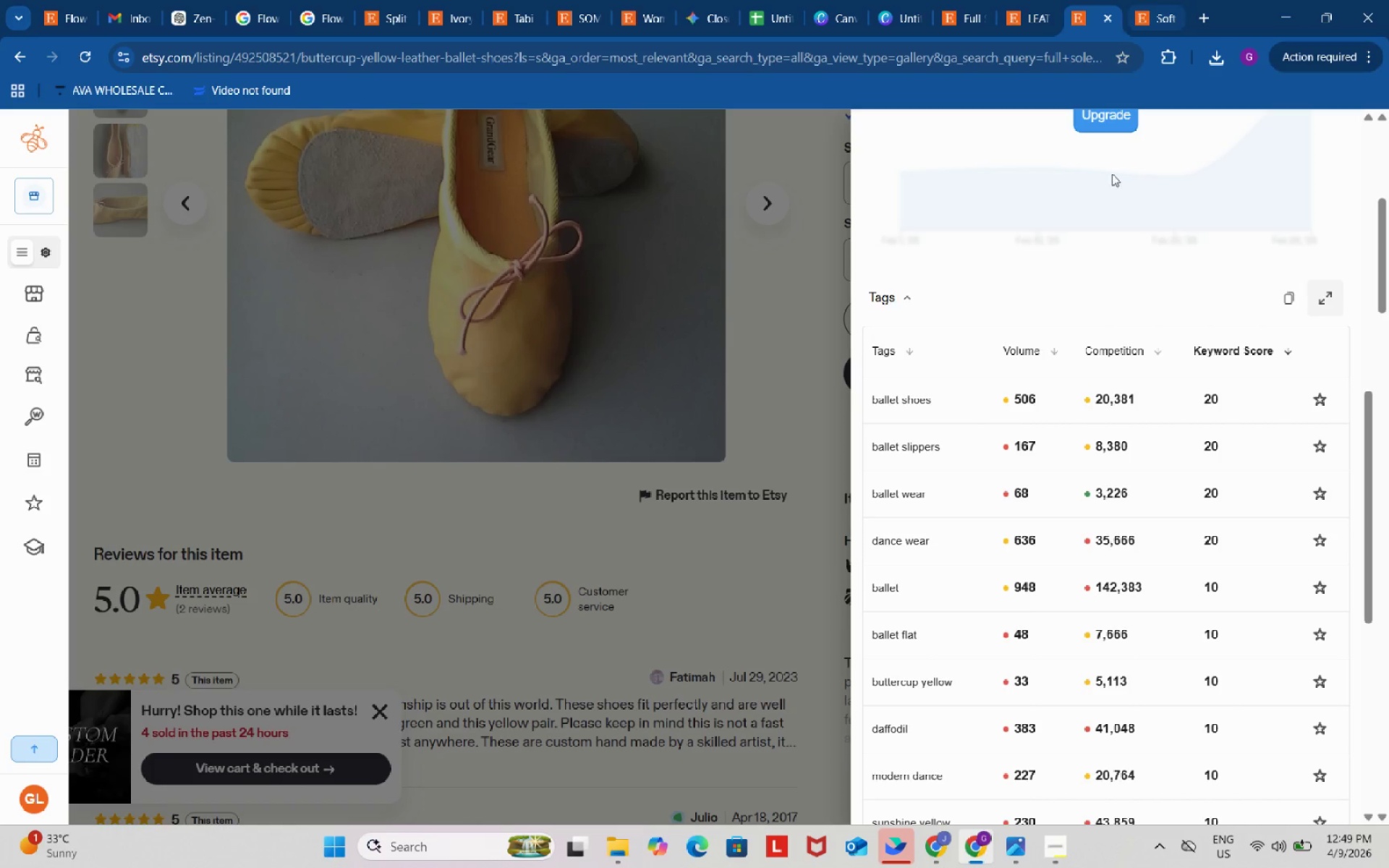 
scroll: coordinate [1089, 427], scroll_direction: down, amount: 2.0
 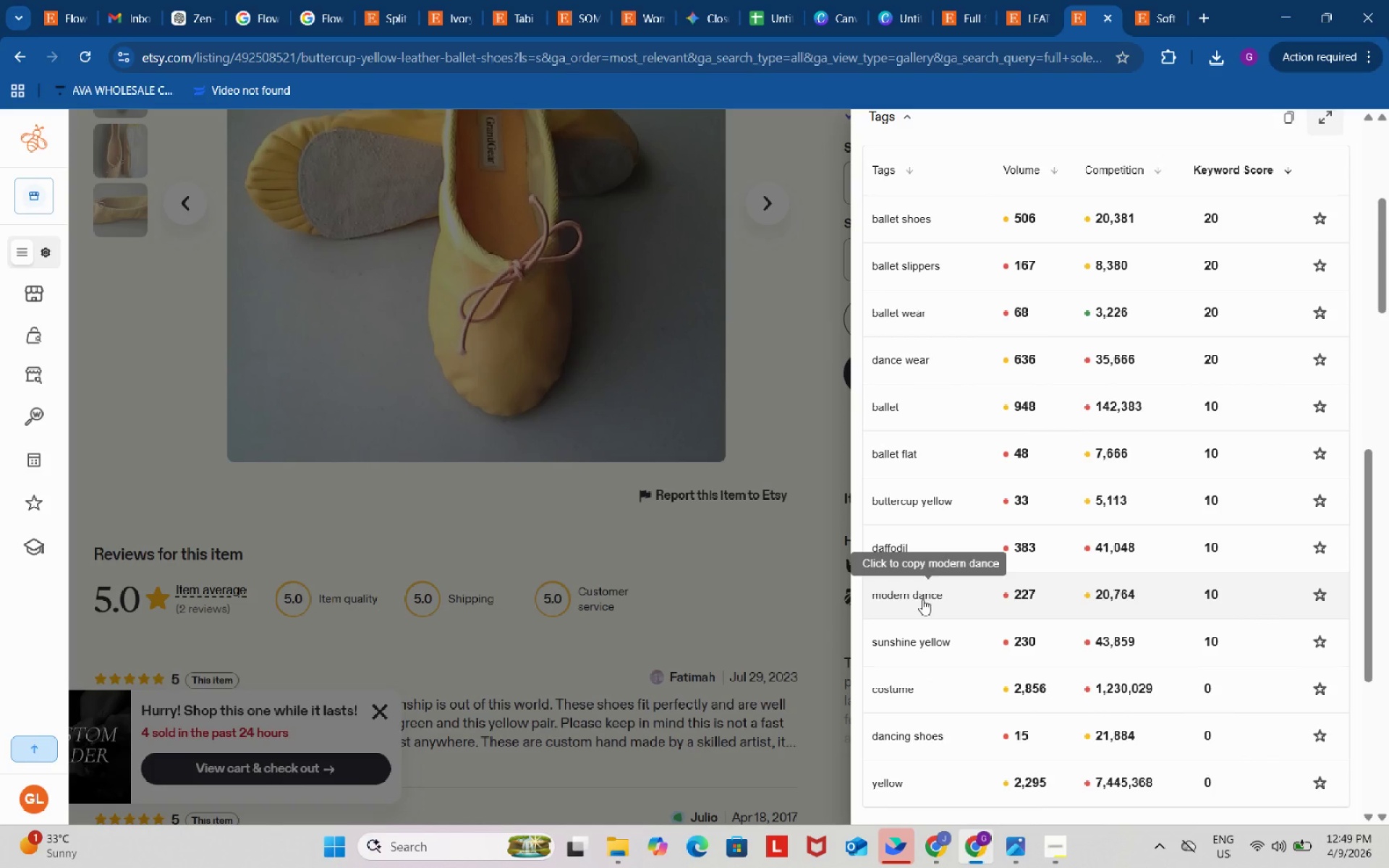 
wait(5.17)
 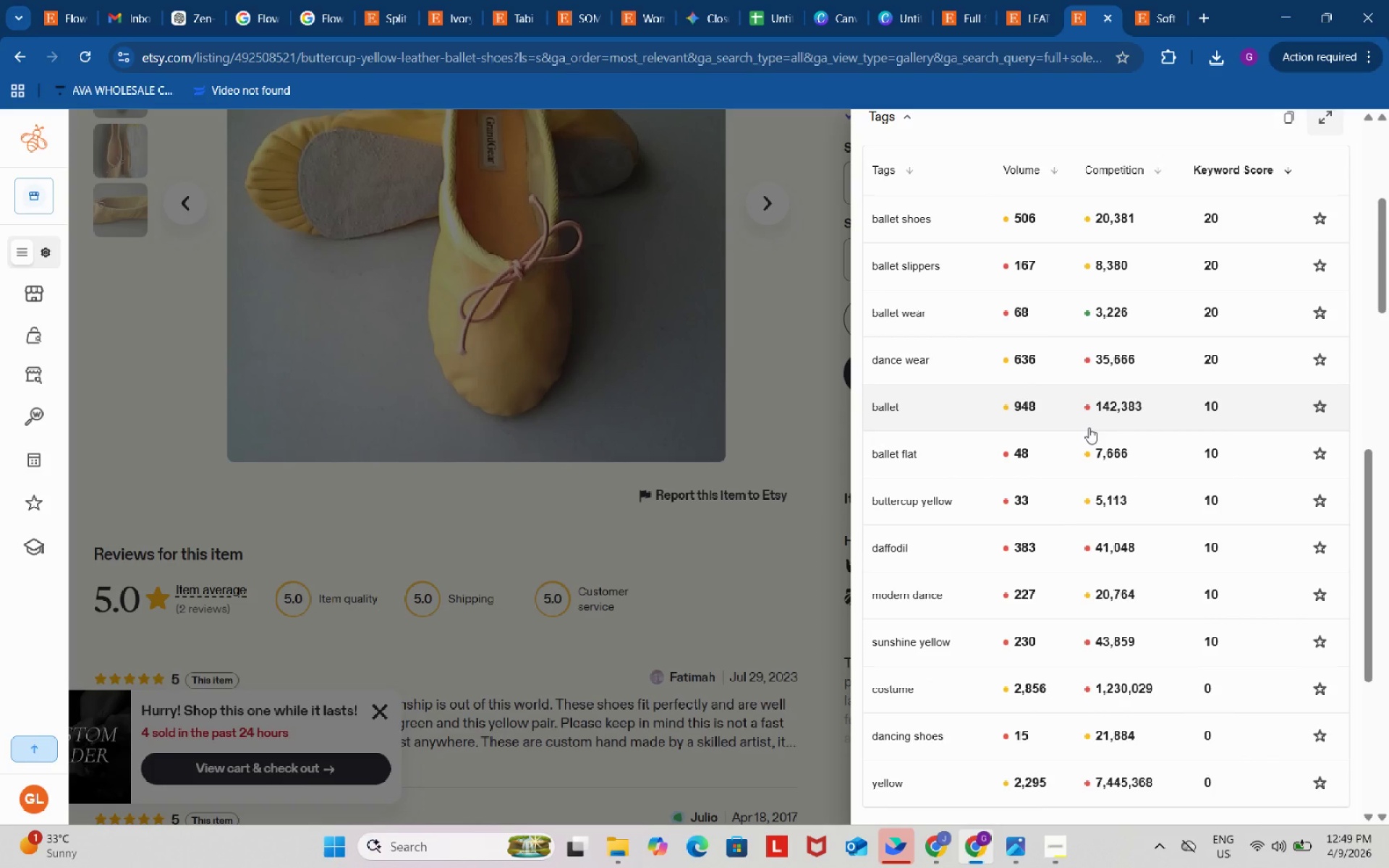 
left_click([922, 599])
 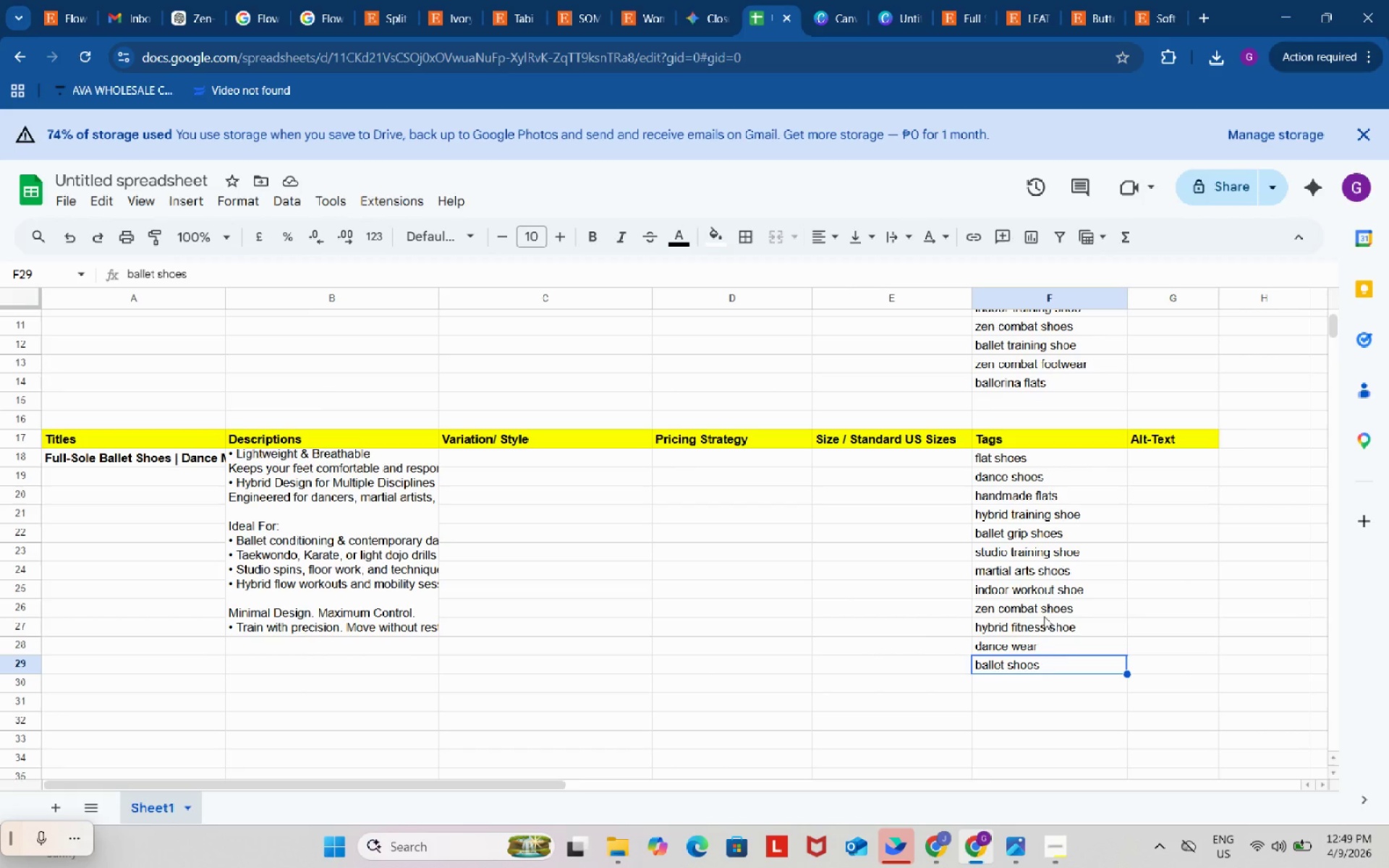 
left_click([1057, 692])
 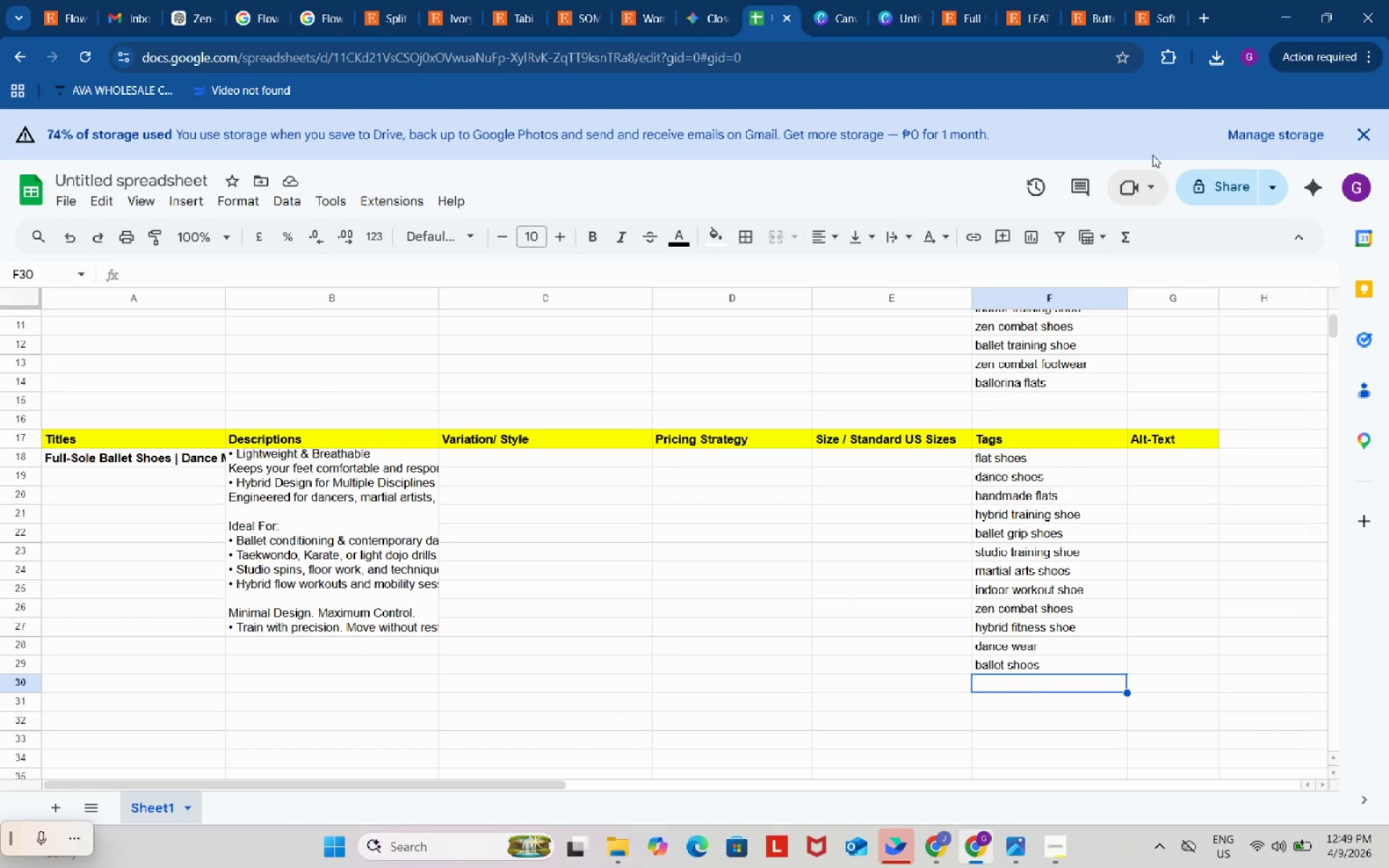 
left_click([1183, 0])
 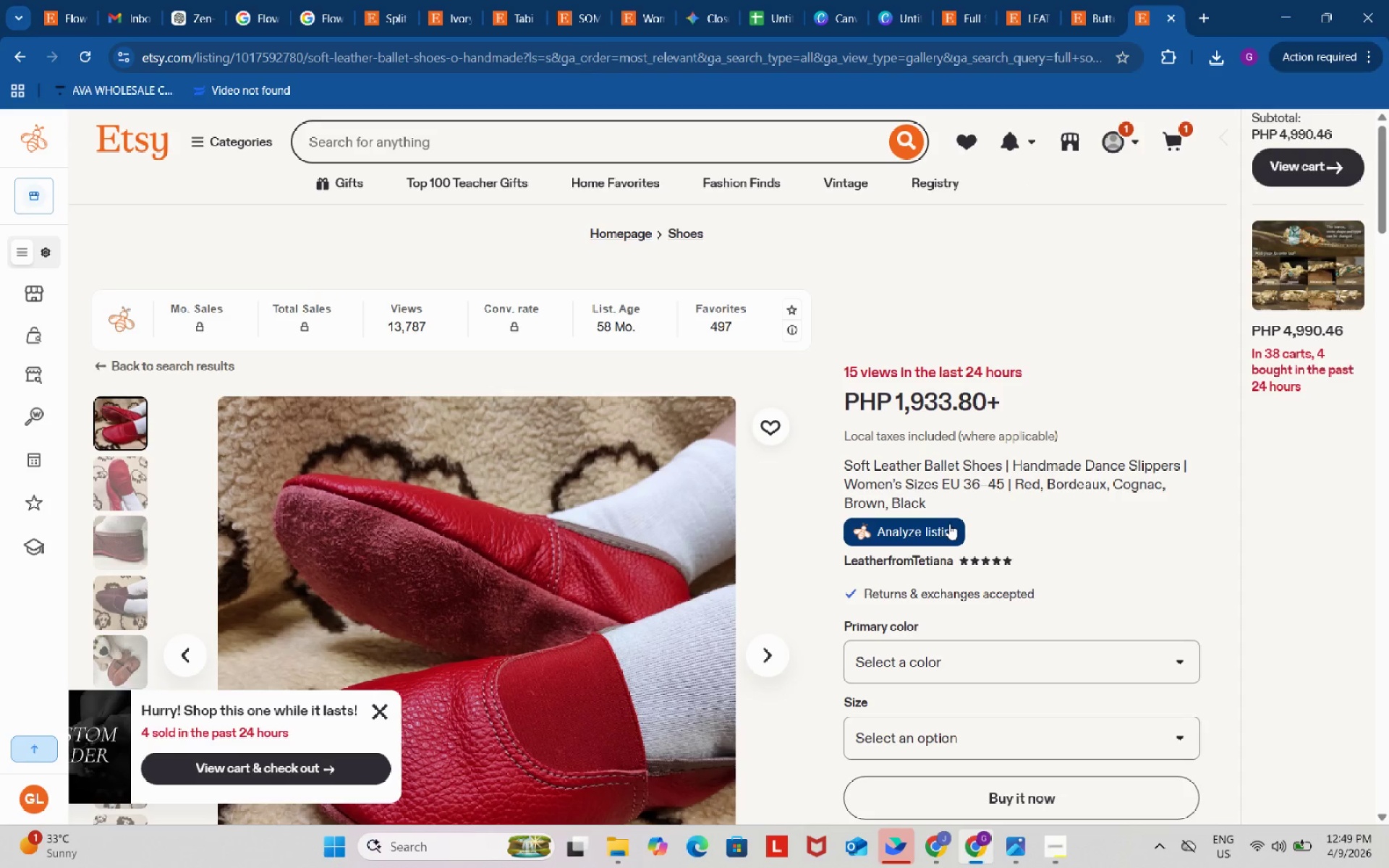 
left_click([942, 530])
 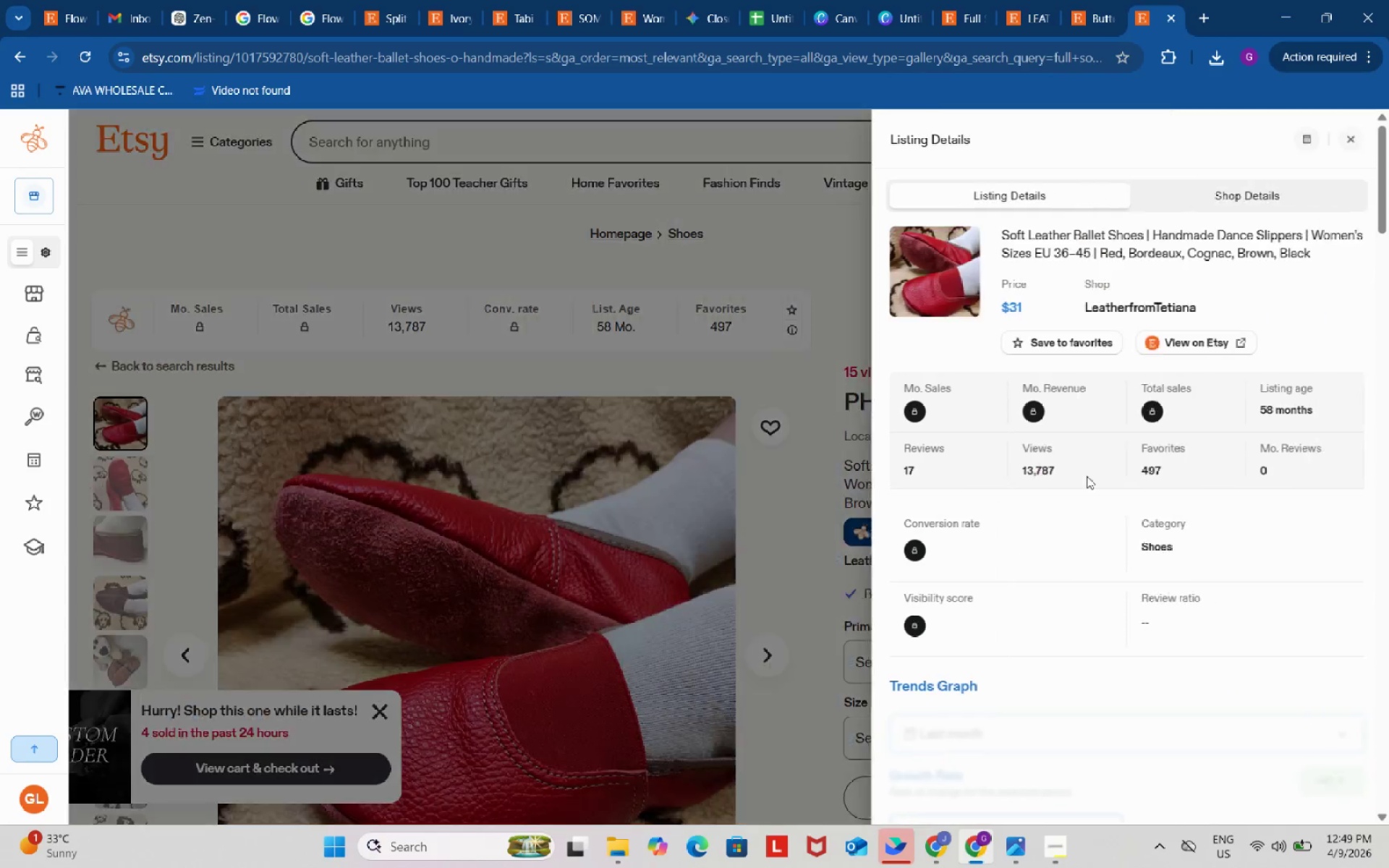 
scroll: coordinate [1089, 476], scroll_direction: down, amount: 10.0
 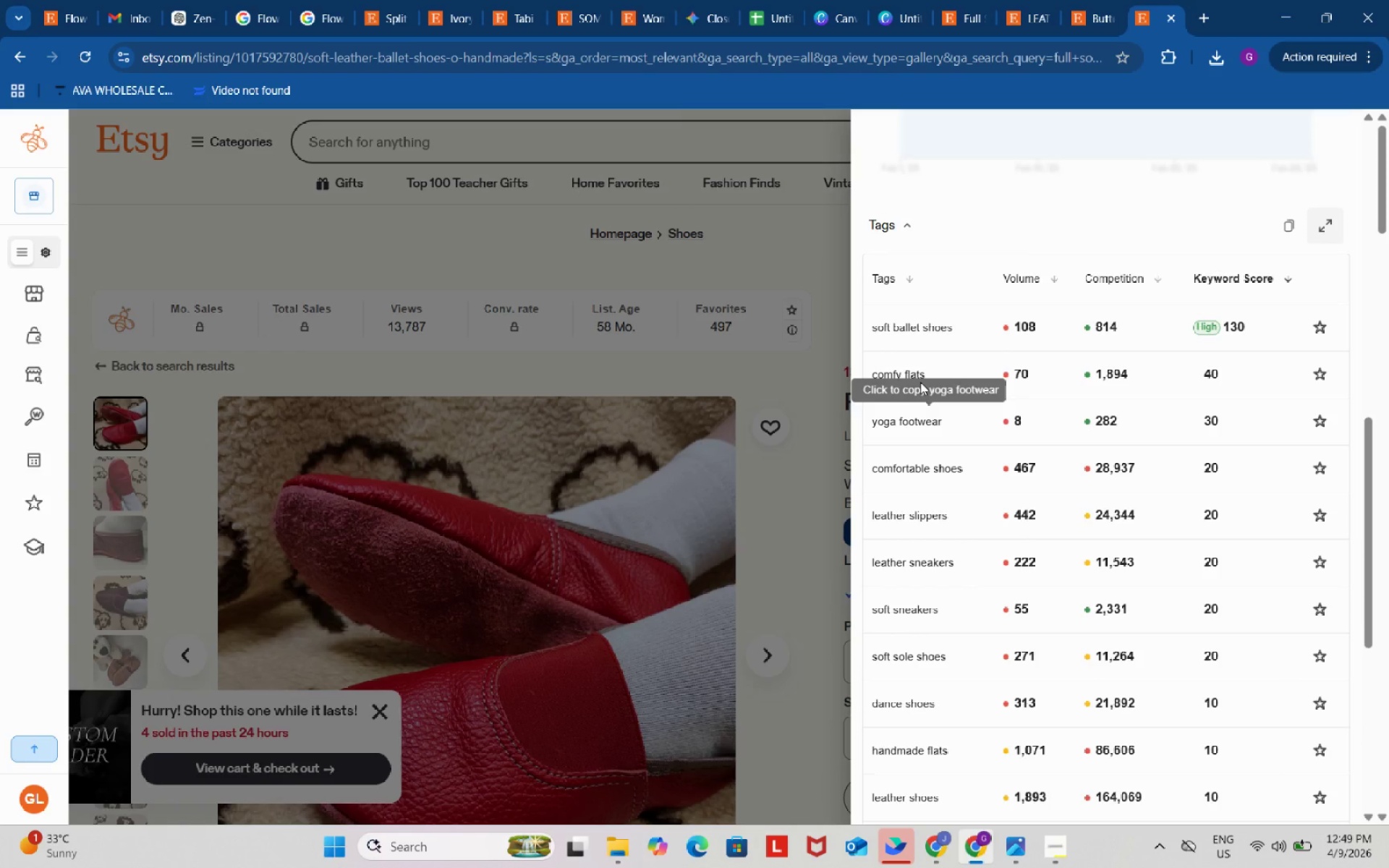 
mouse_move([936, 540])
 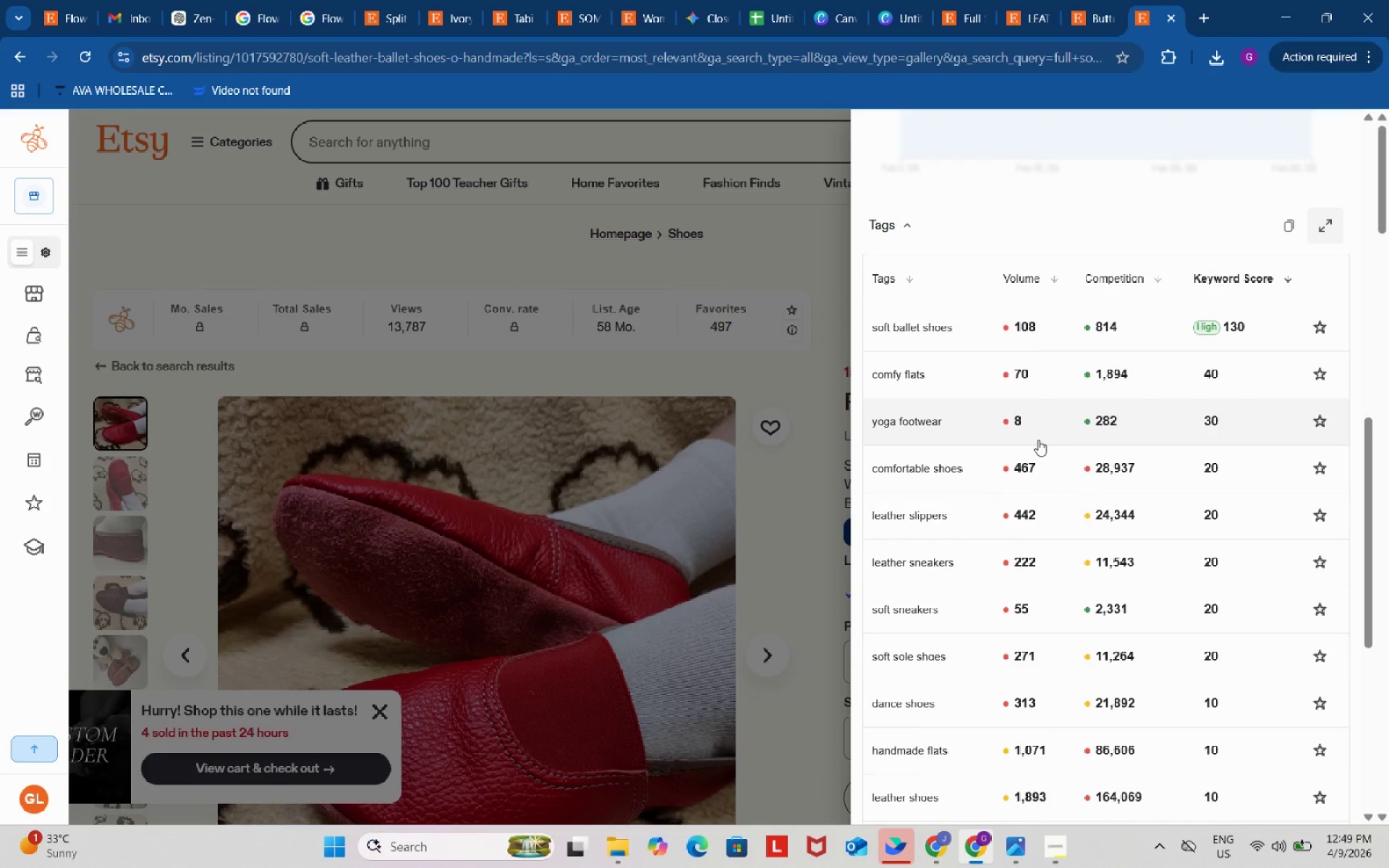 
scroll: coordinate [1038, 439], scroll_direction: down, amount: 2.0
 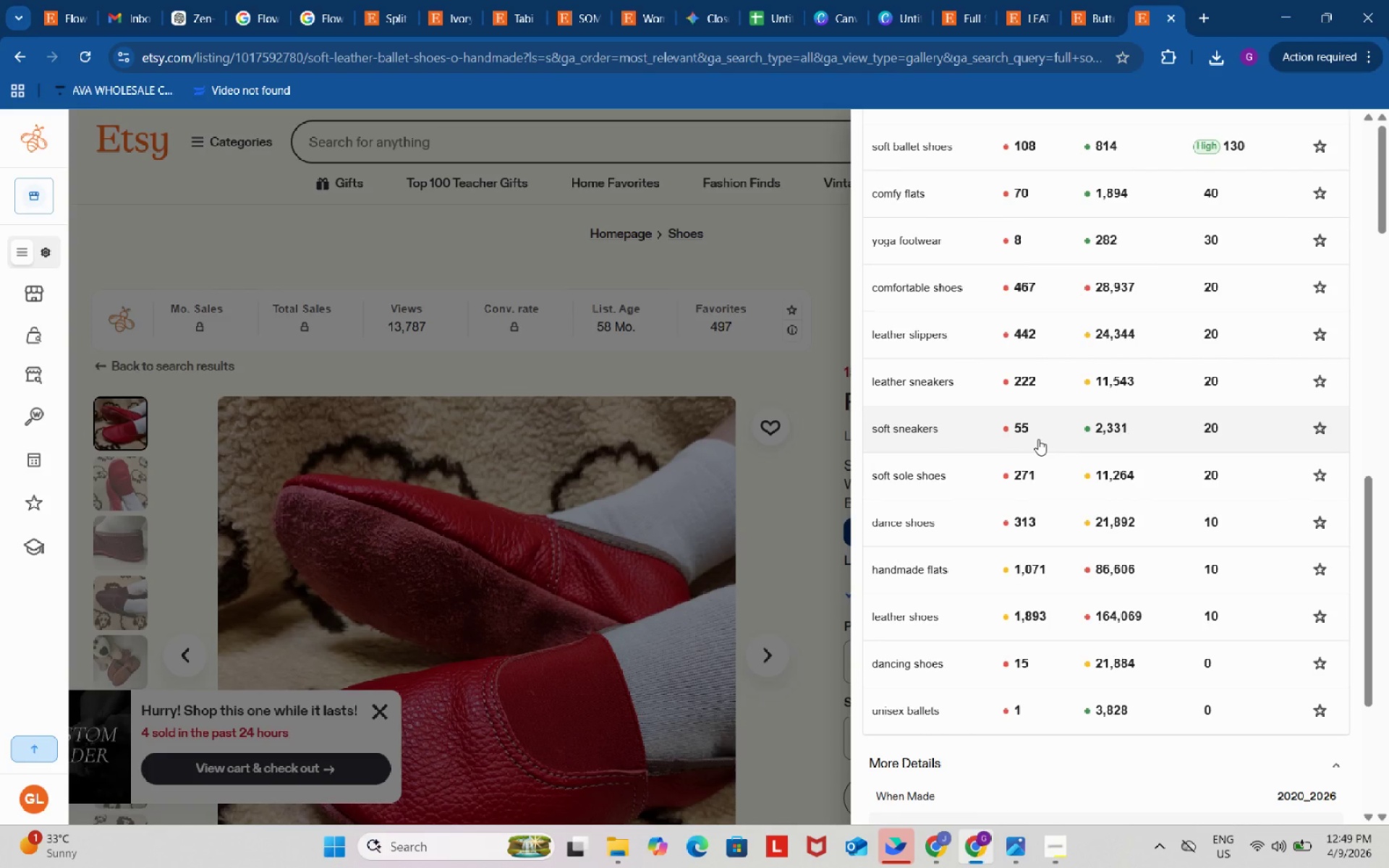 
left_click([907, 475])
 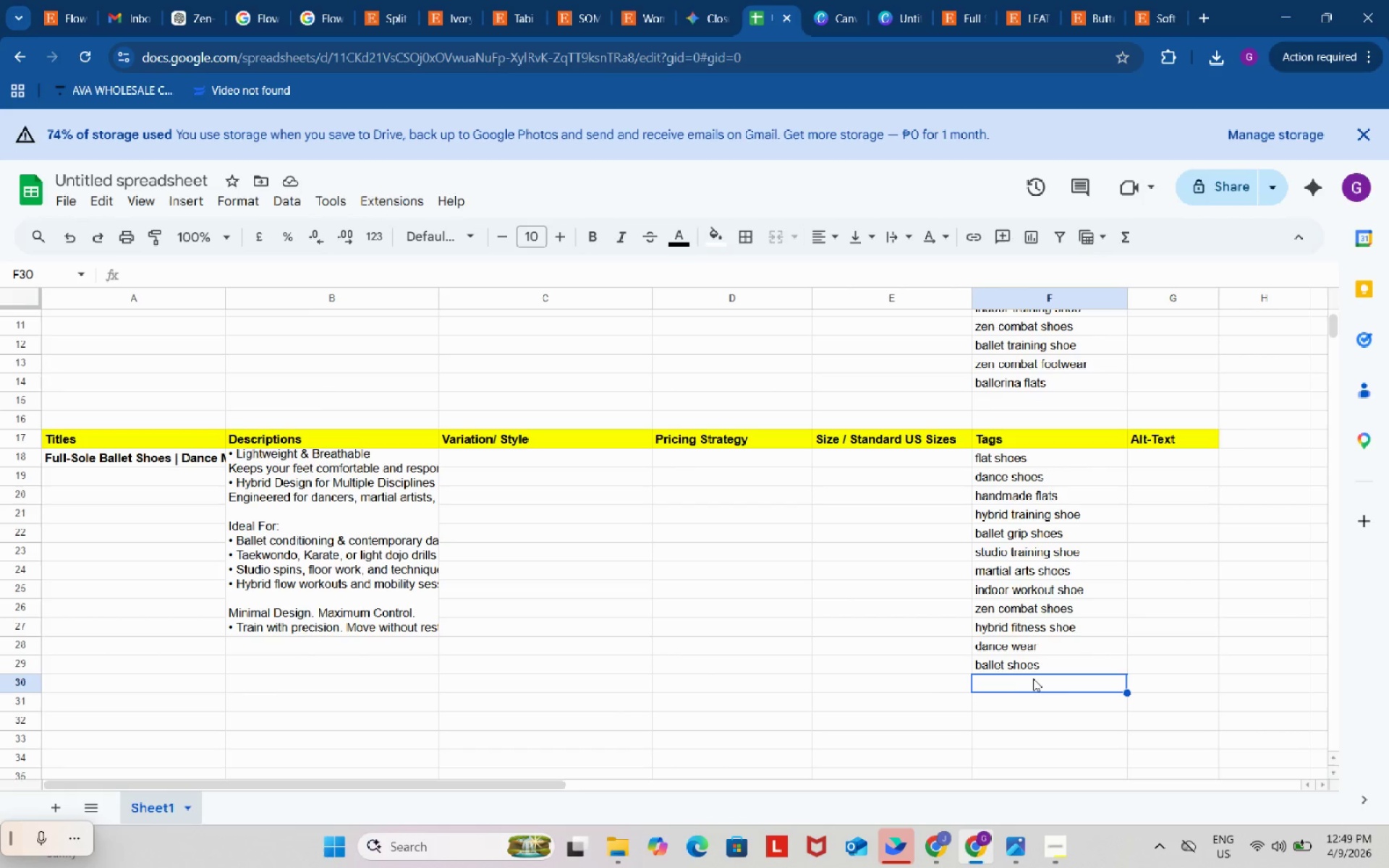 
left_click([1037, 685])
 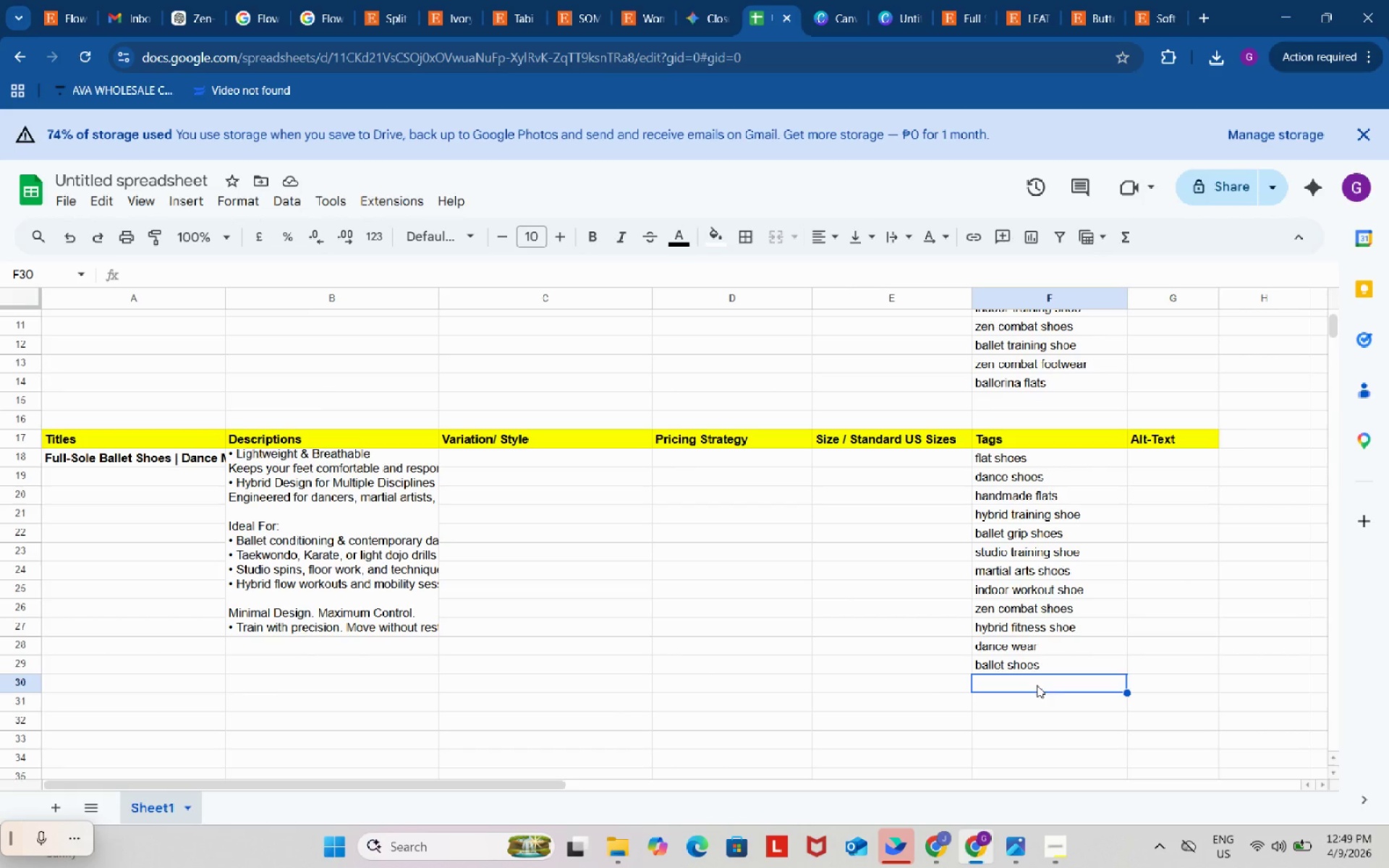 
key(Control+ControlLeft)
 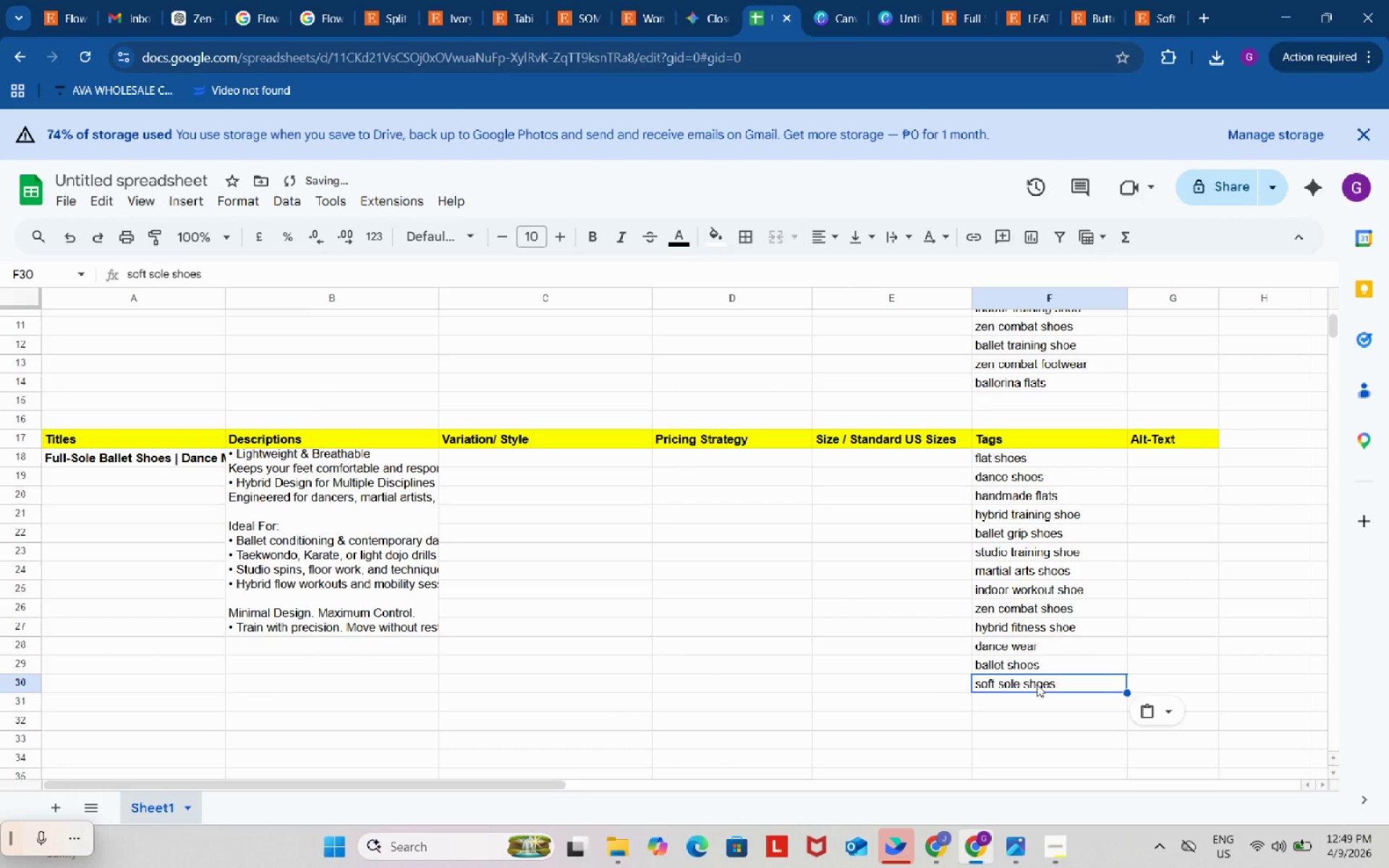 
key(Control+V)
 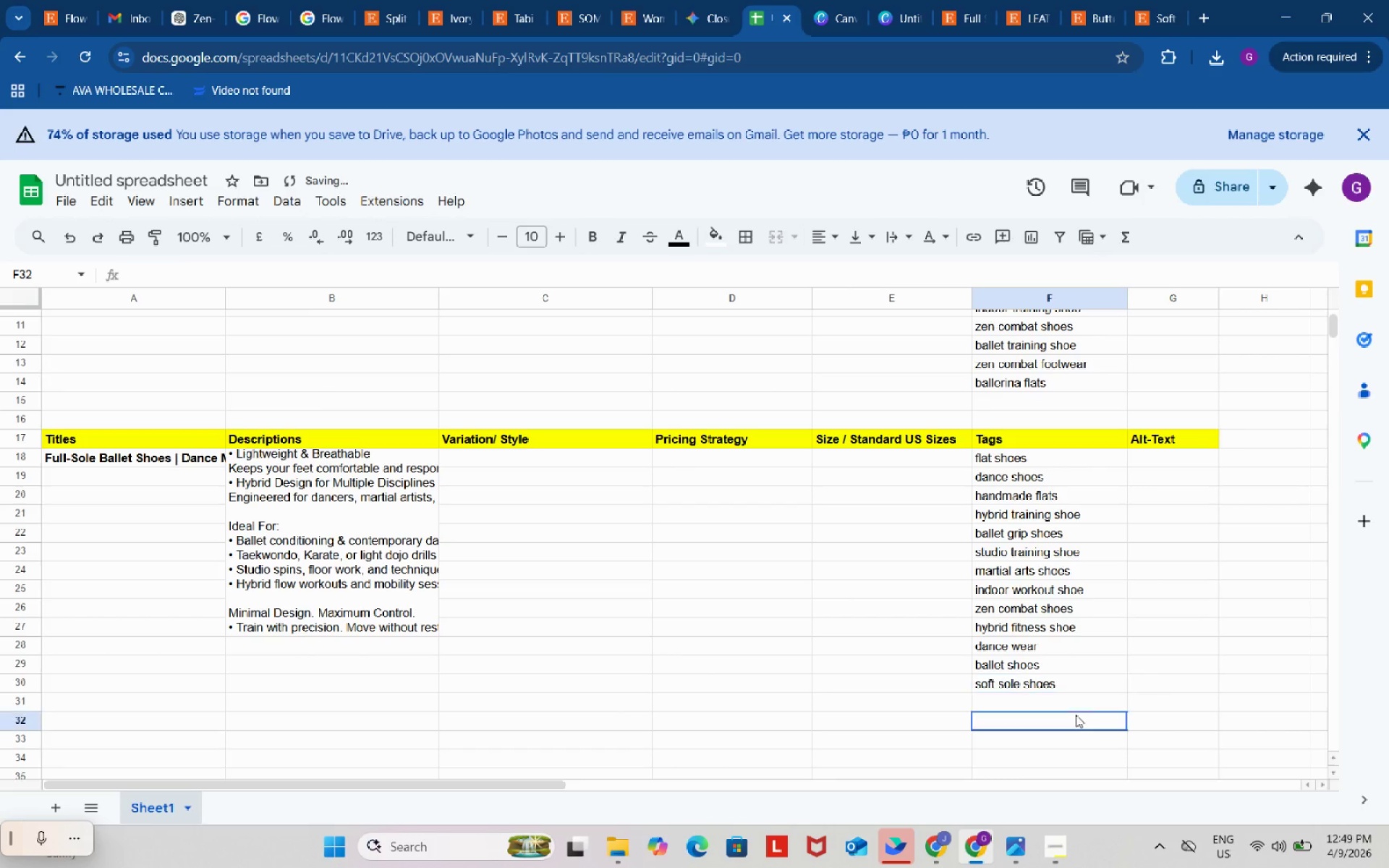 
left_click([1076, 715])
 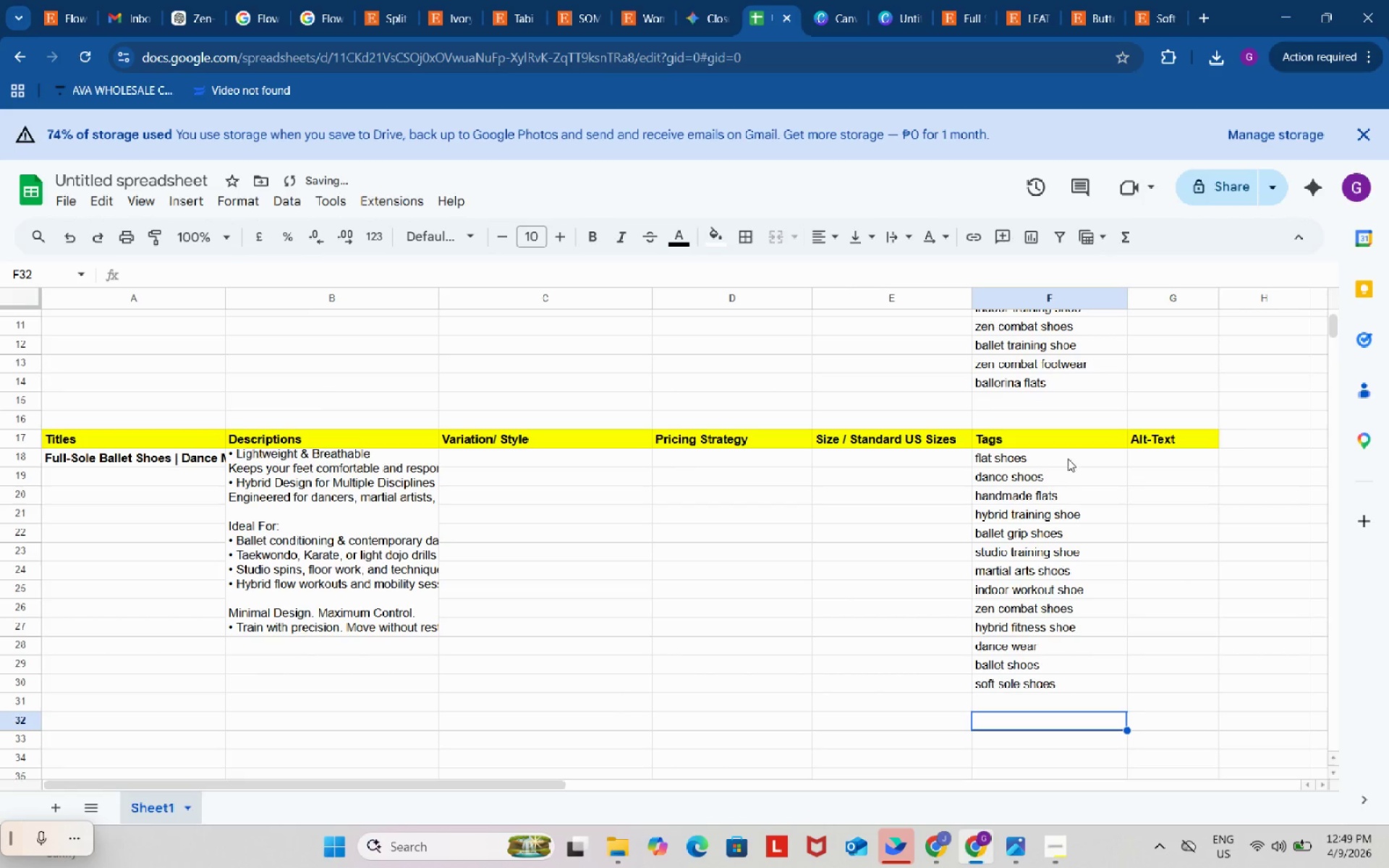 
left_click_drag(start_coordinate=[1071, 455], to_coordinate=[1057, 678])
 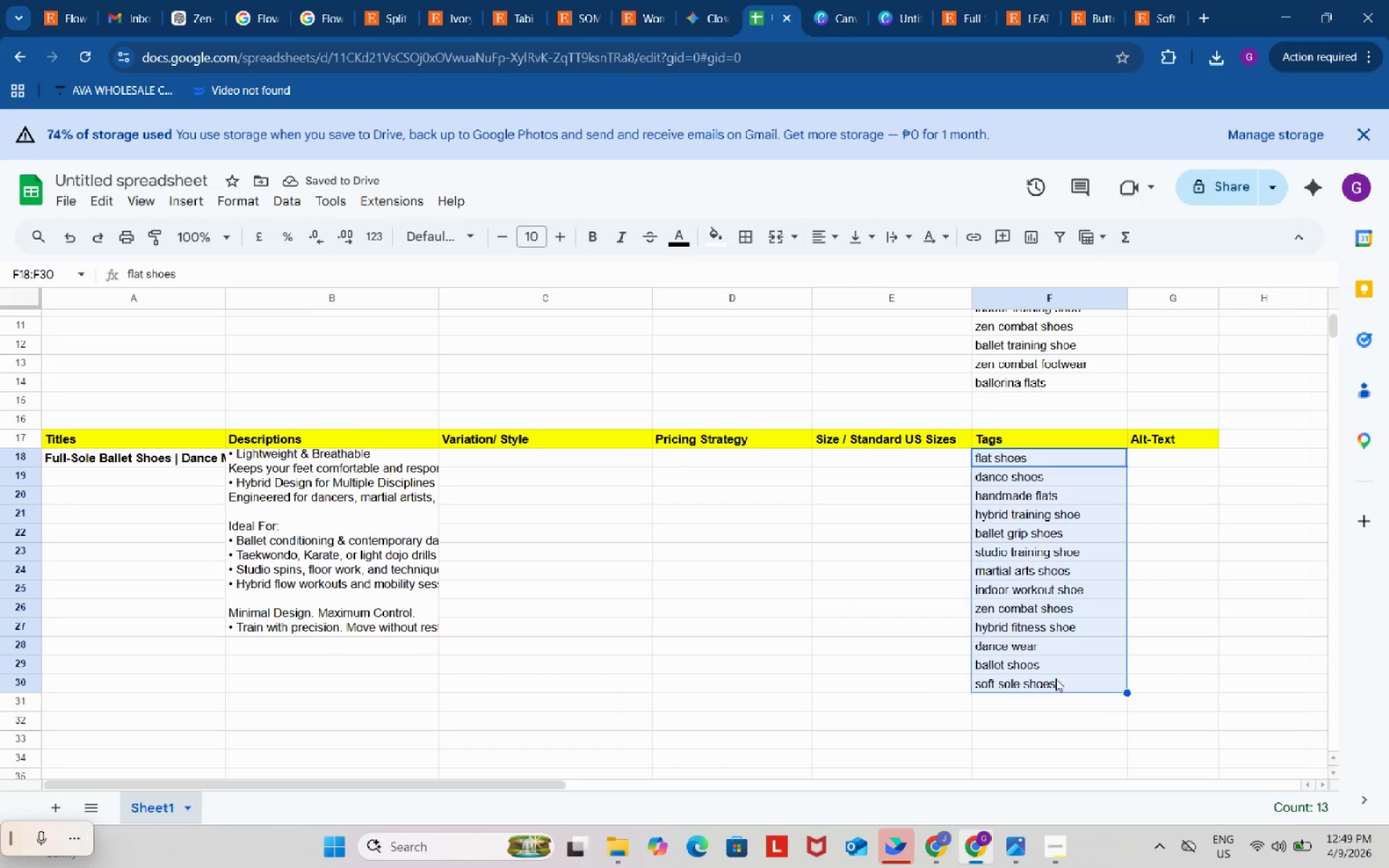 
key(Control+C)
 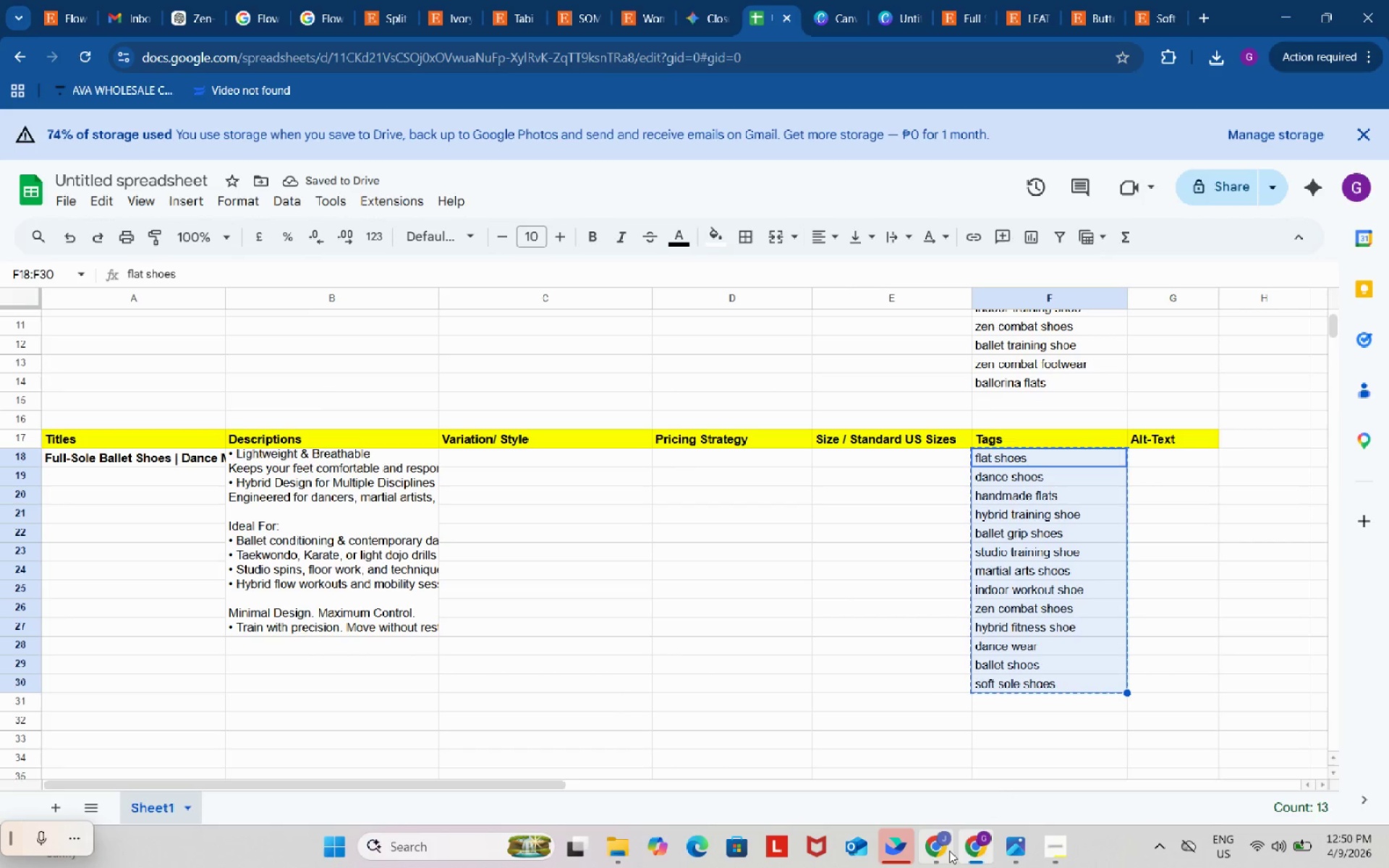 
left_click([942, 849])
 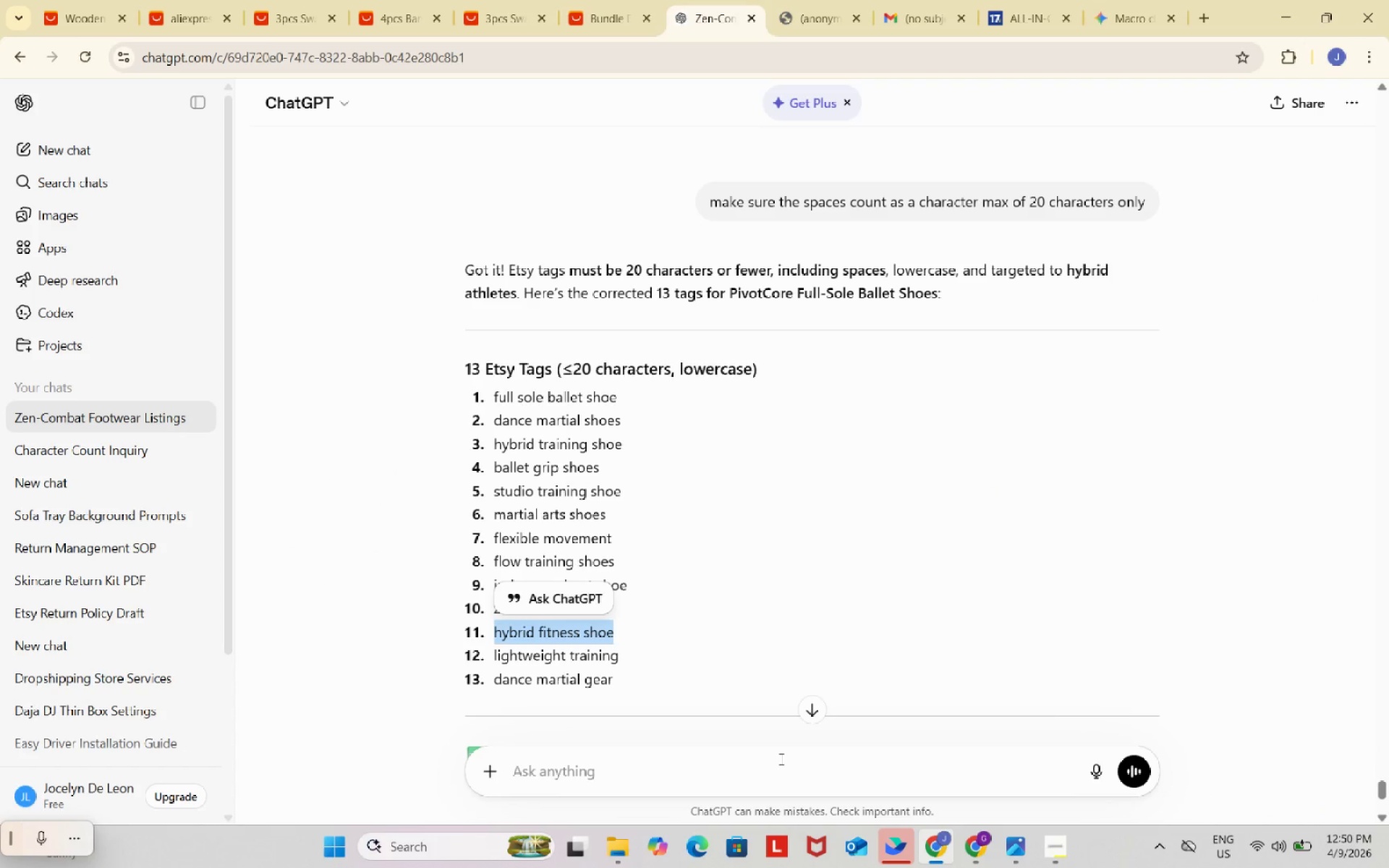 
left_click([780, 759])
 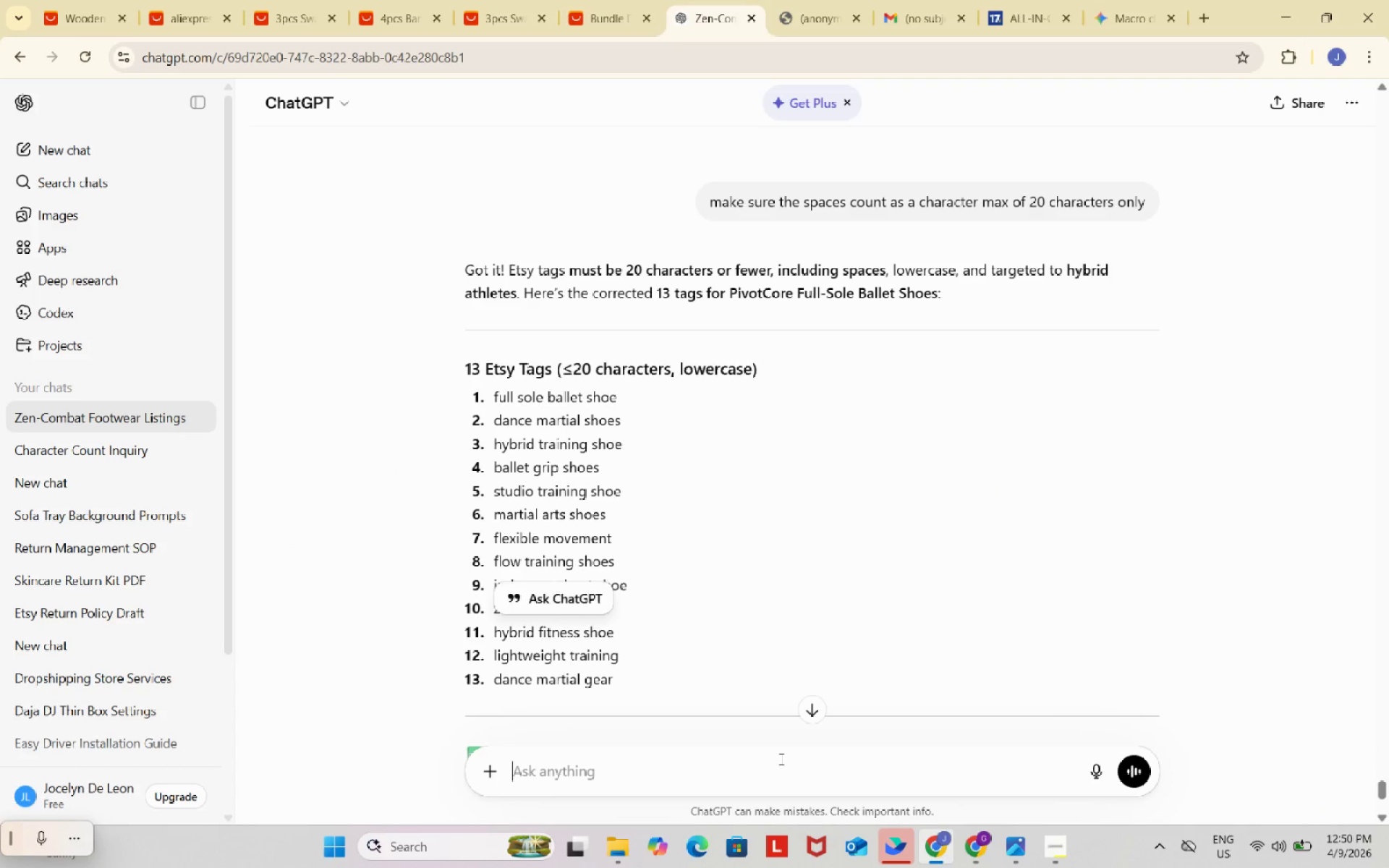 
key(Control+ControlLeft)
 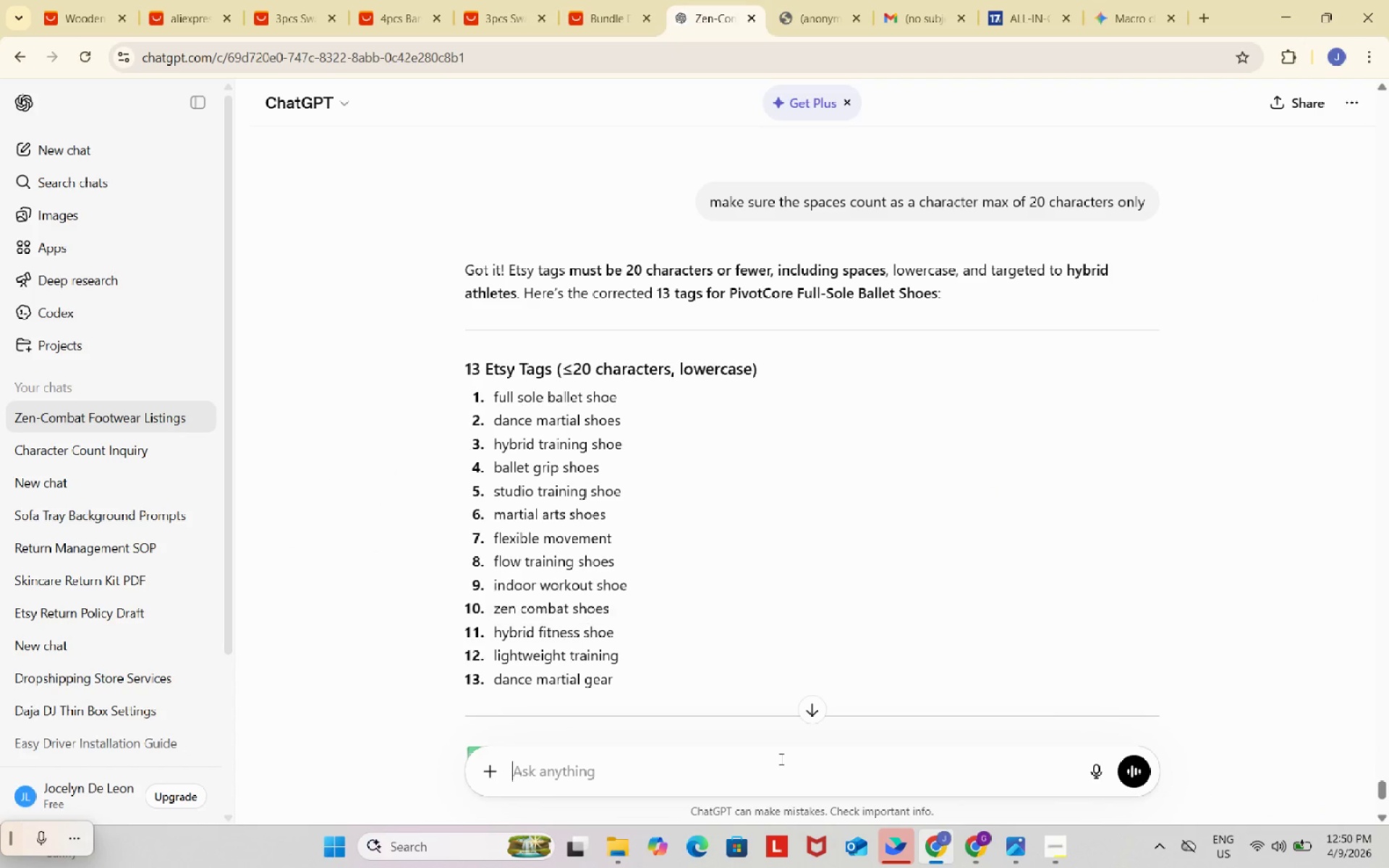 
key(Control+V)
 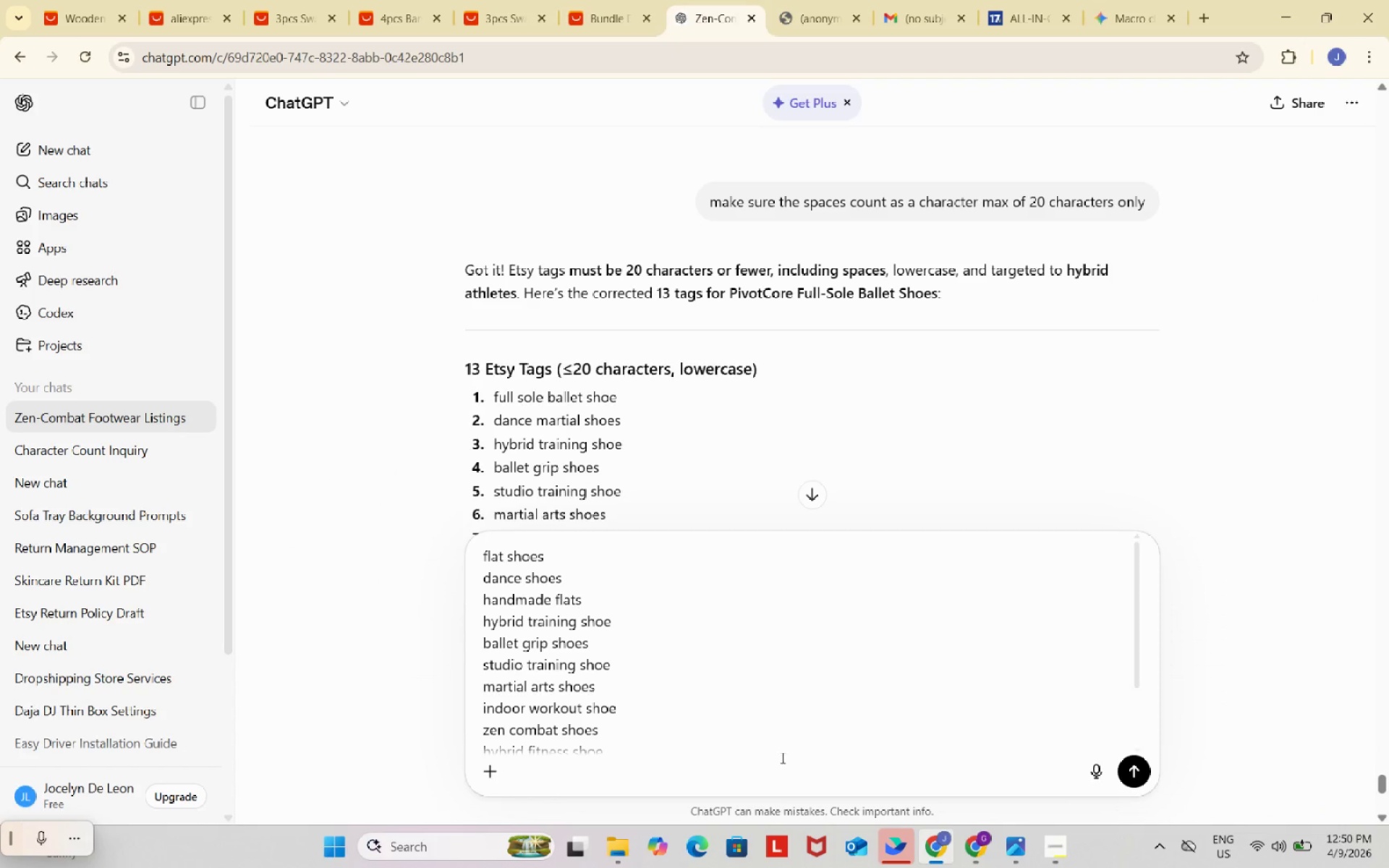 
scroll: coordinate [825, 740], scroll_direction: down, amount: 7.0
 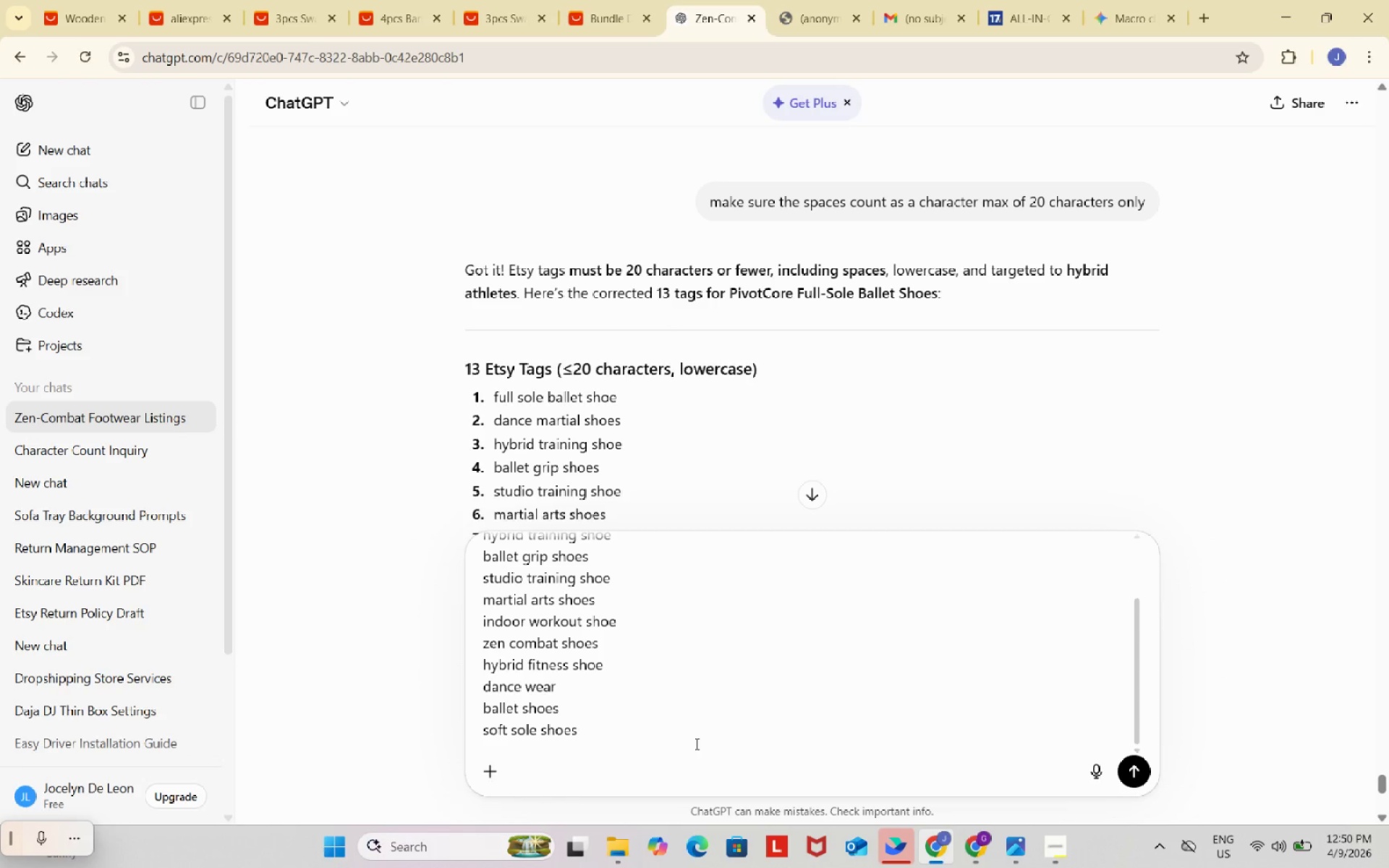 
type(. is this k)
key(Backspace)
type(tags alighs with the requirements?)
 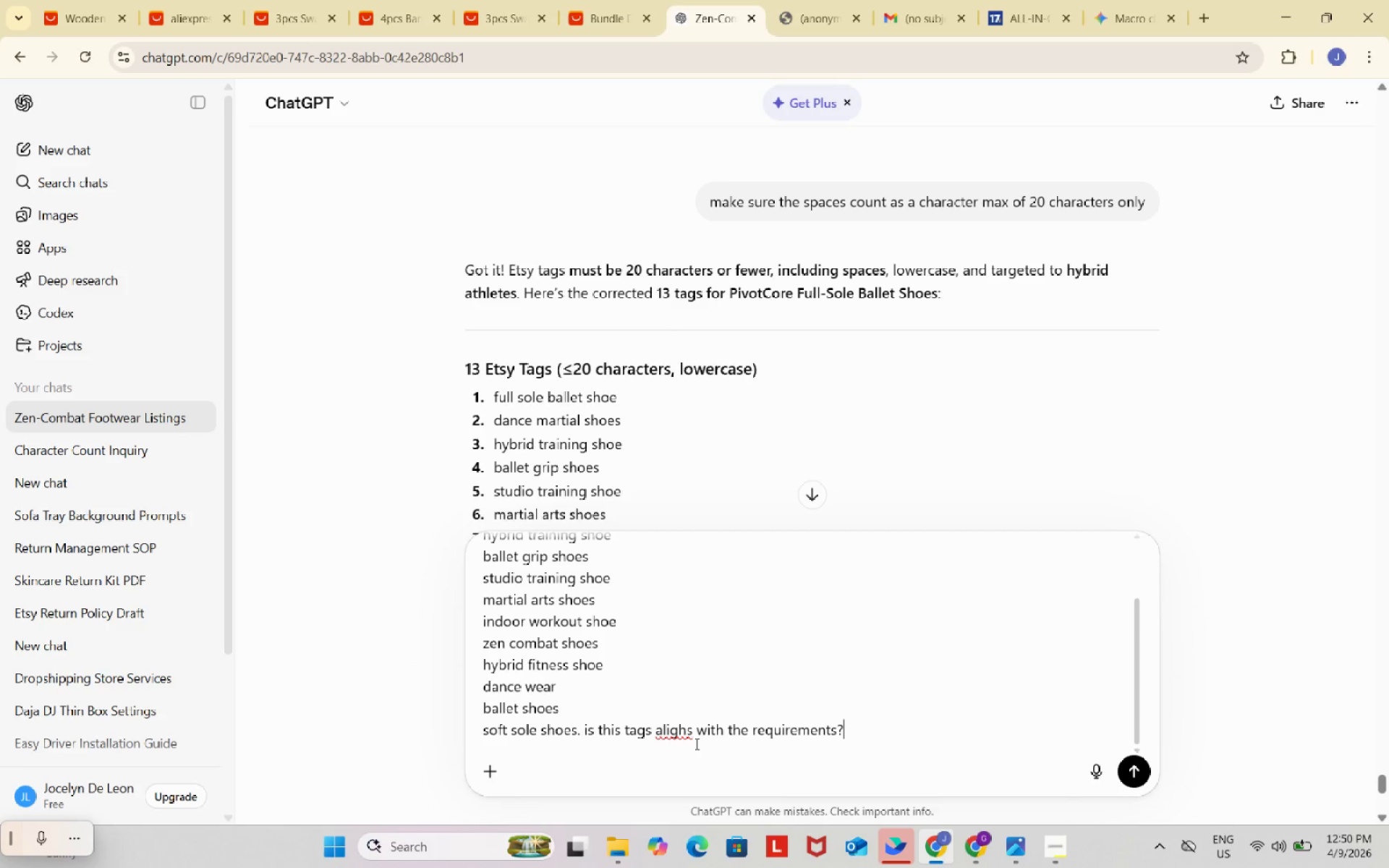 
key(Enter)
 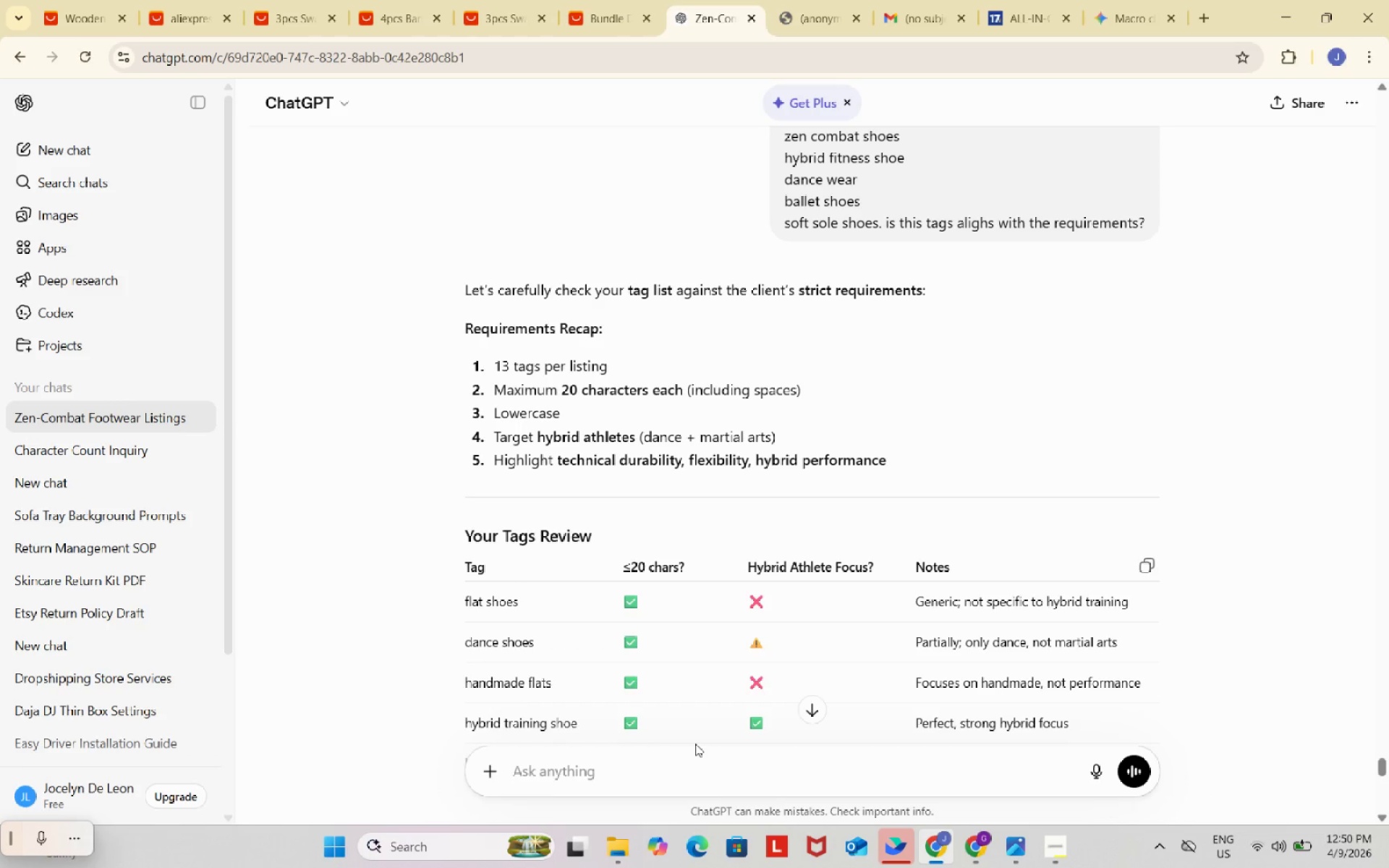 
wait(20.67)
 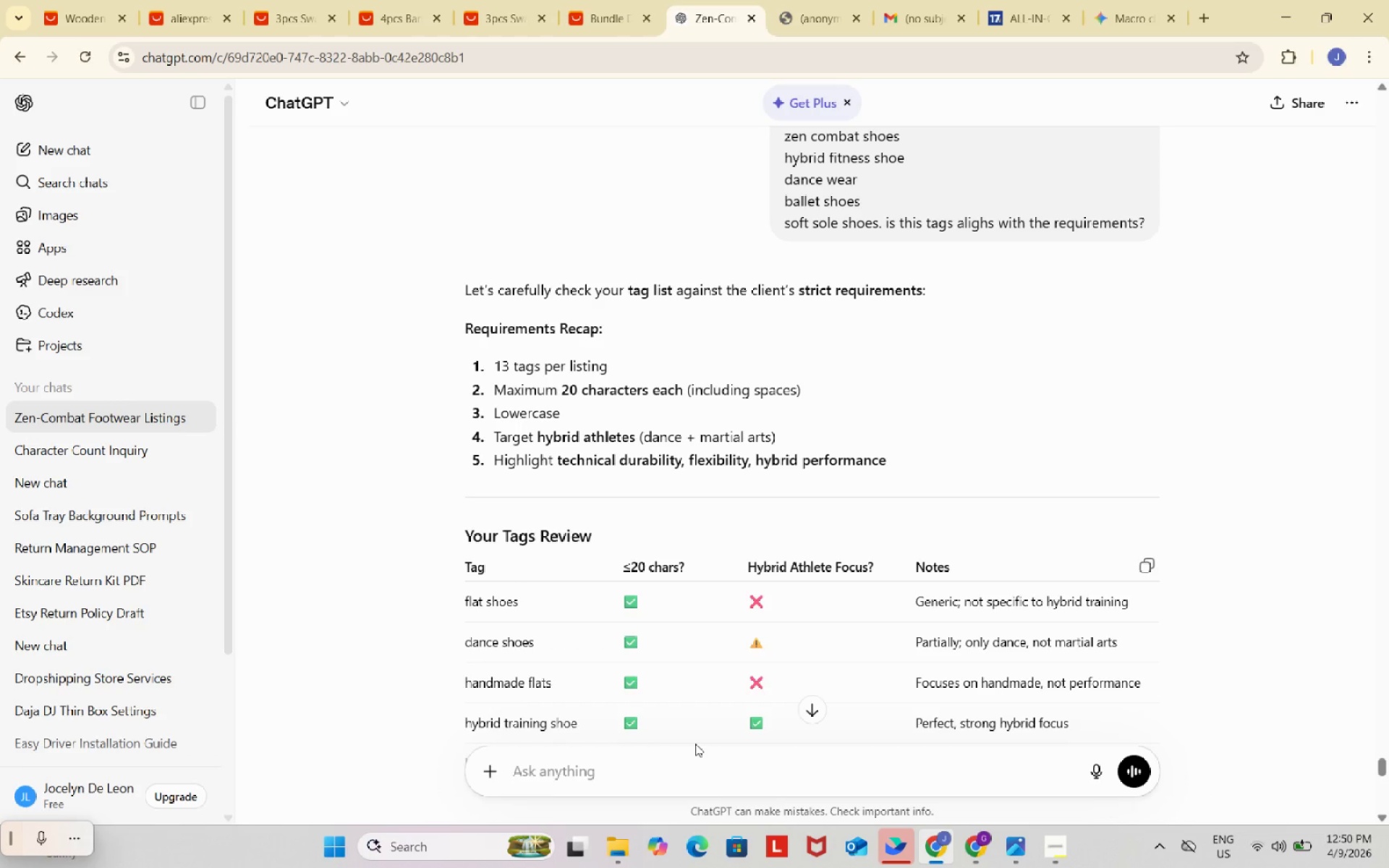 
scroll: coordinate [711, 559], scroll_direction: down, amount: 3.0
 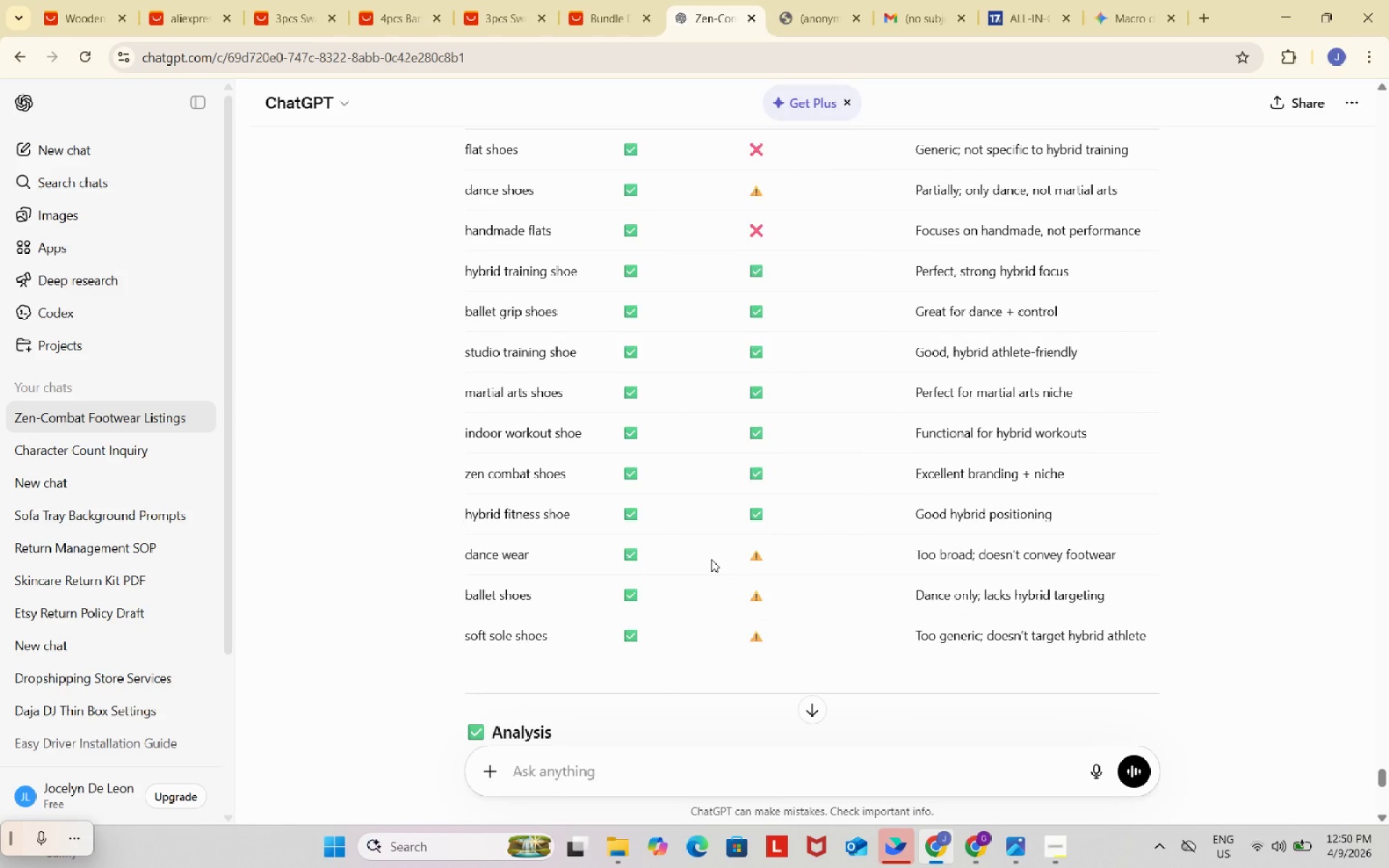 
wait(7.53)
 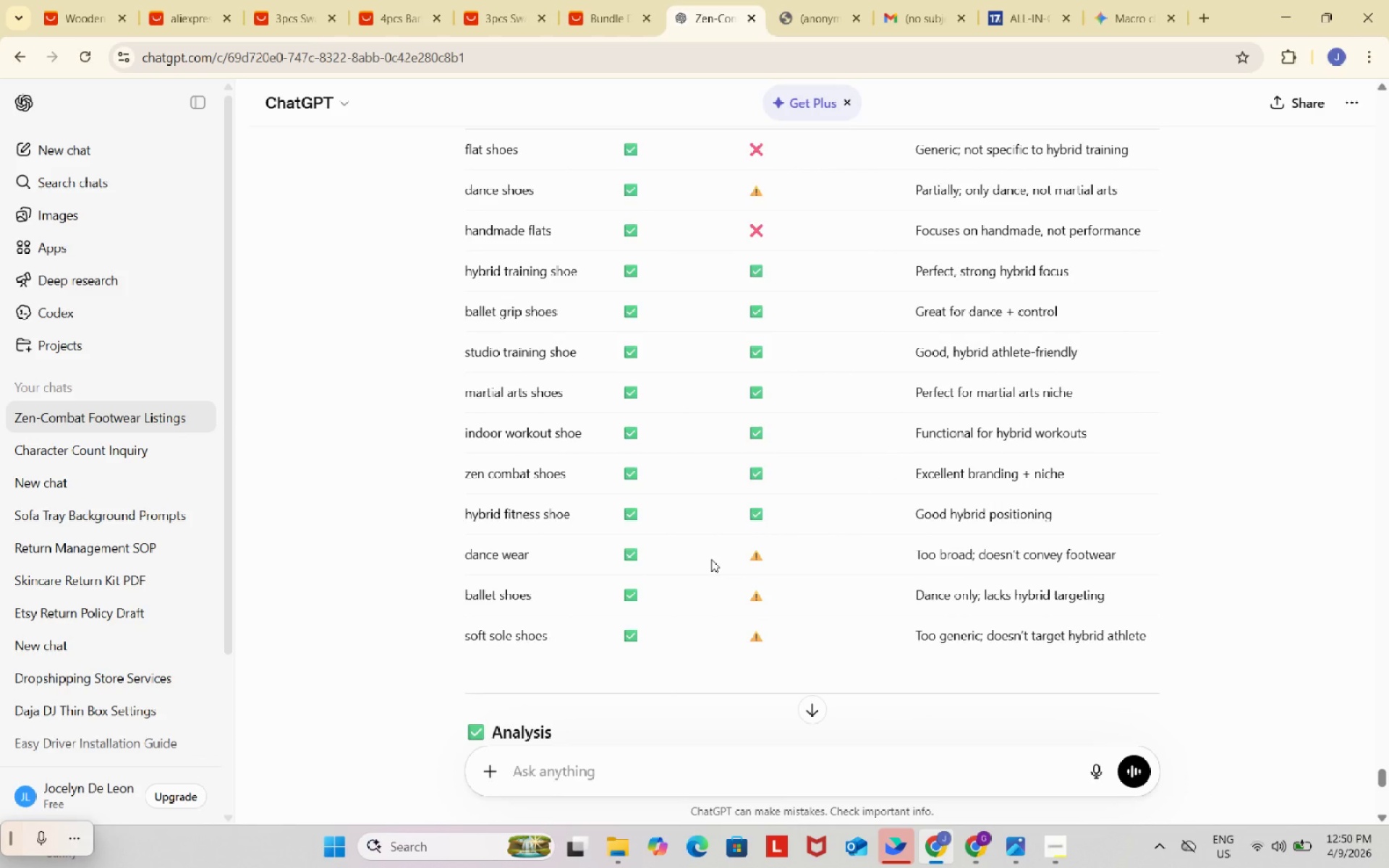 
scroll: coordinate [711, 559], scroll_direction: down, amount: 2.0
 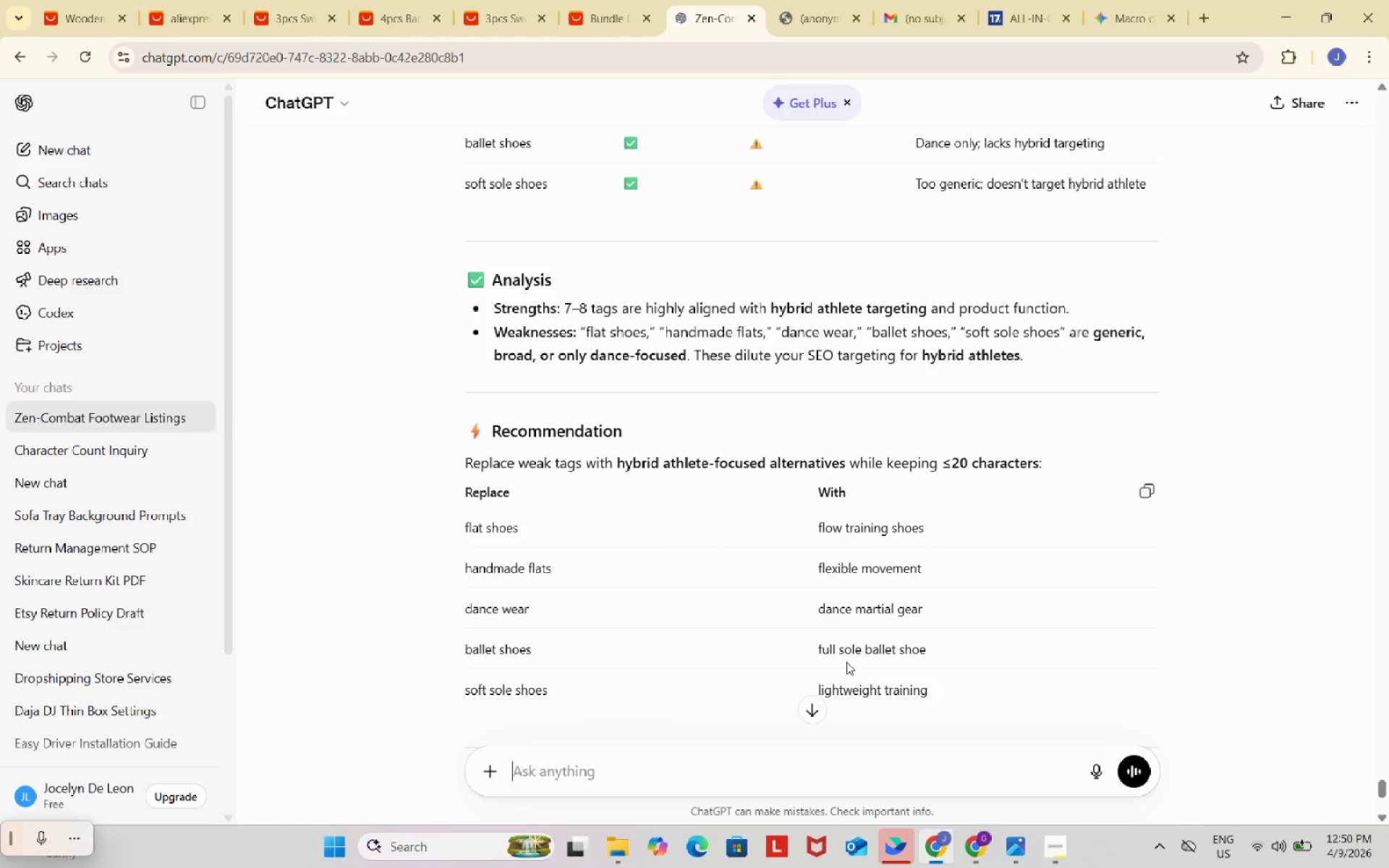 
wait(12.7)
 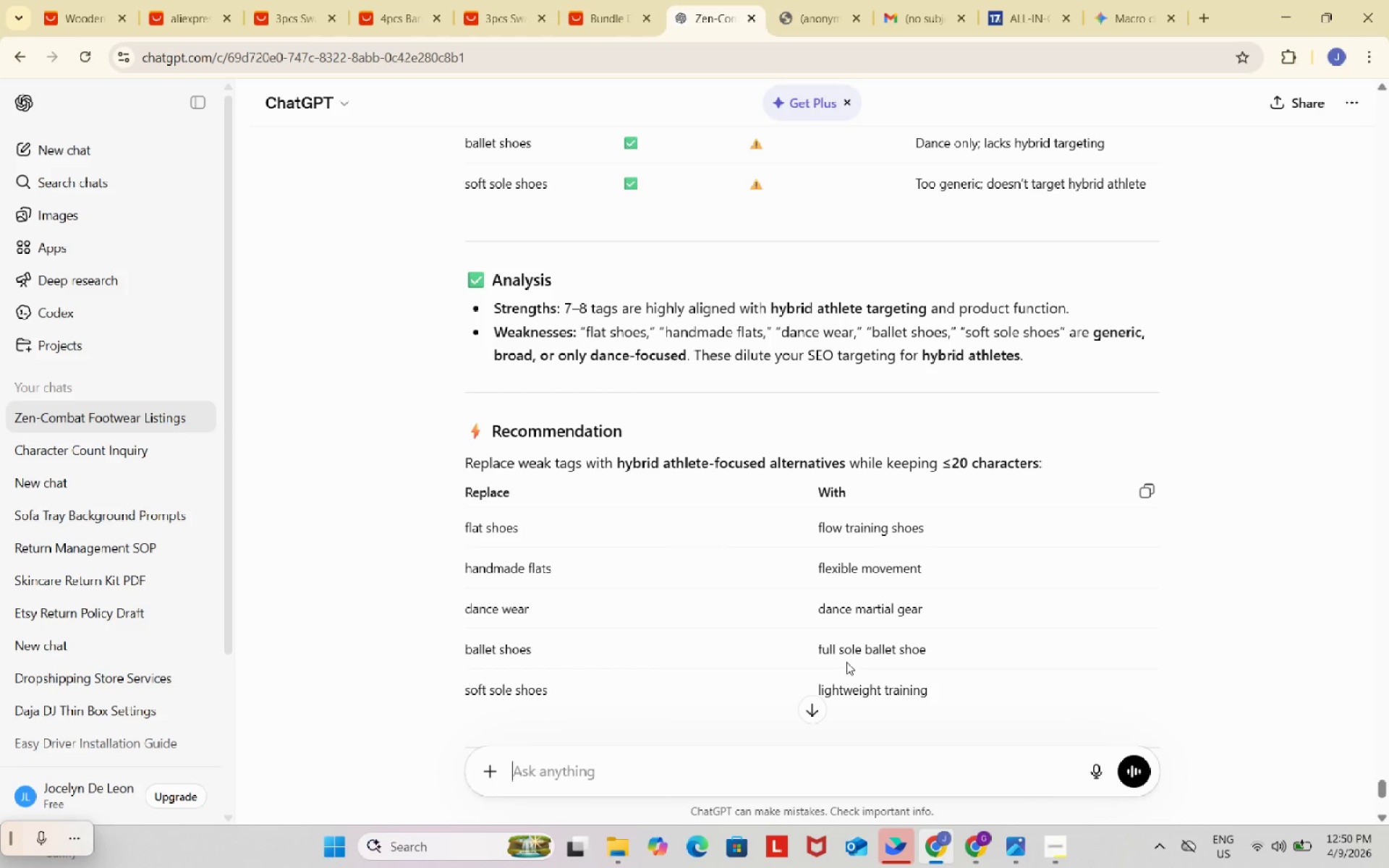 
left_click([839, 650])
 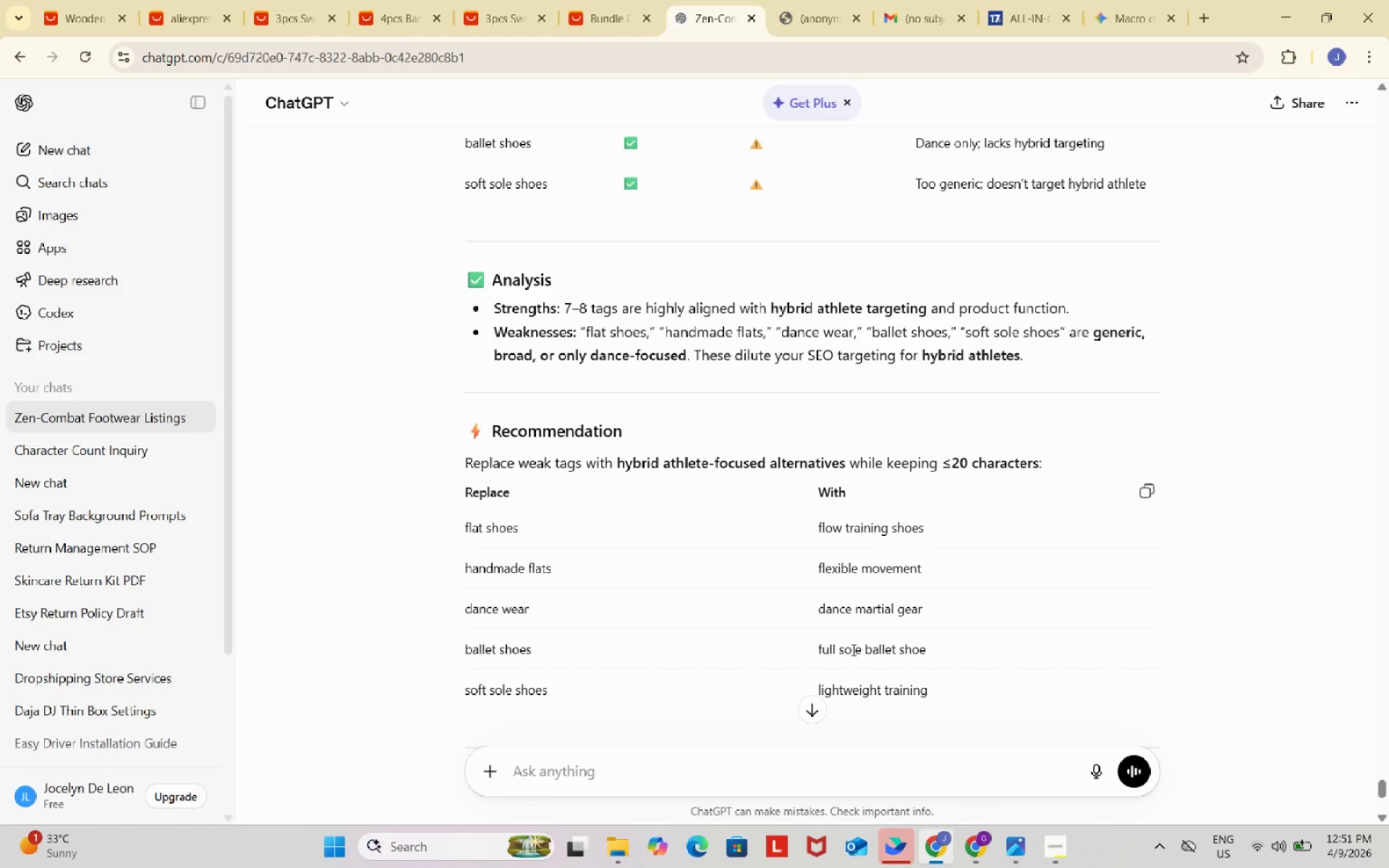 
left_click([852, 650])
 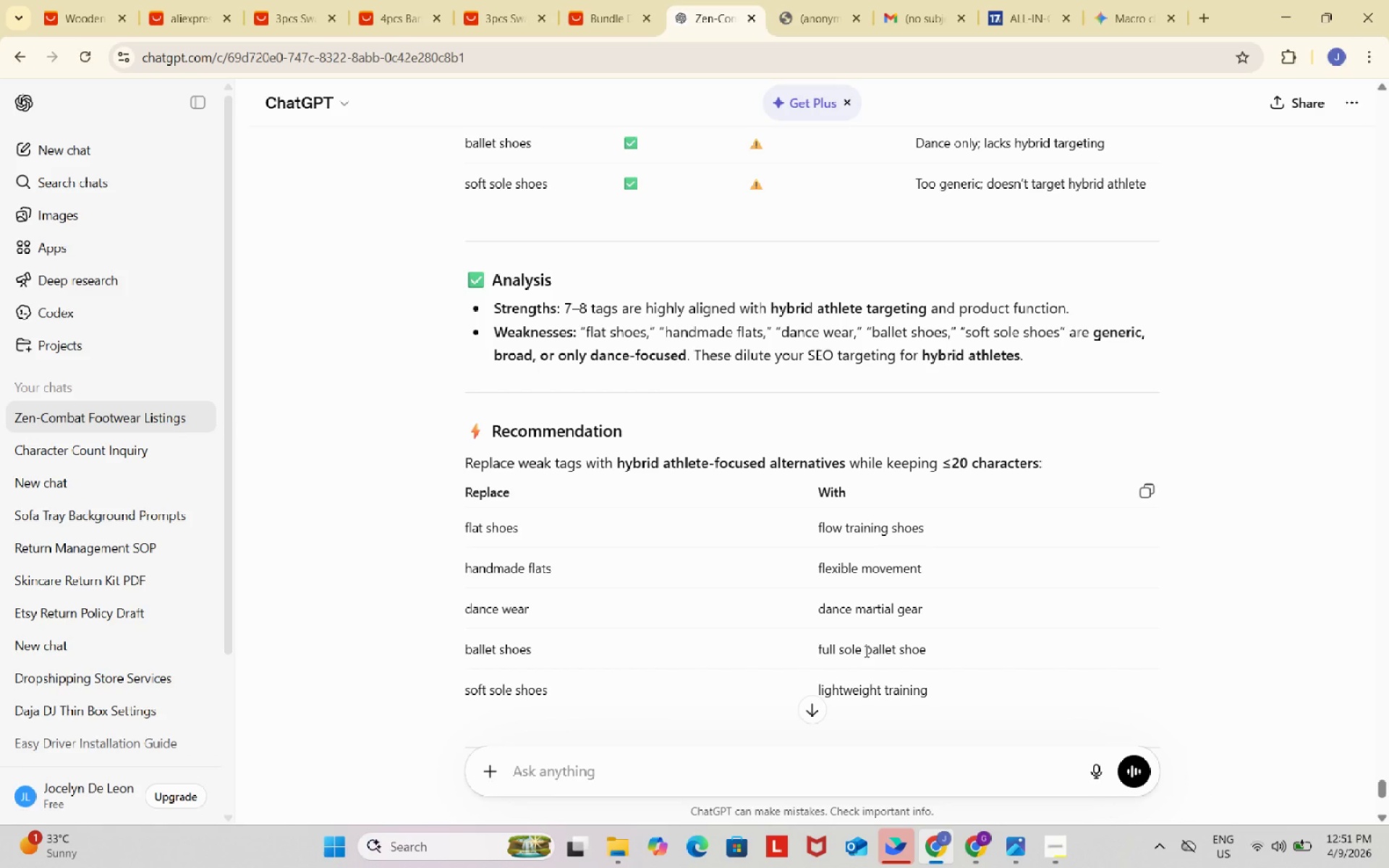 
left_click([865, 651])
 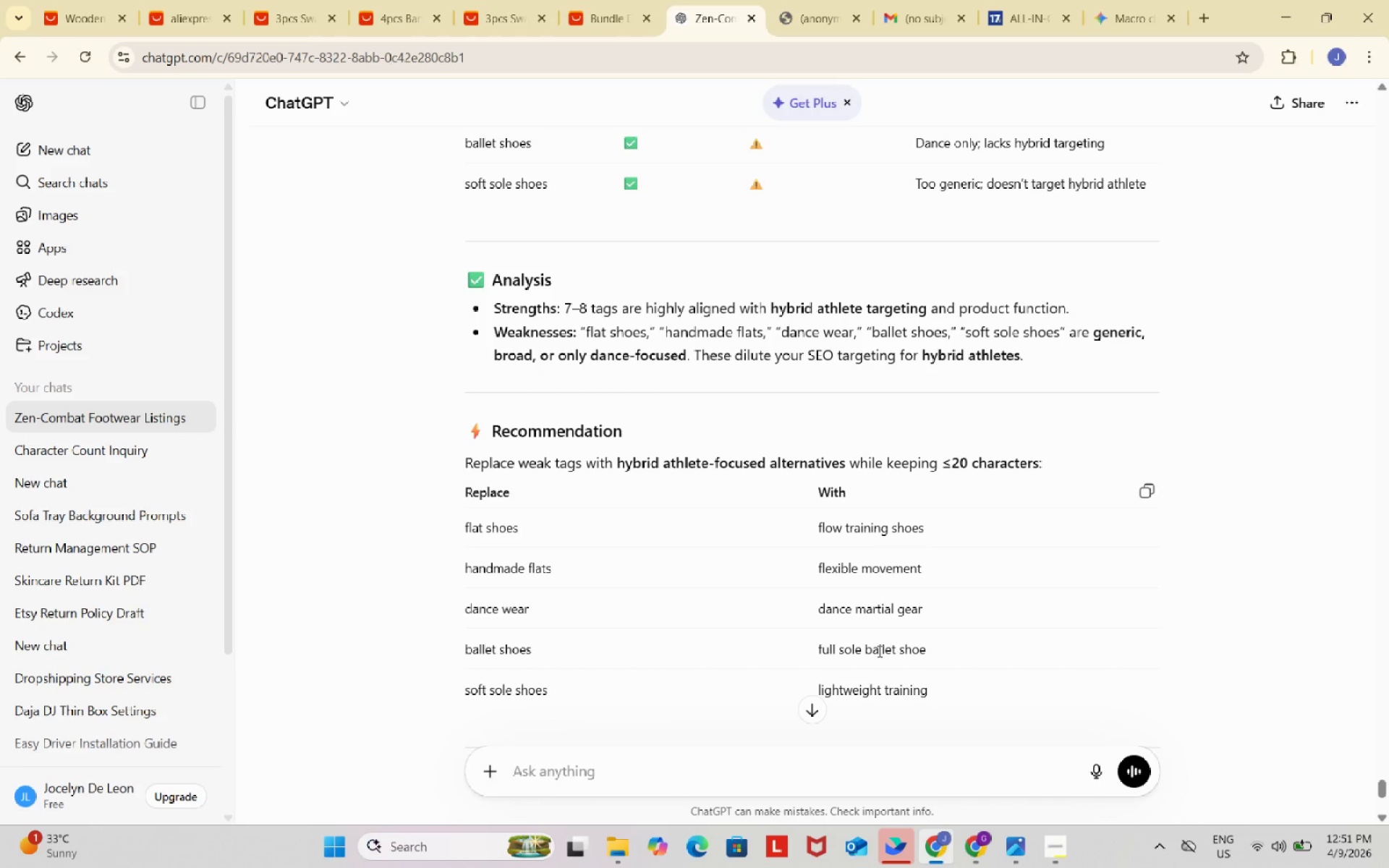 
left_click([878, 651])
 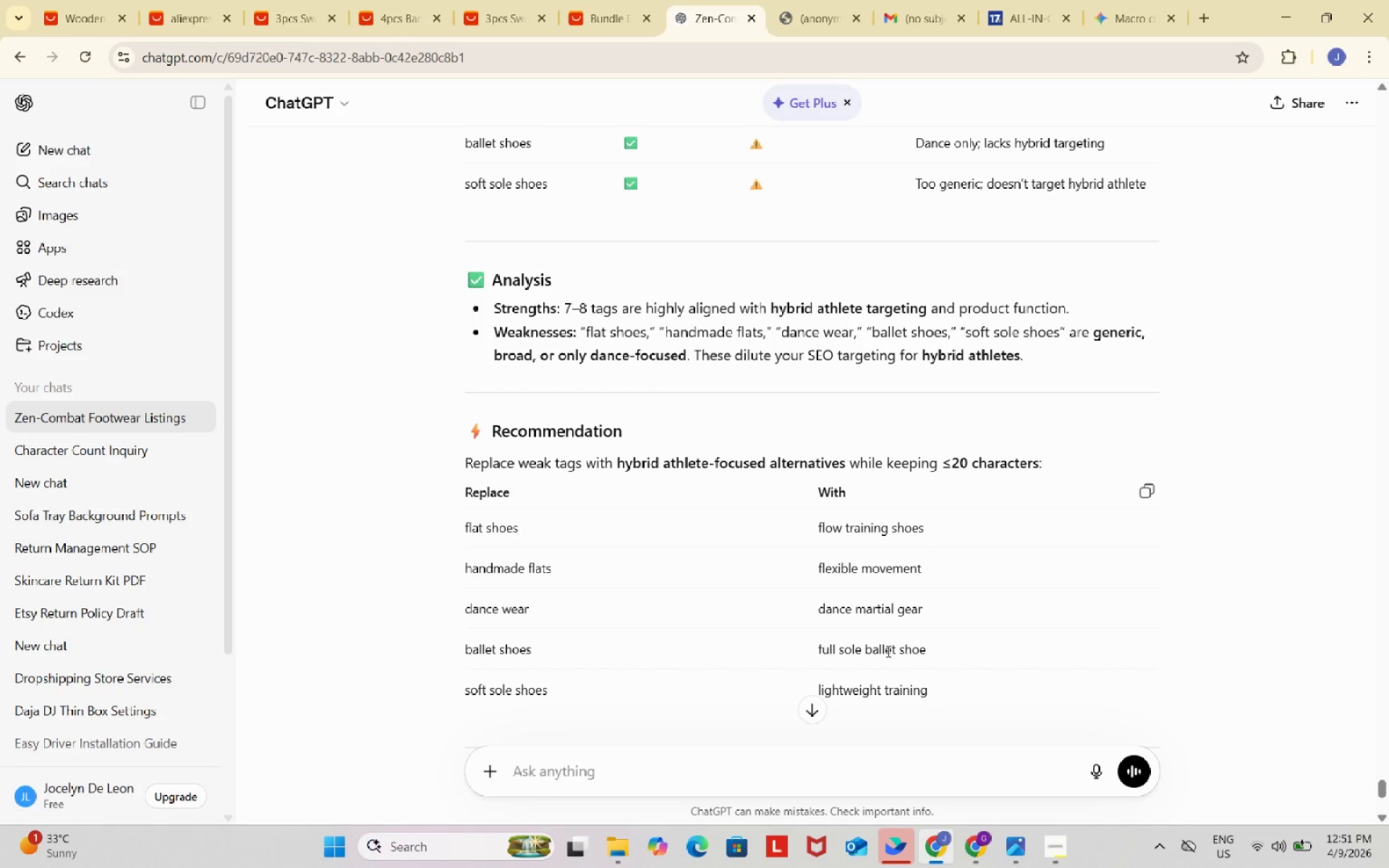 
left_click([887, 651])
 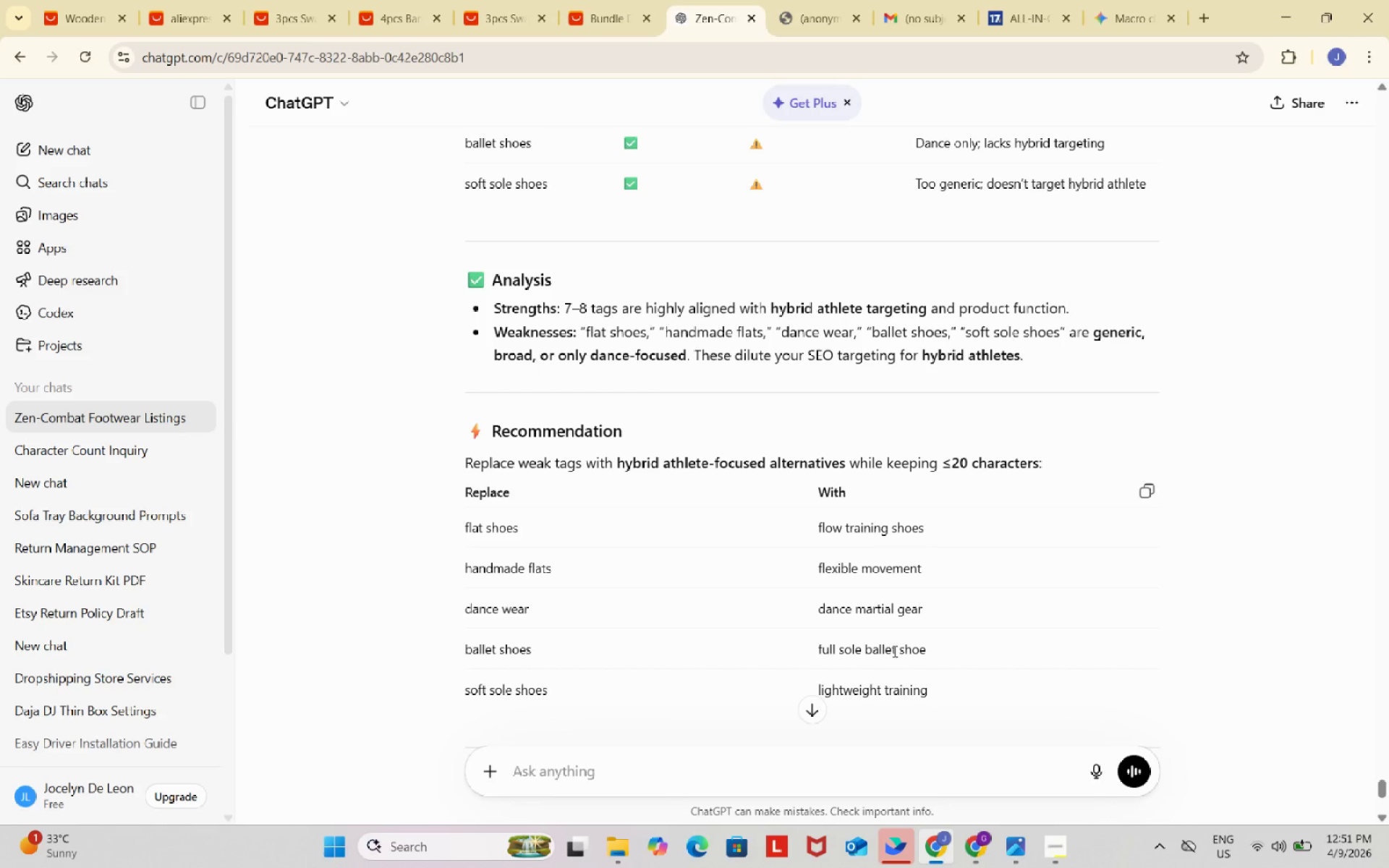 
left_click([893, 651])
 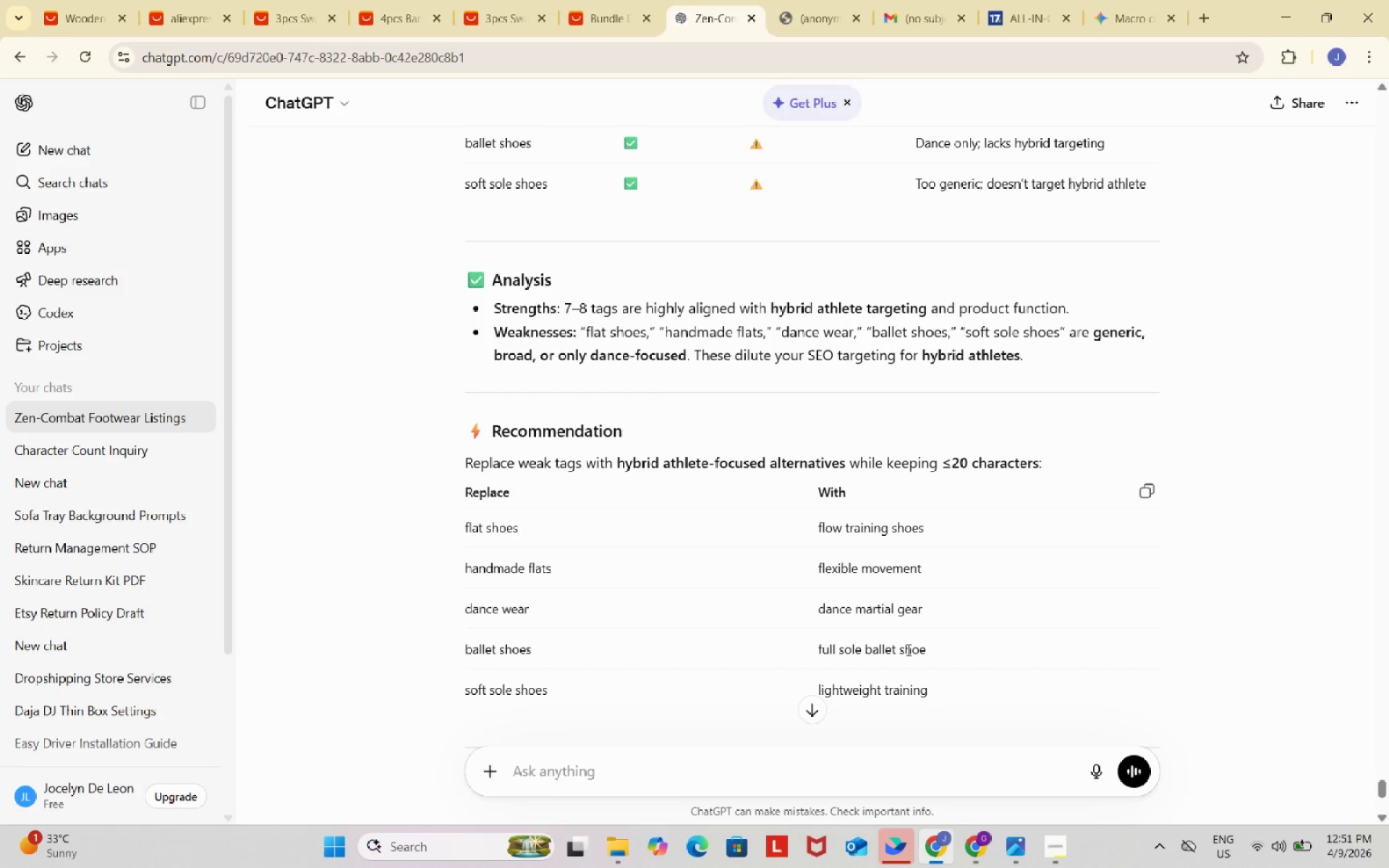 
left_click([907, 650])
 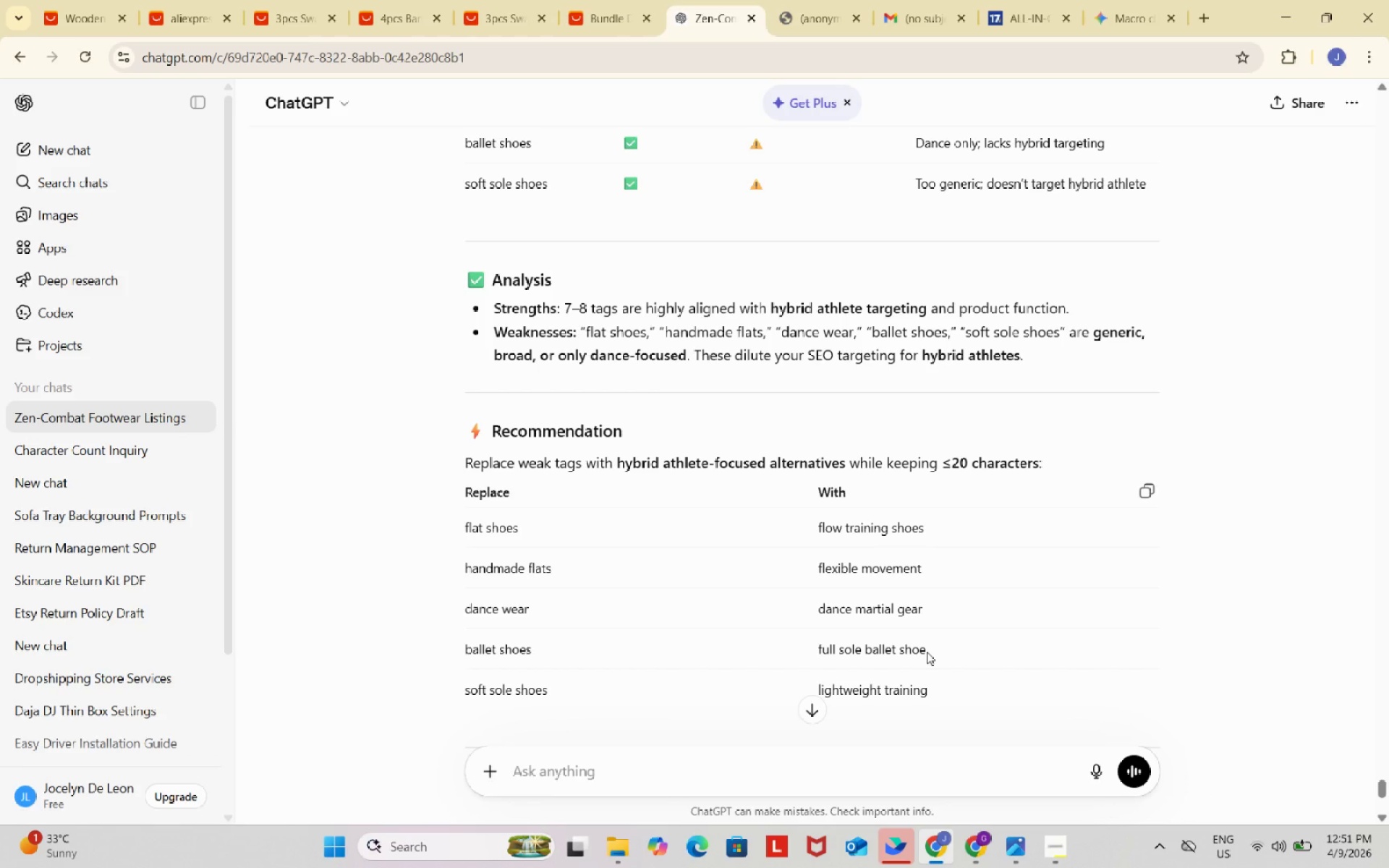 
left_click([927, 652])
 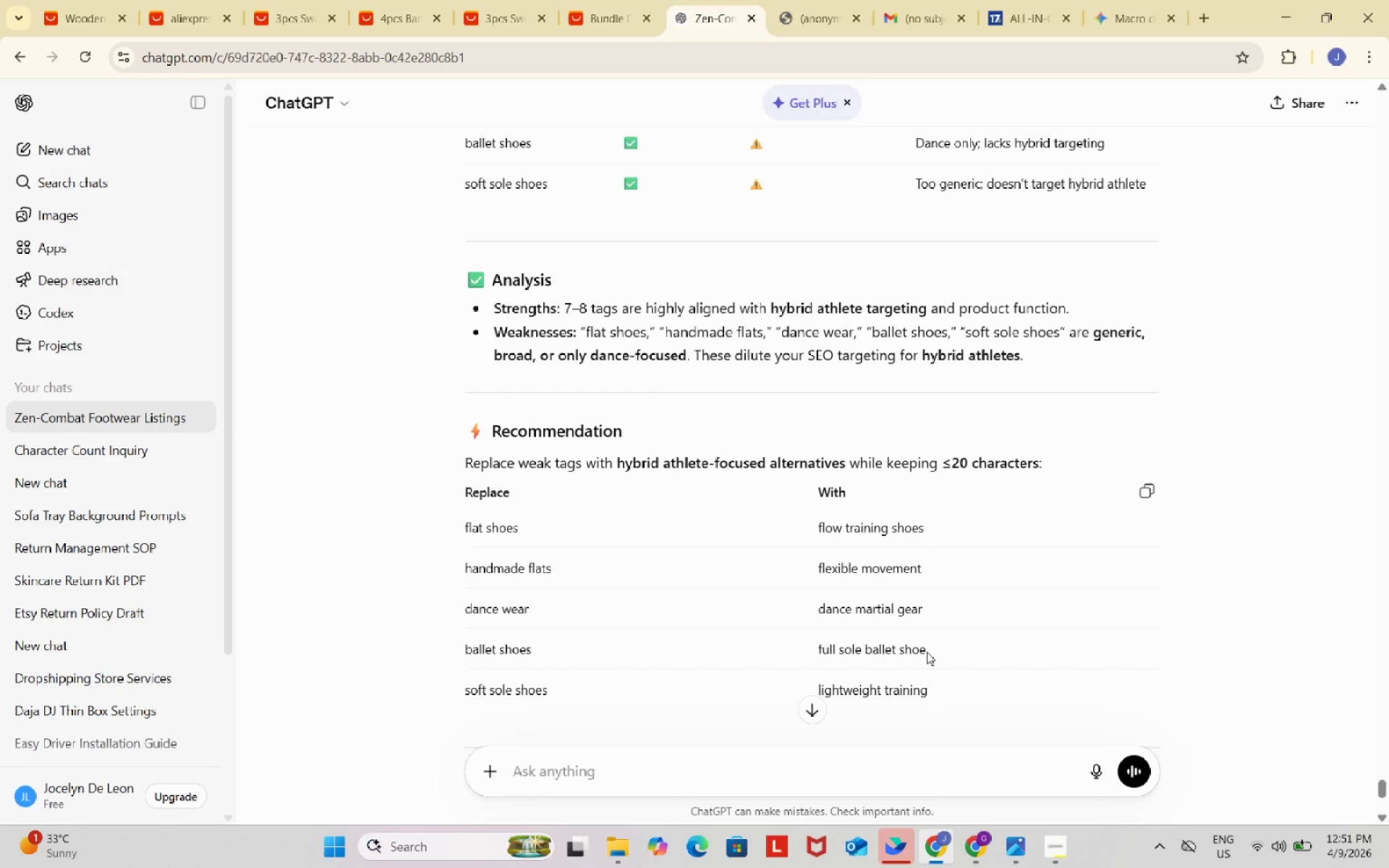 
left_click_drag(start_coordinate=[927, 652], to_coordinate=[851, 649])
 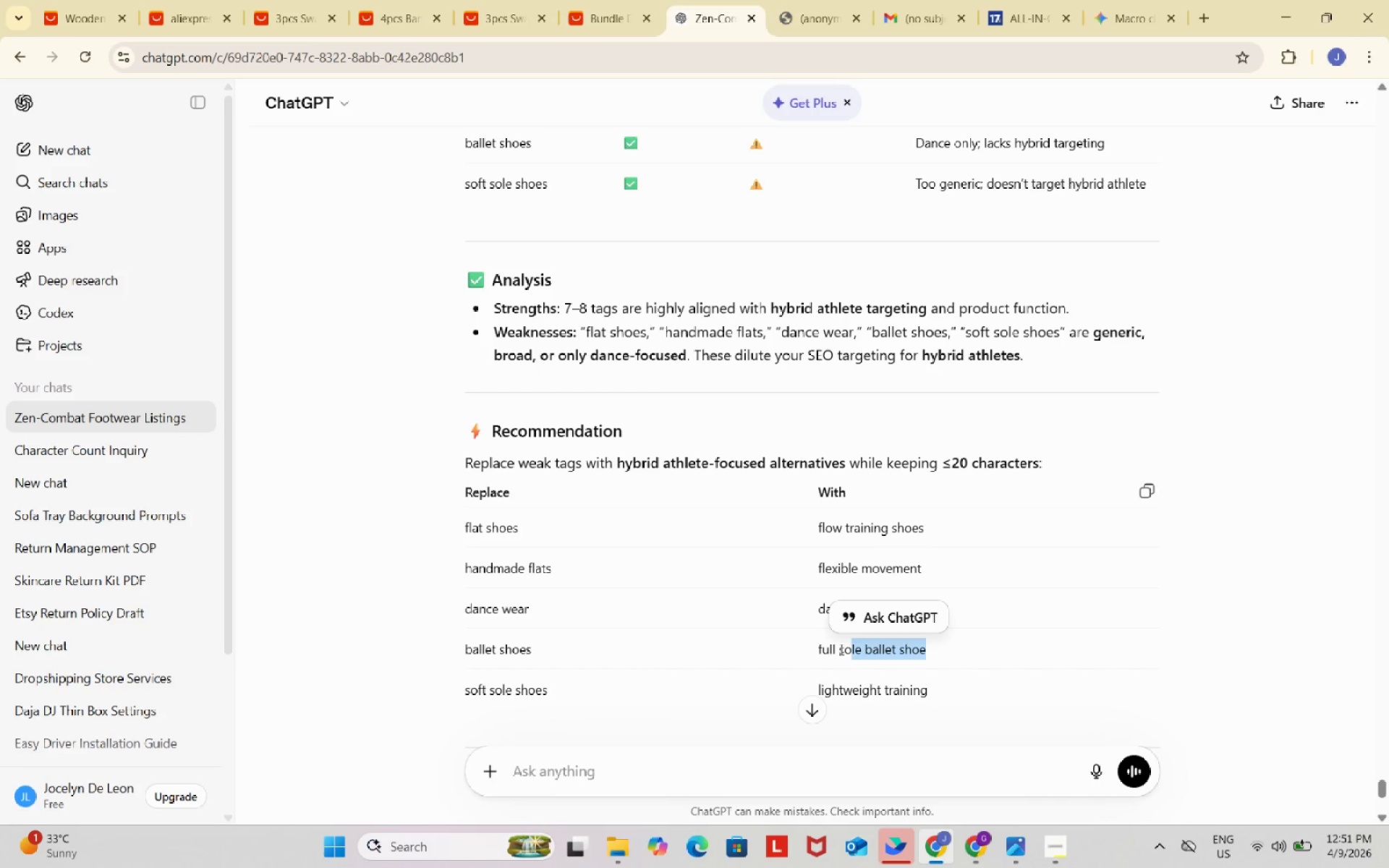 
left_click([840, 649])
 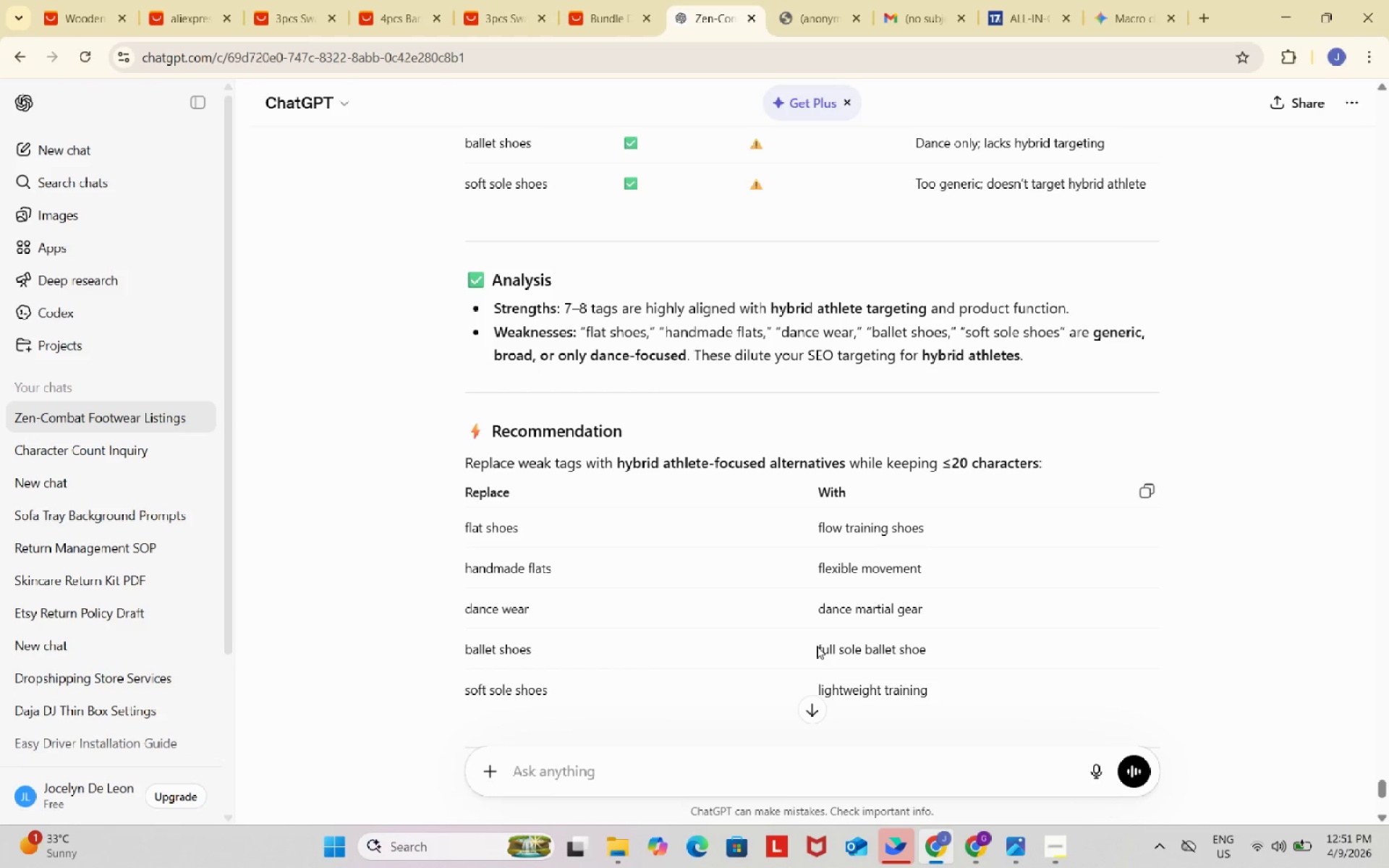 
scroll: coordinate [817, 646], scroll_direction: down, amount: 2.0
 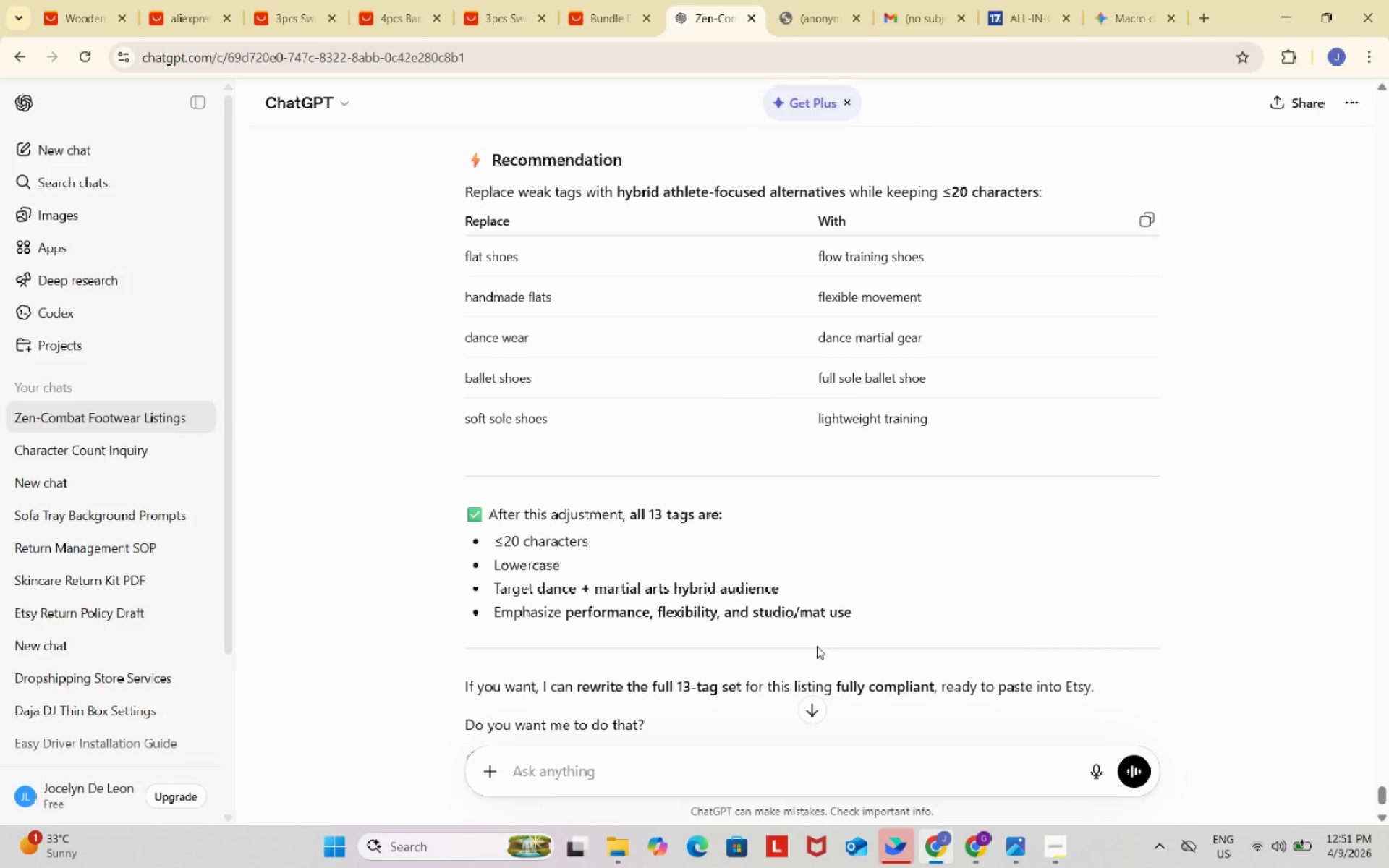 
scroll: coordinate [817, 646], scroll_direction: up, amount: 1.0
 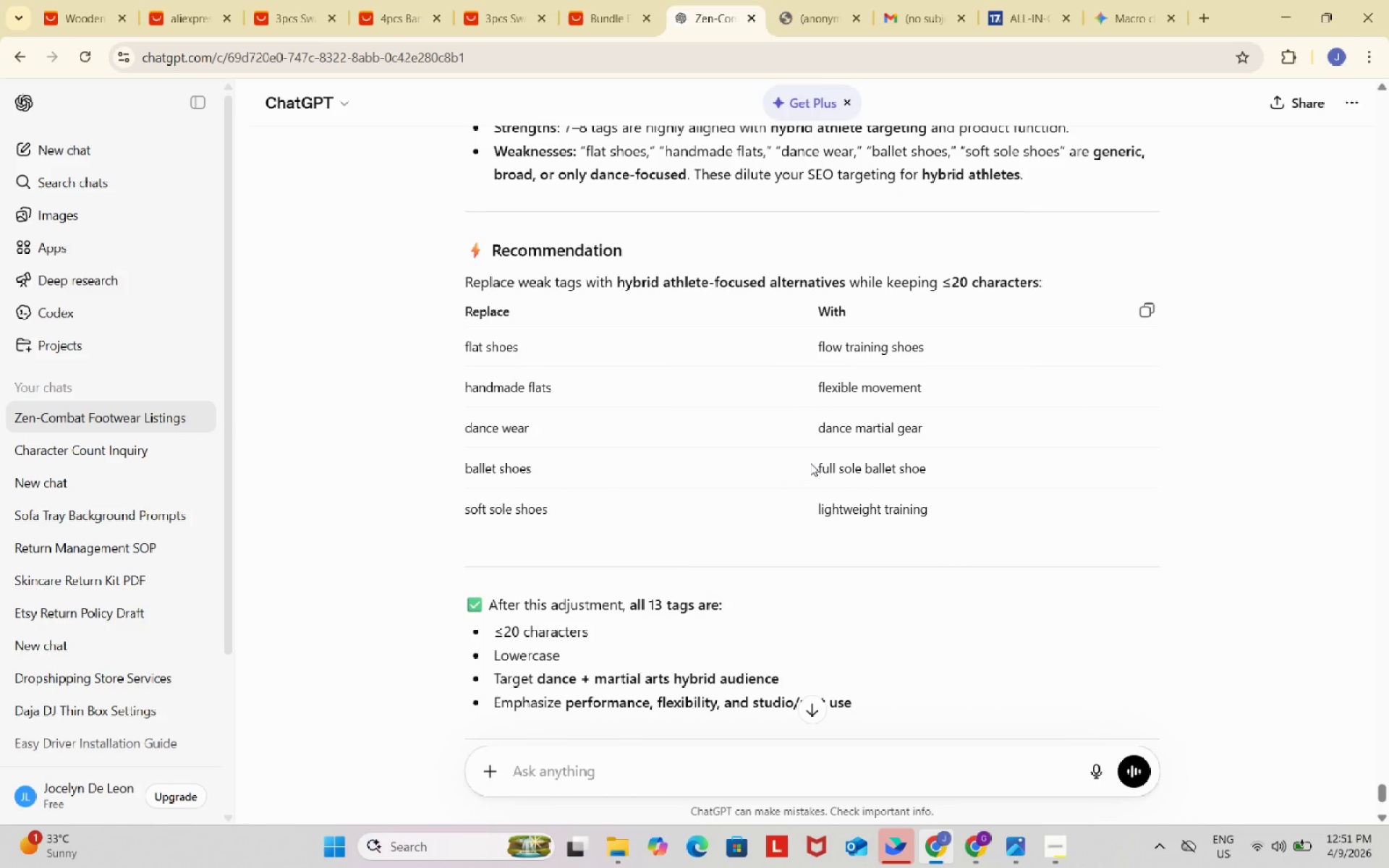 
left_click_drag(start_coordinate=[810, 464], to_coordinate=[944, 465])
 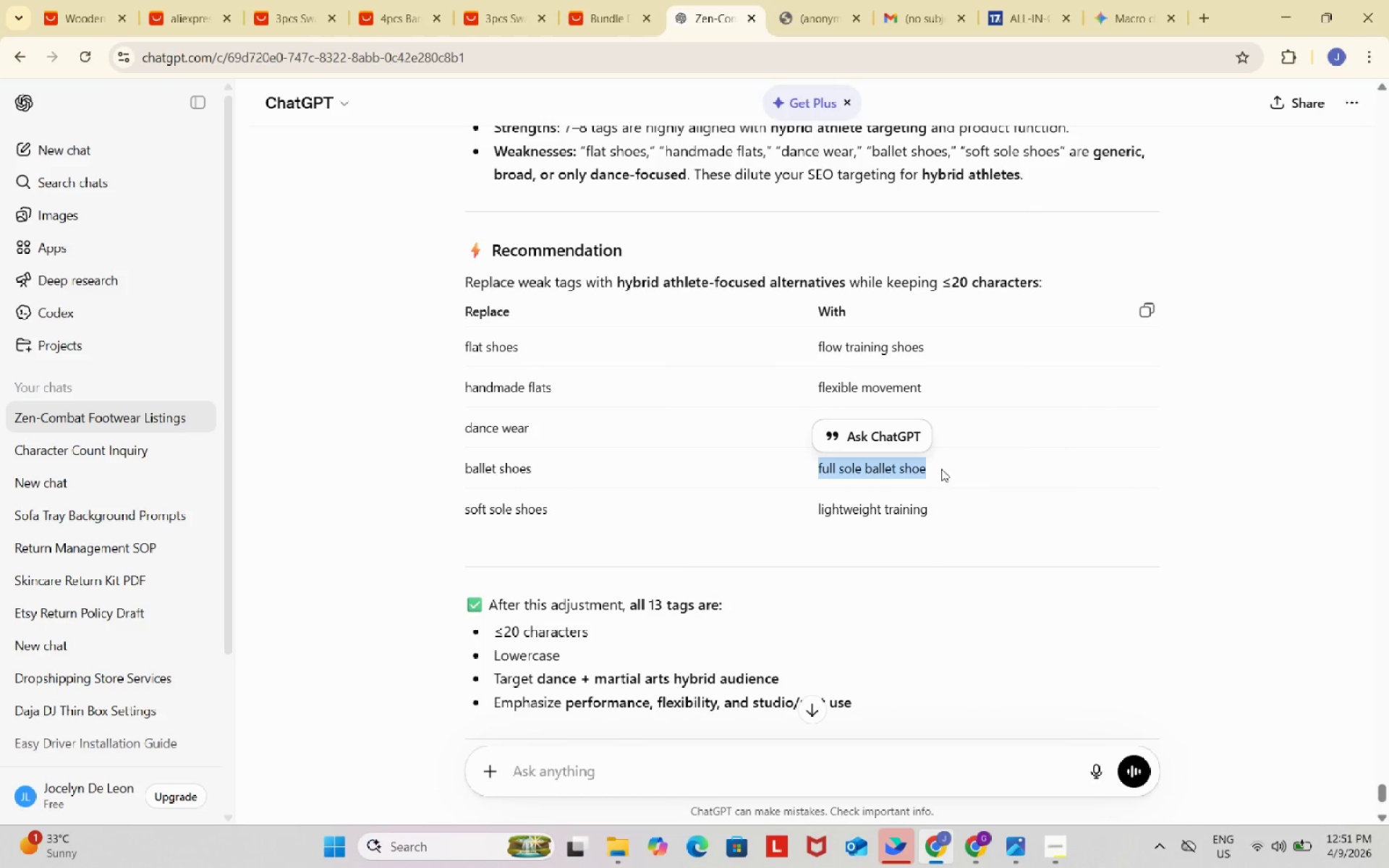 
key(Control+C)
 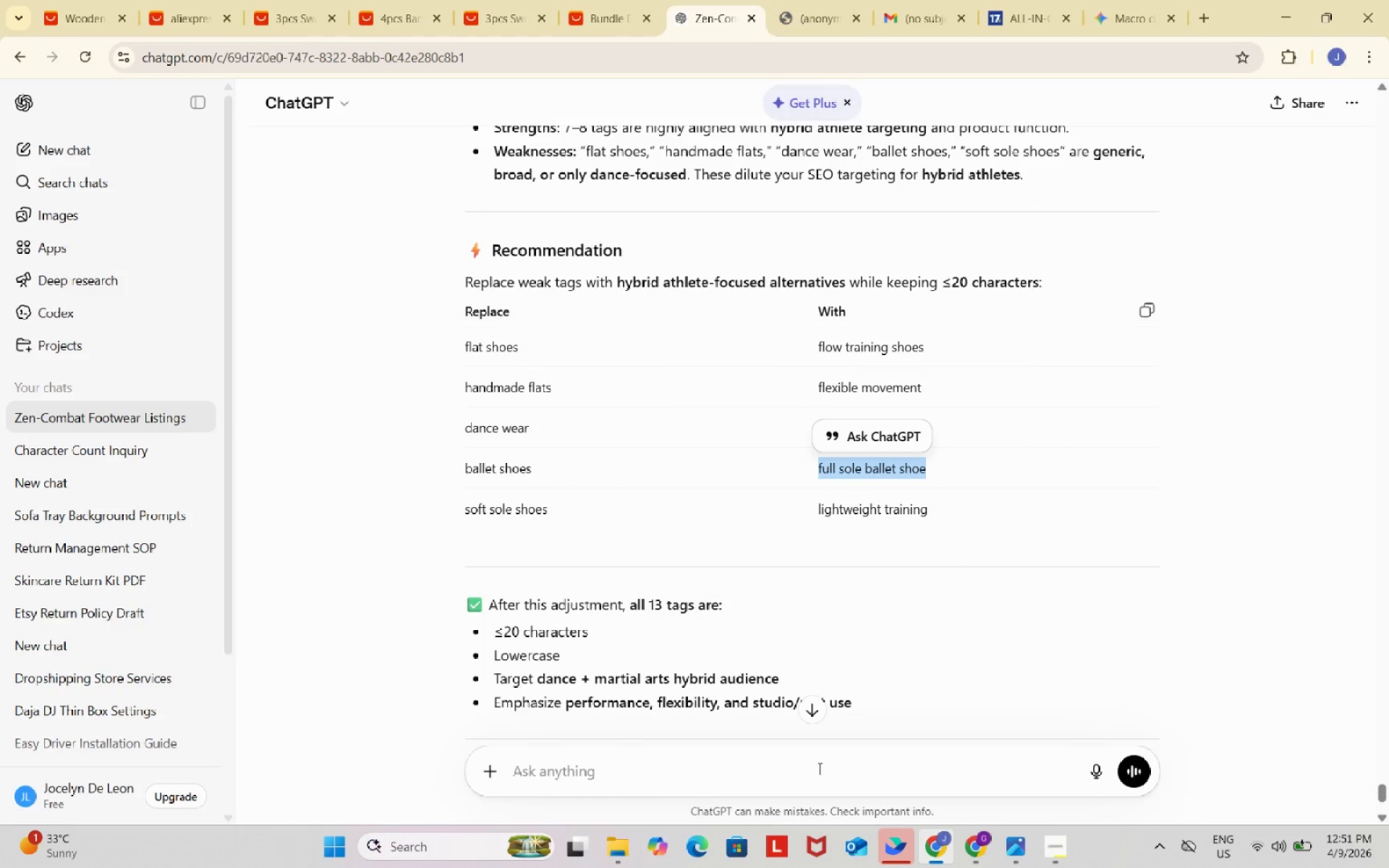 
left_click([818, 768])
 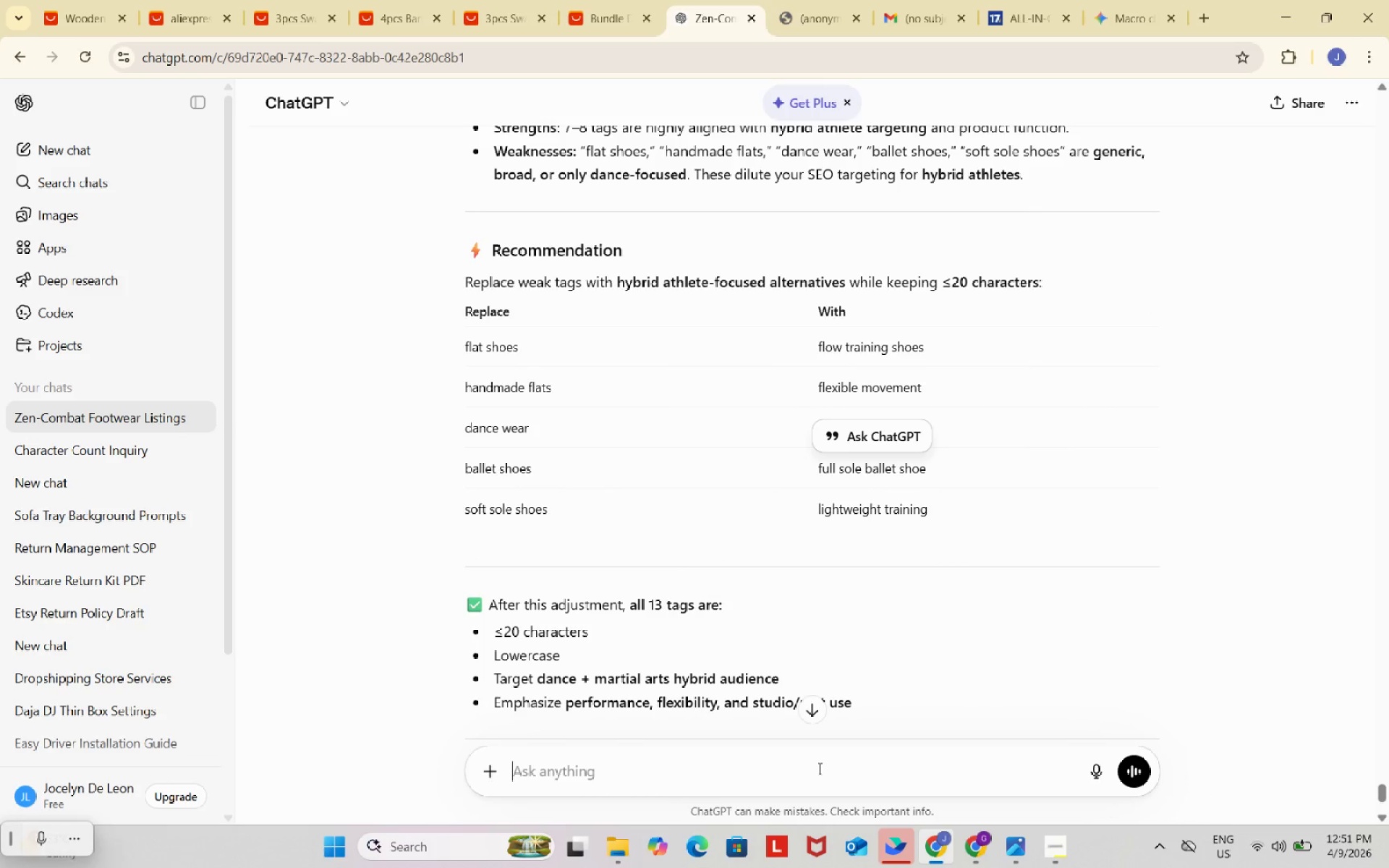 
key(Control+ControlLeft)
 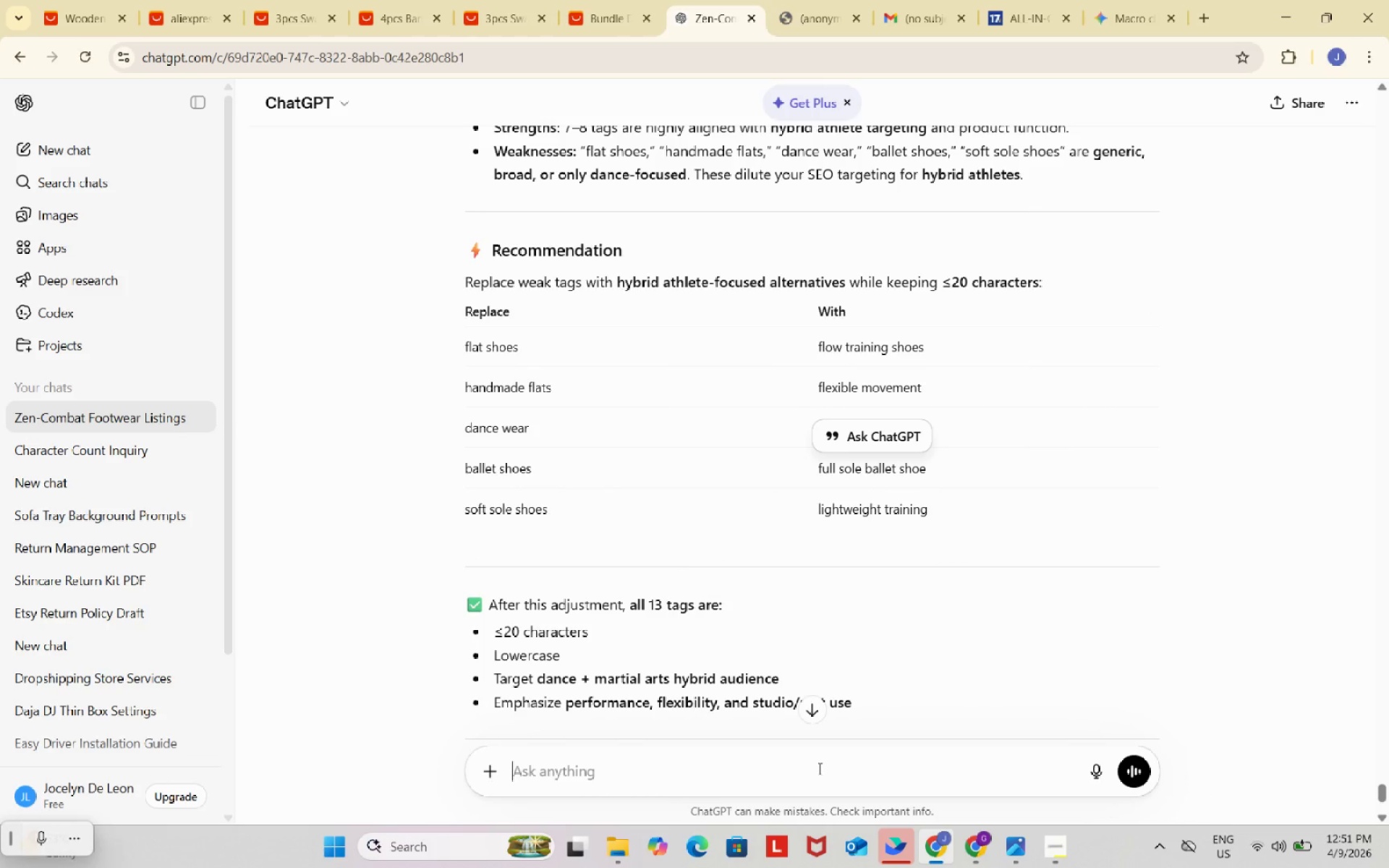 
key(Control+V)
 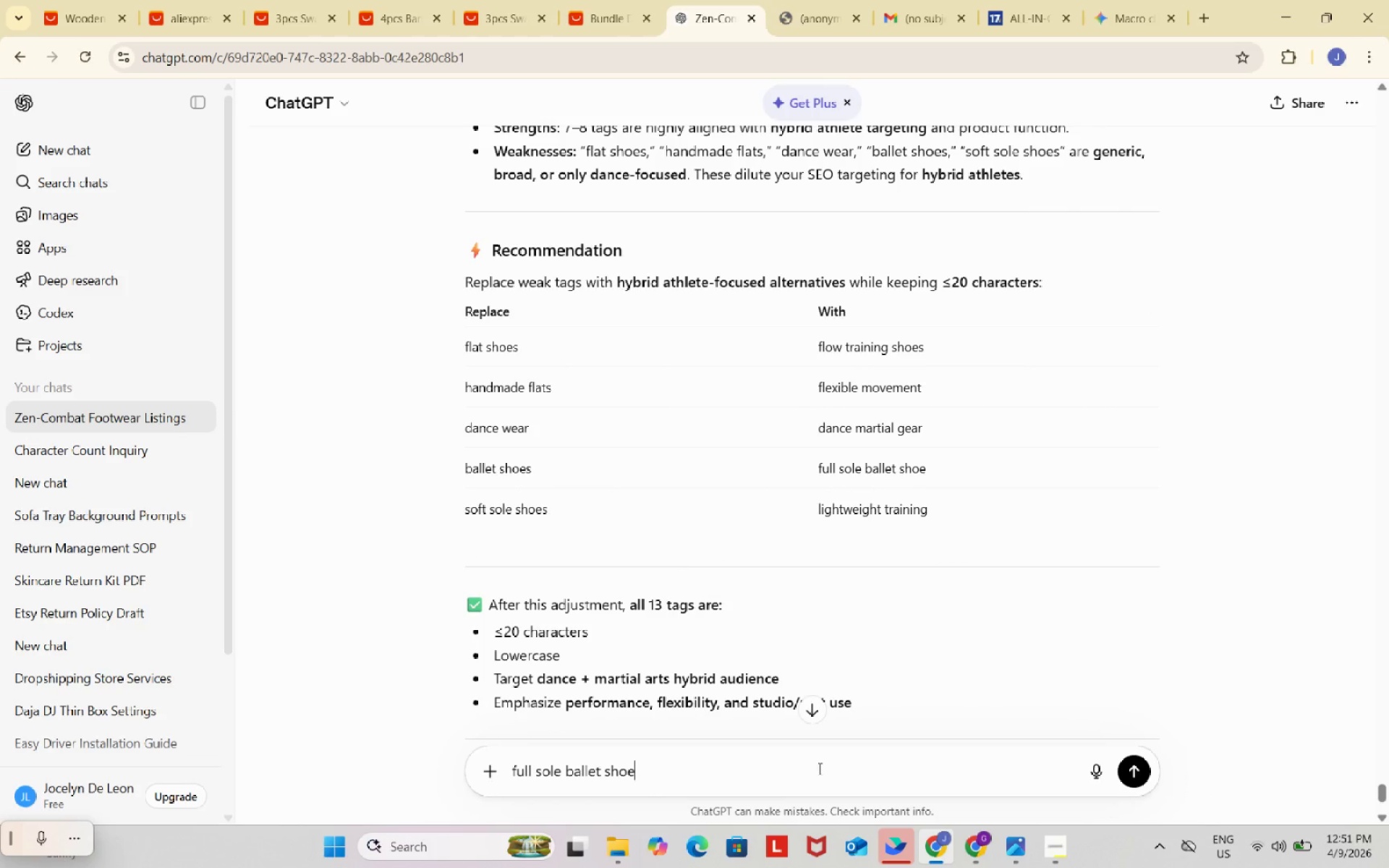 
type( this s)
key(Backspace)
type(is 22 characters)
 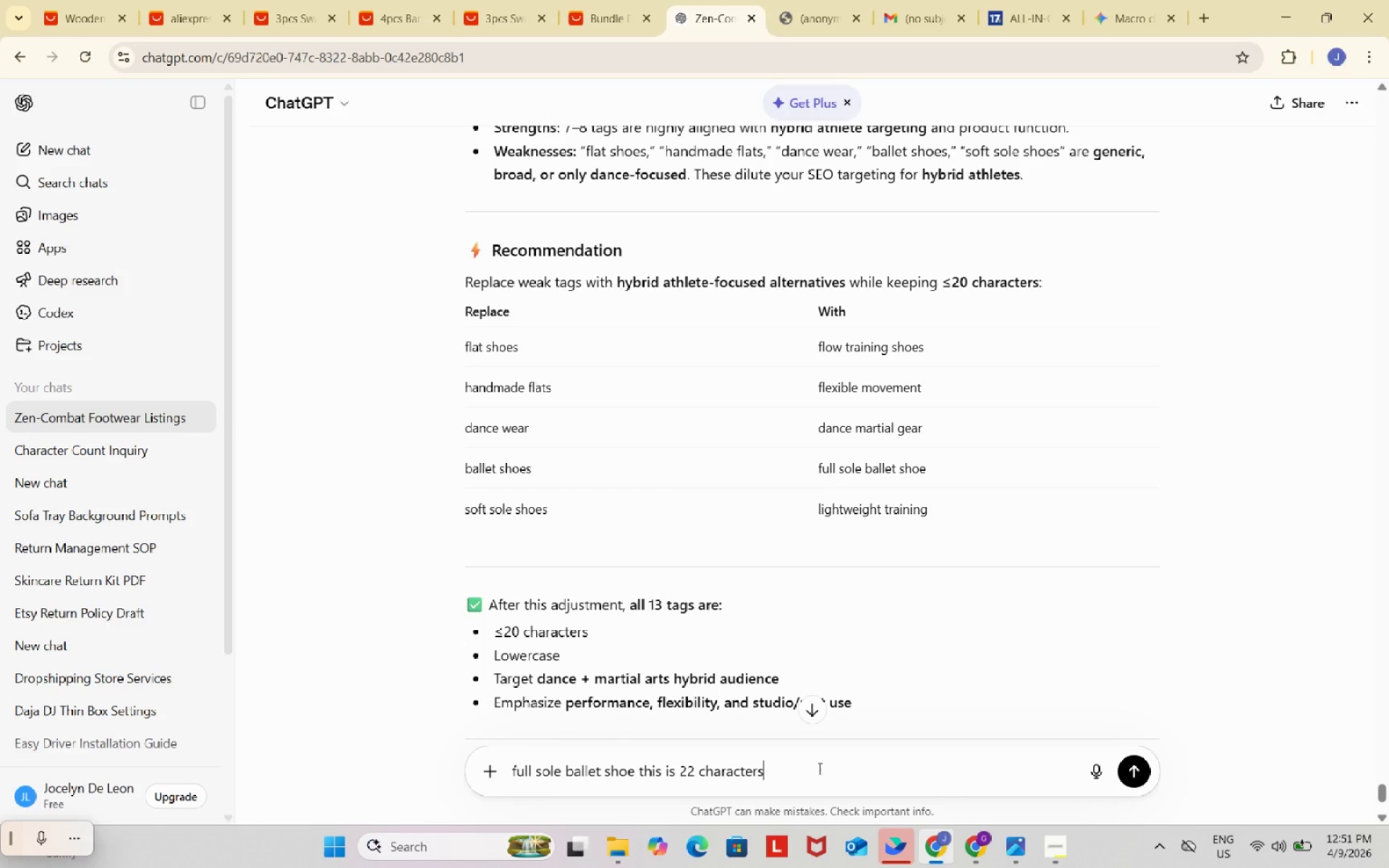 
key(Enter)
 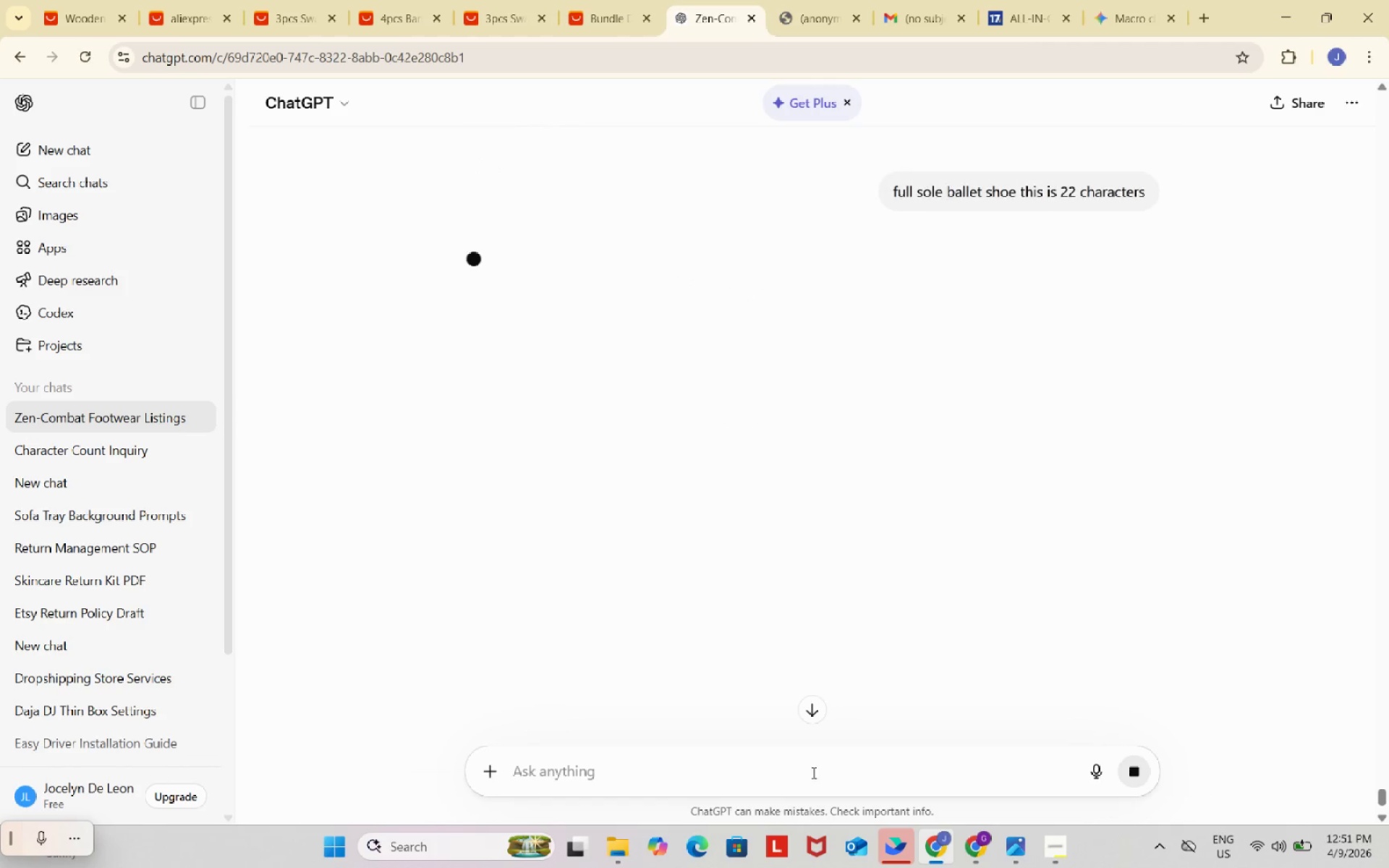 
scroll: coordinate [816, 503], scroll_direction: up, amount: 5.0
 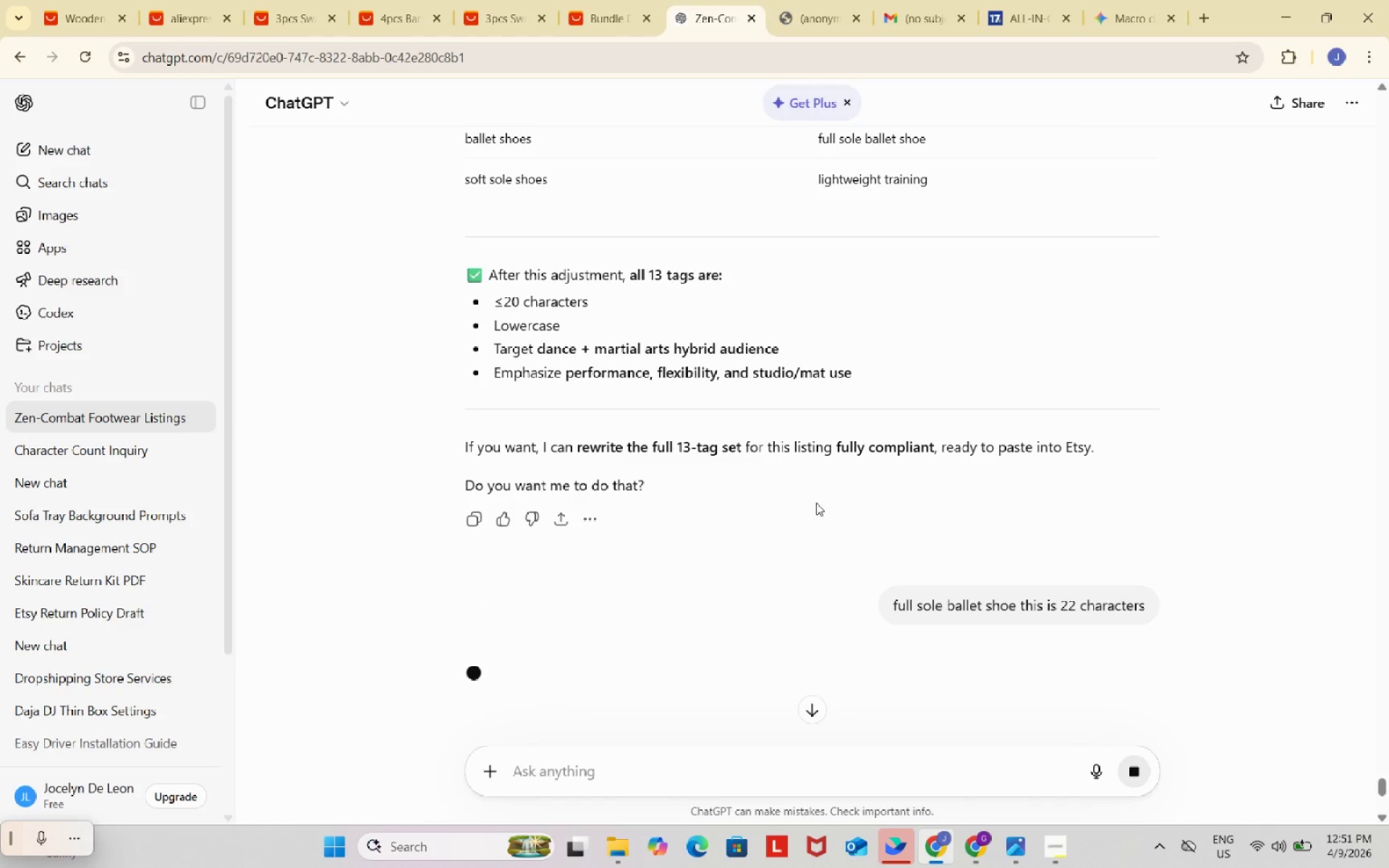 
scroll: coordinate [816, 503], scroll_direction: down, amount: 3.0
 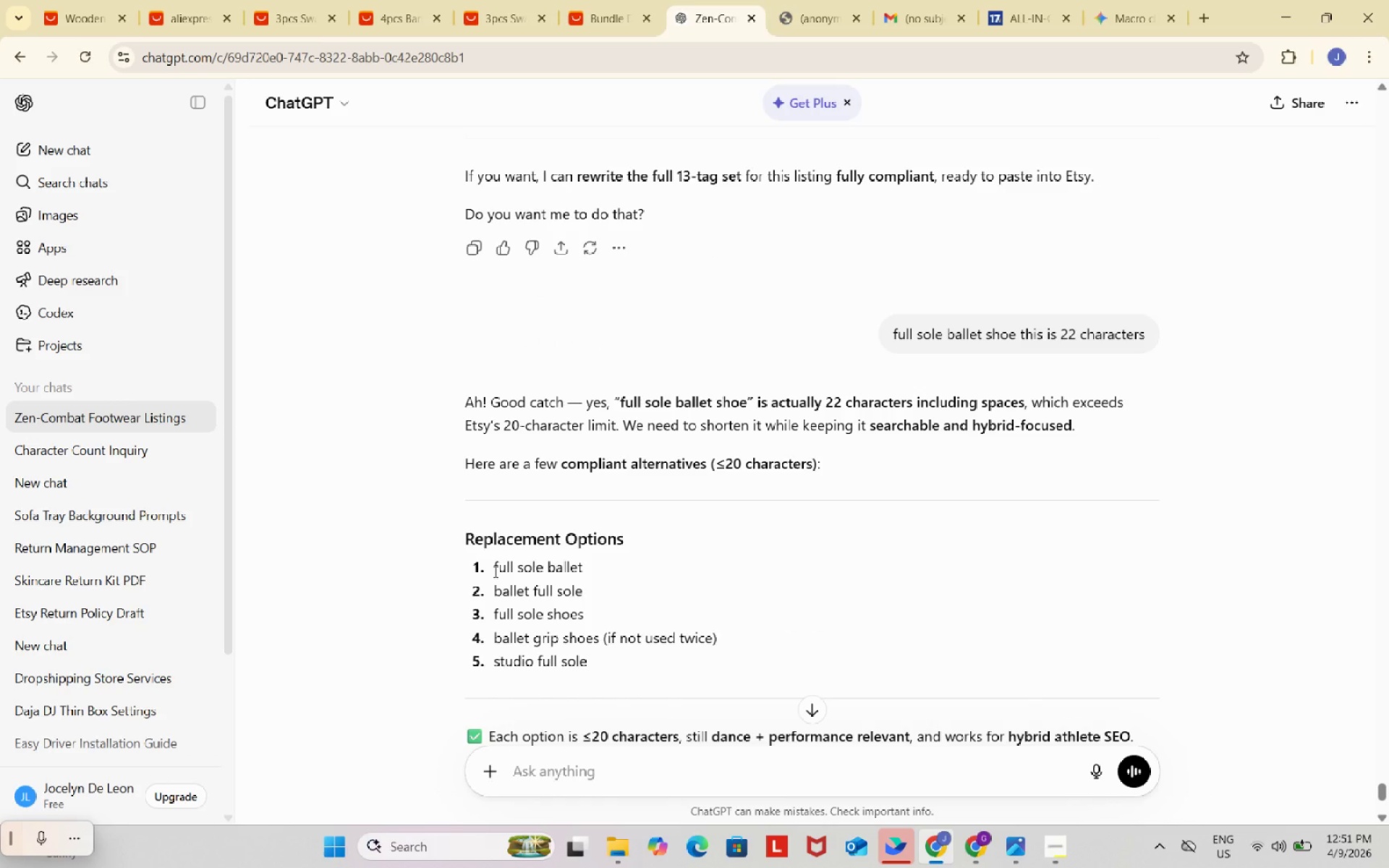 
left_click_drag(start_coordinate=[508, 665], to_coordinate=[600, 783])
 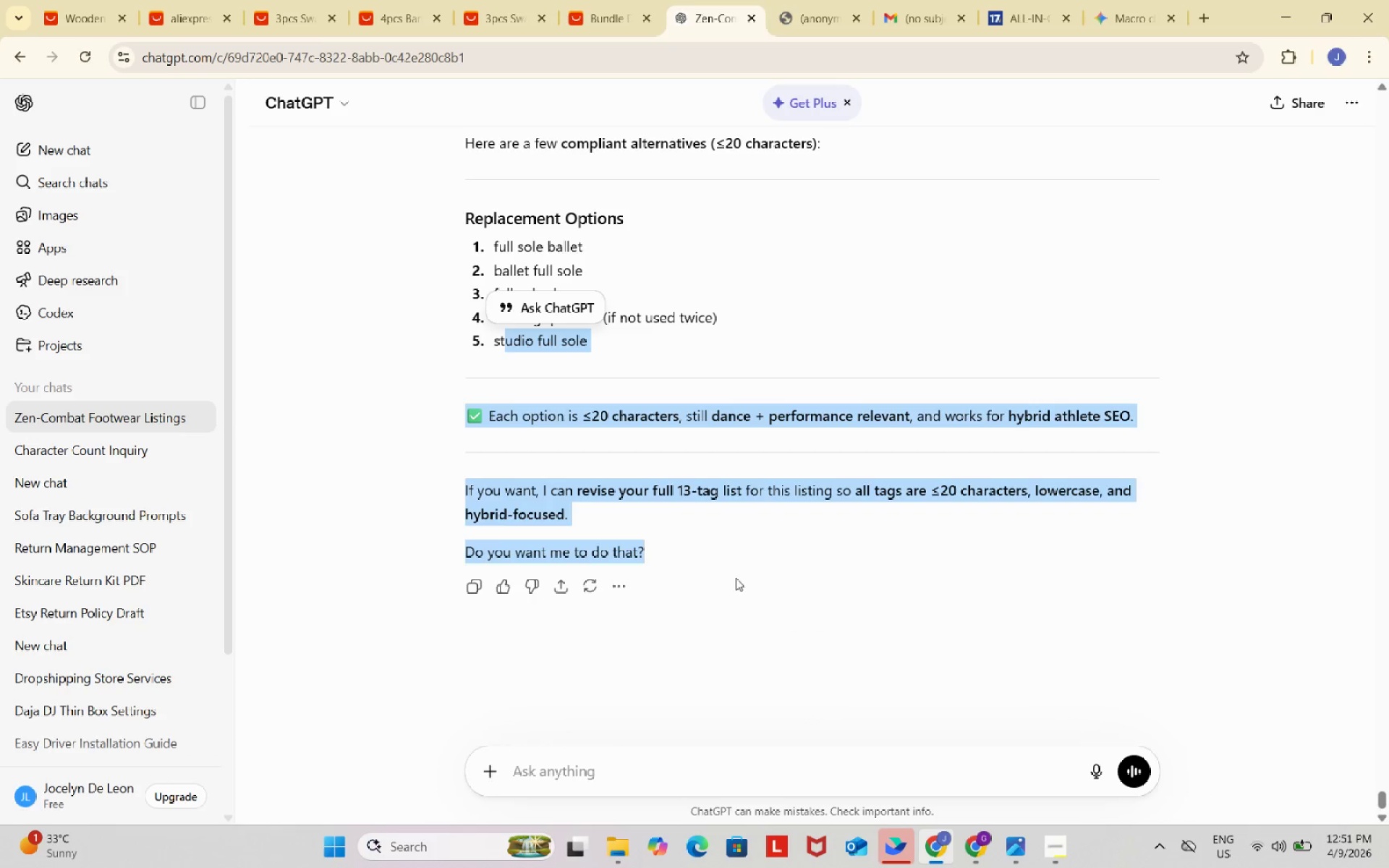 
left_click([764, 535])
 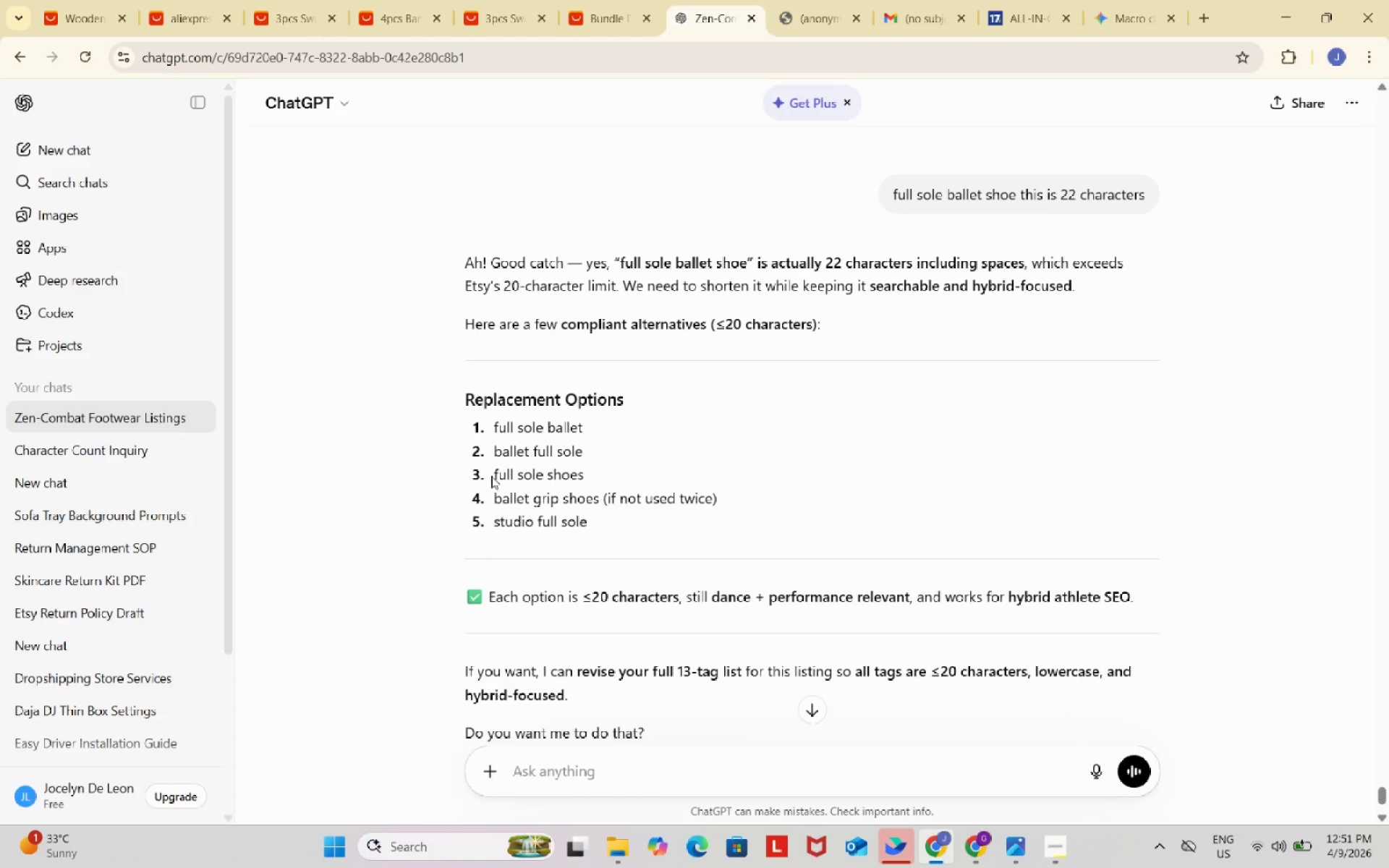 
scroll: coordinate [744, 564], scroll_direction: up, amount: 2.0
 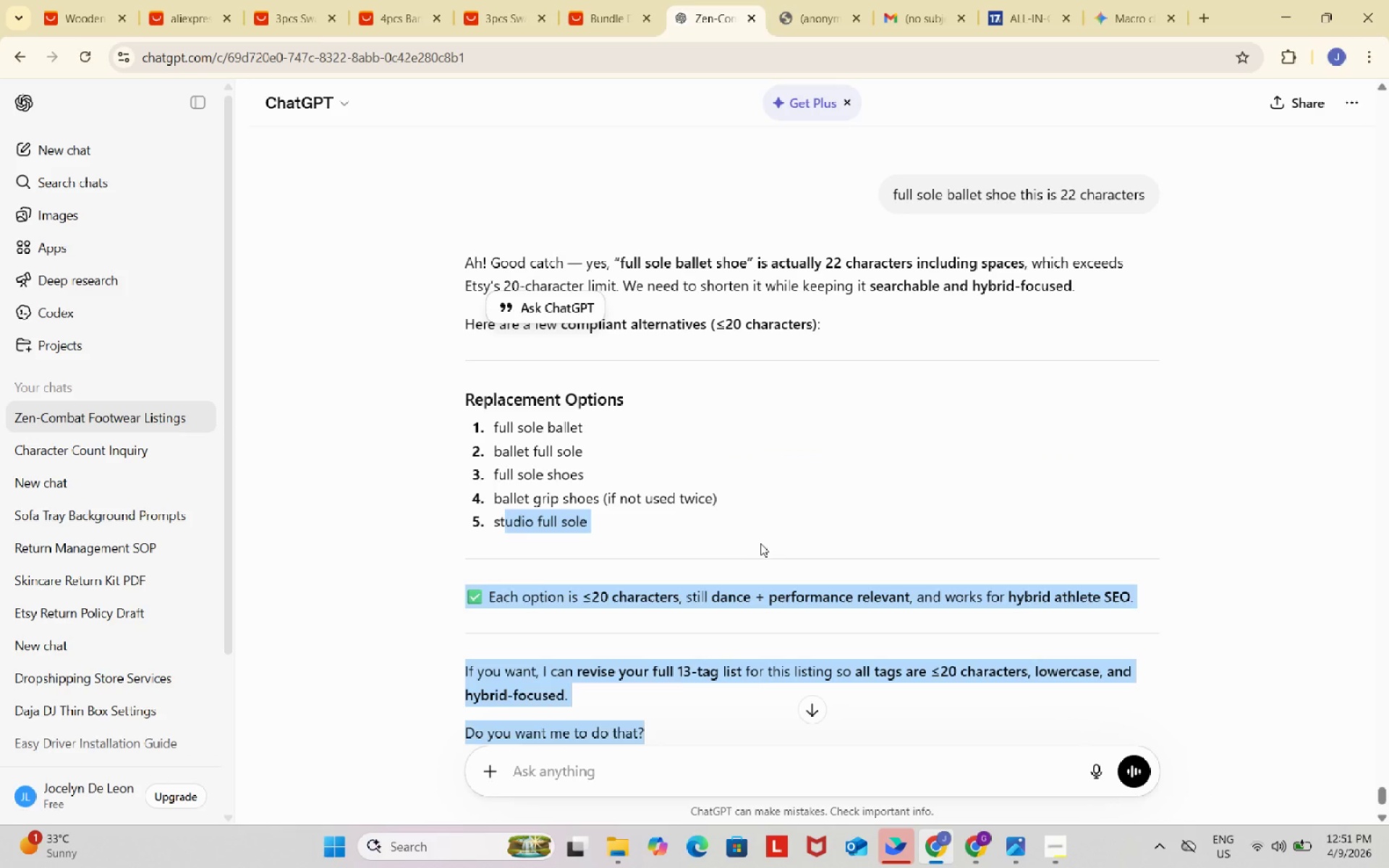 
left_click_drag(start_coordinate=[491, 475], to_coordinate=[589, 469])
 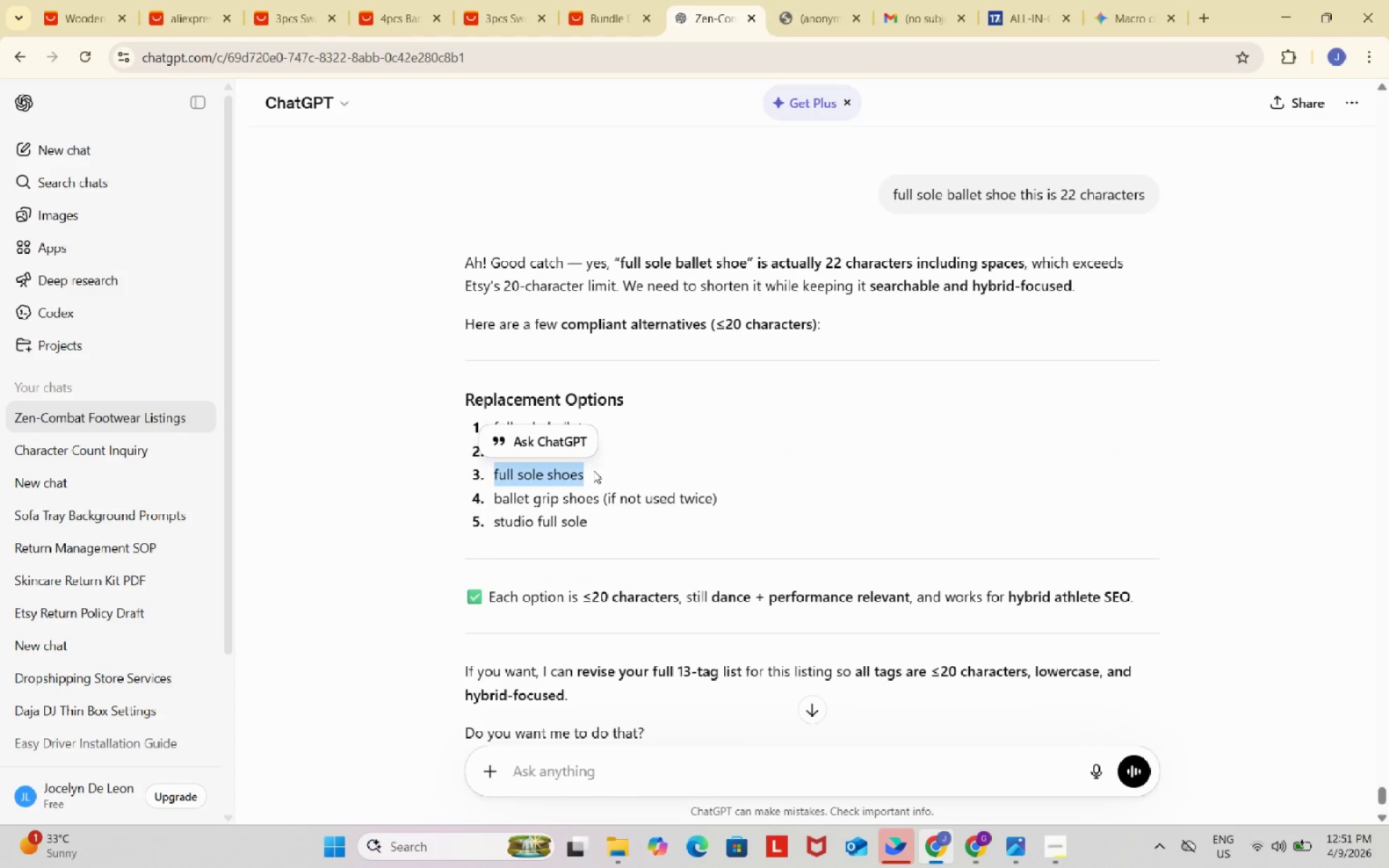 
key(Control+ControlLeft)
 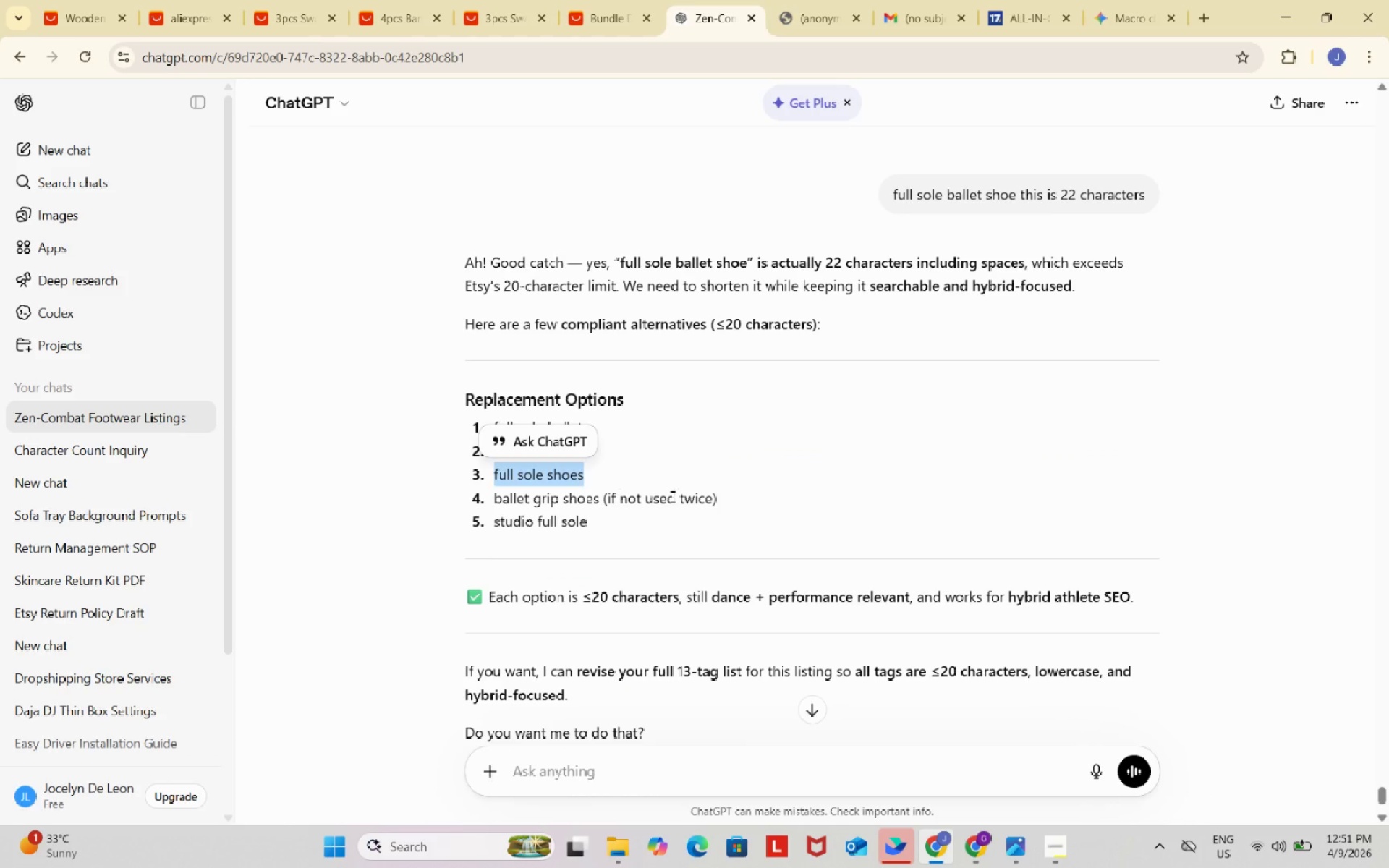 
key(Control+C)
 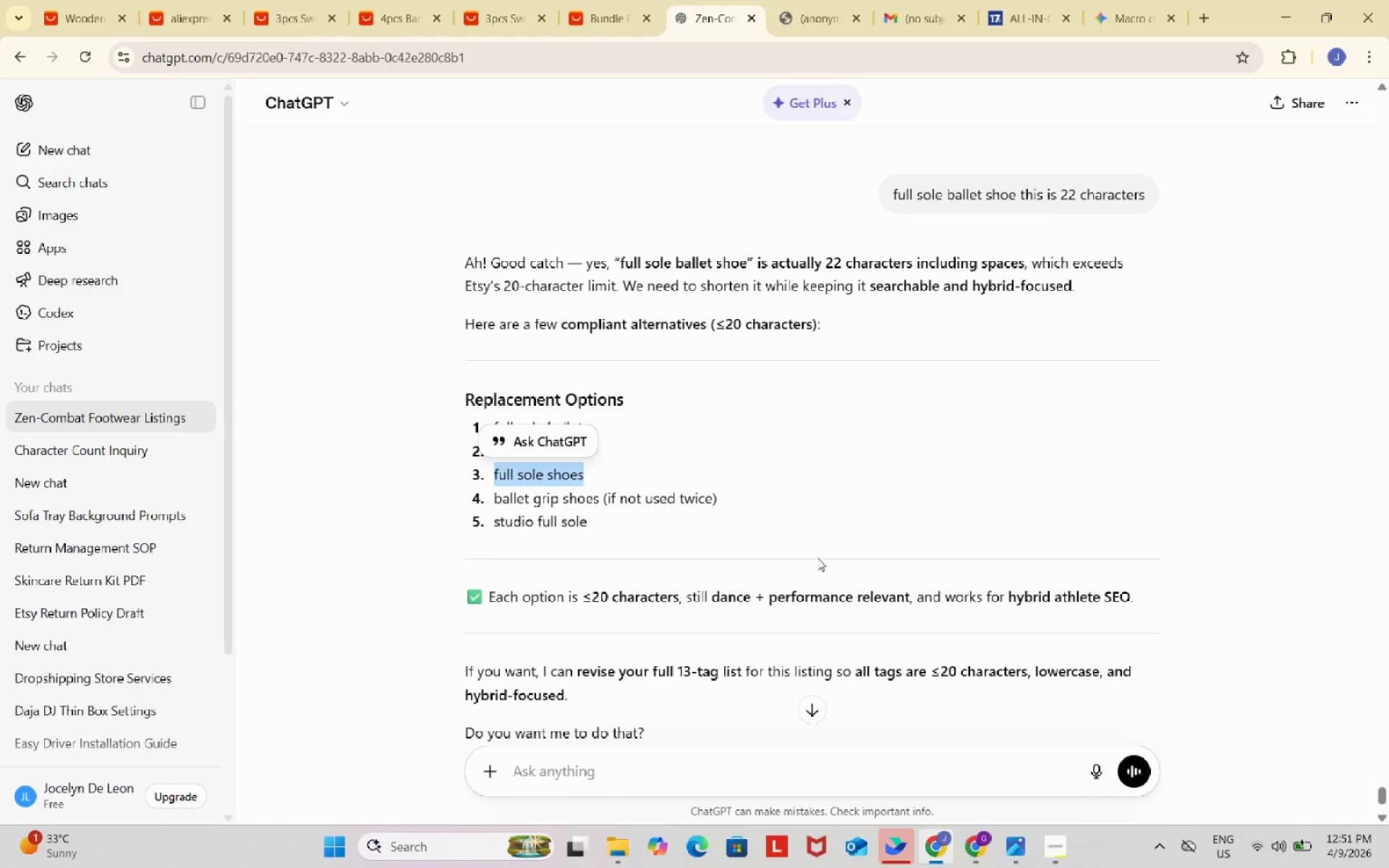 
key(Control+ControlLeft)
 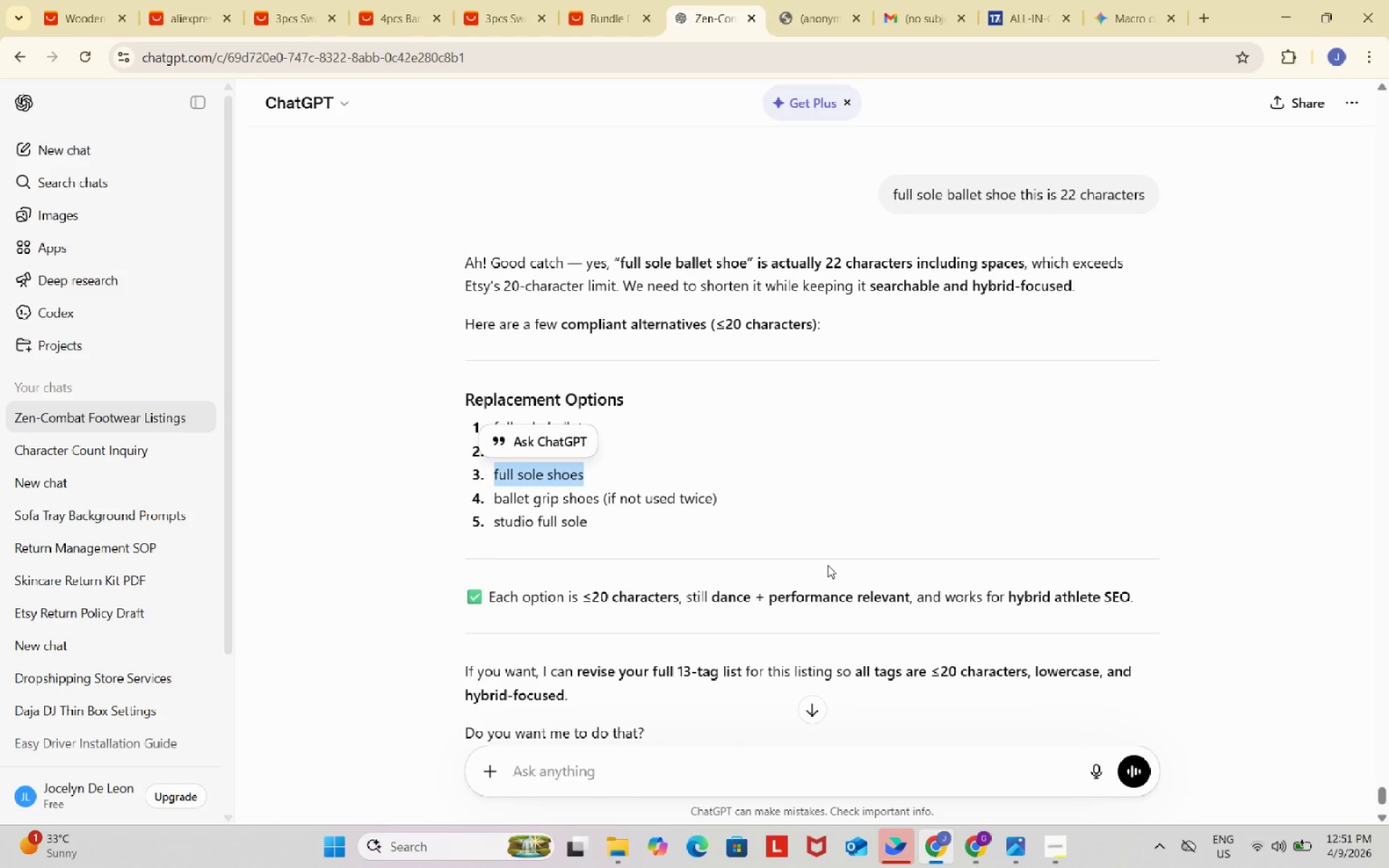 
key(Control+C)
 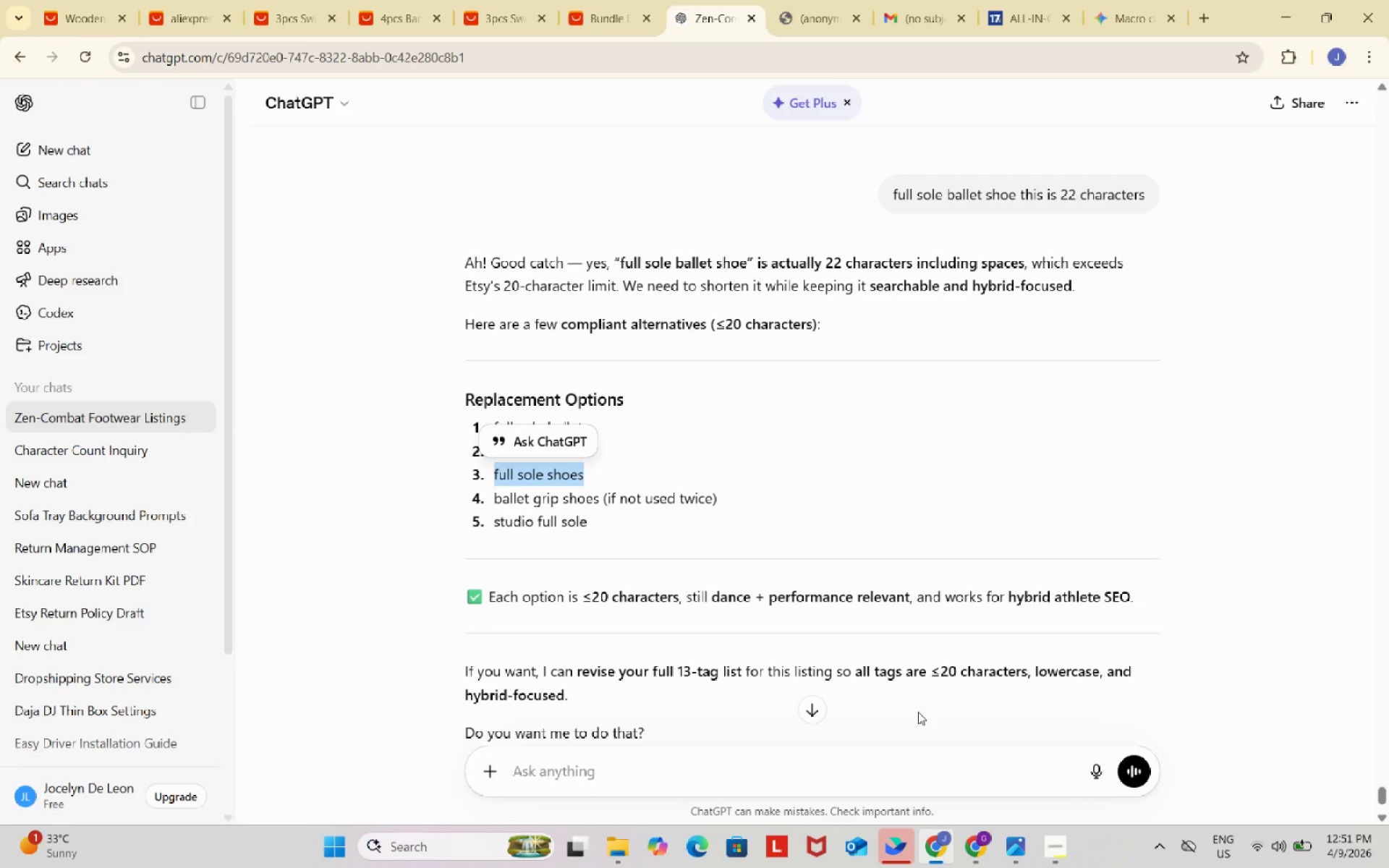 
left_click([982, 841])
 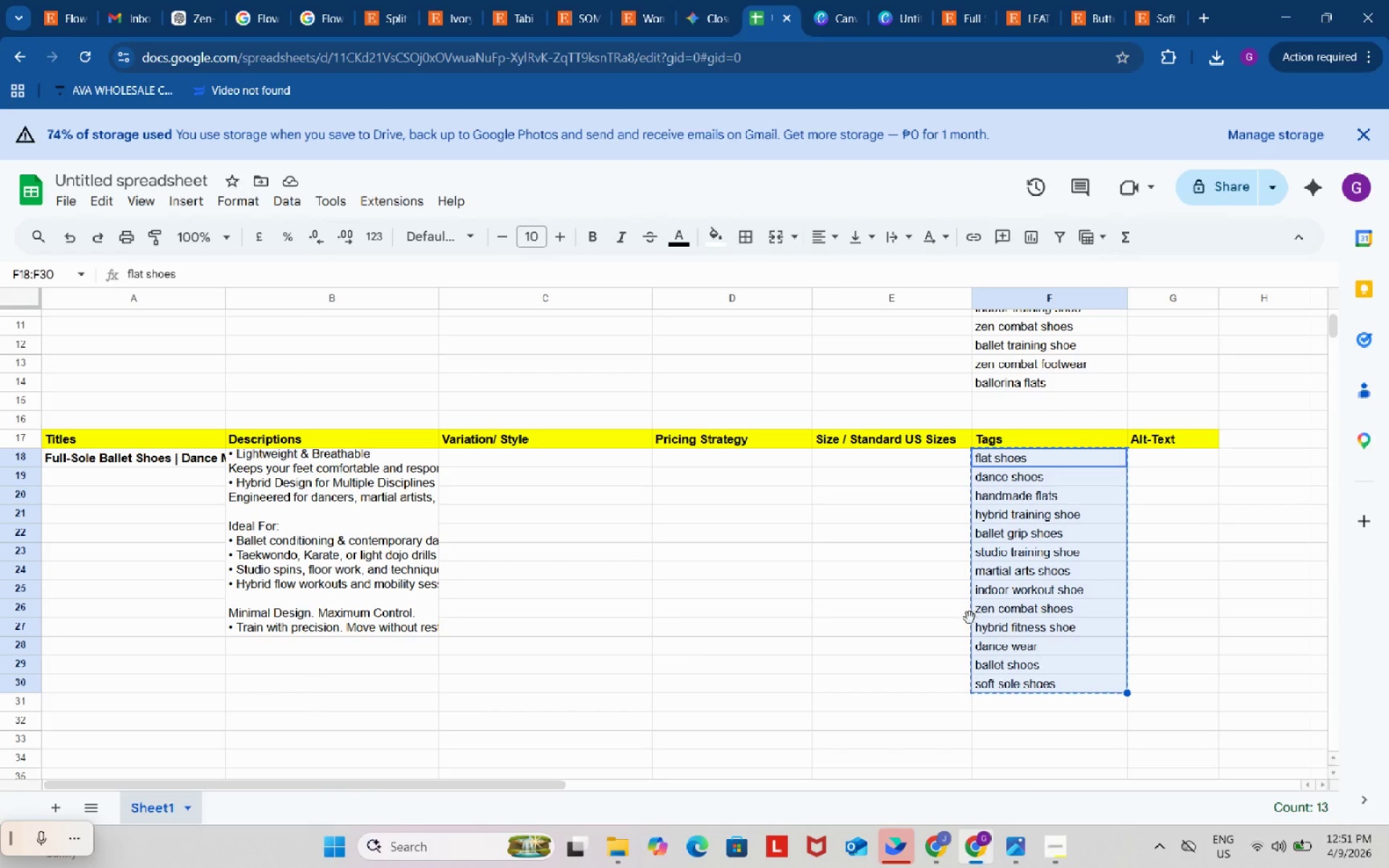 
left_click([932, 597])
 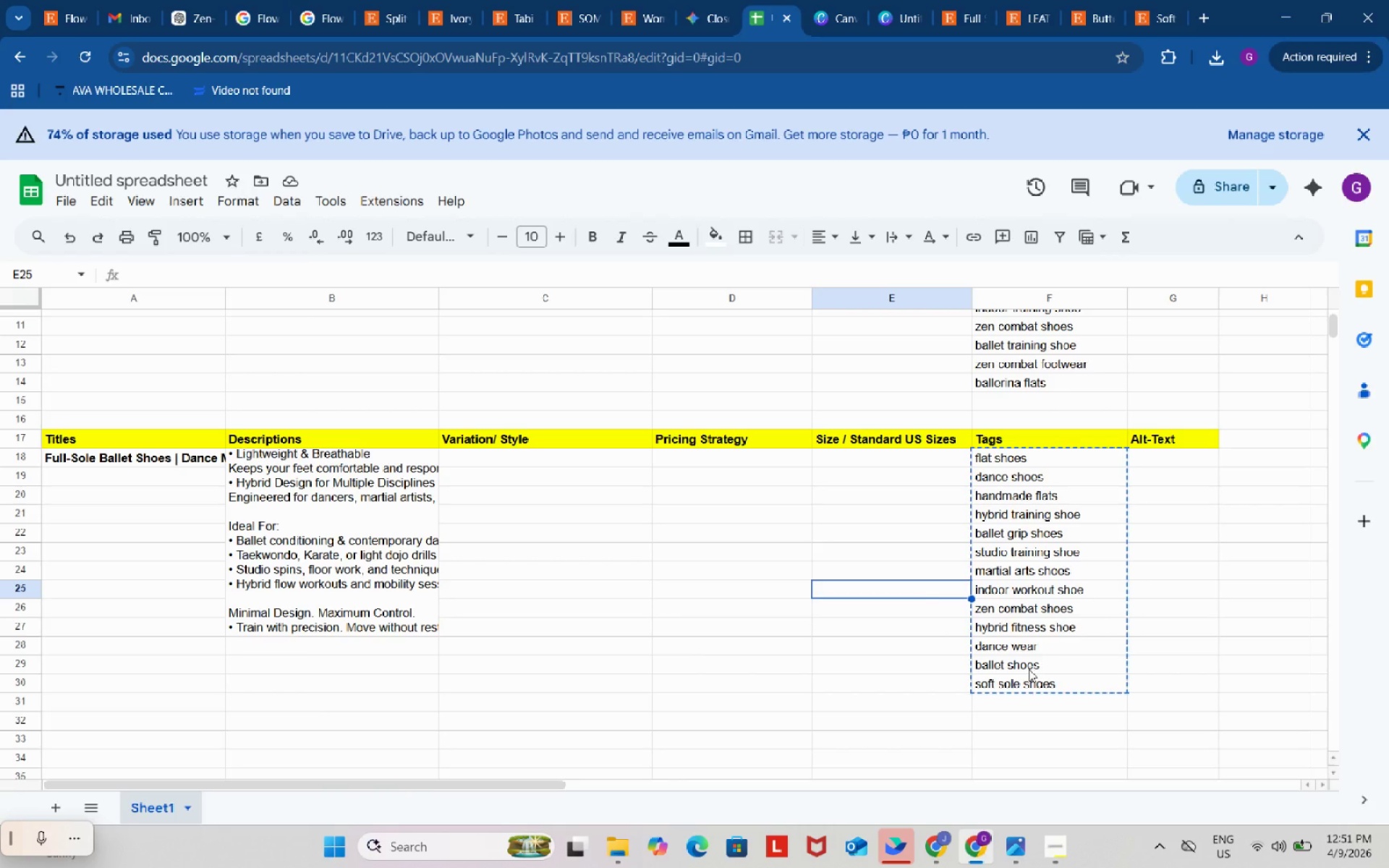 
left_click([1029, 669])
 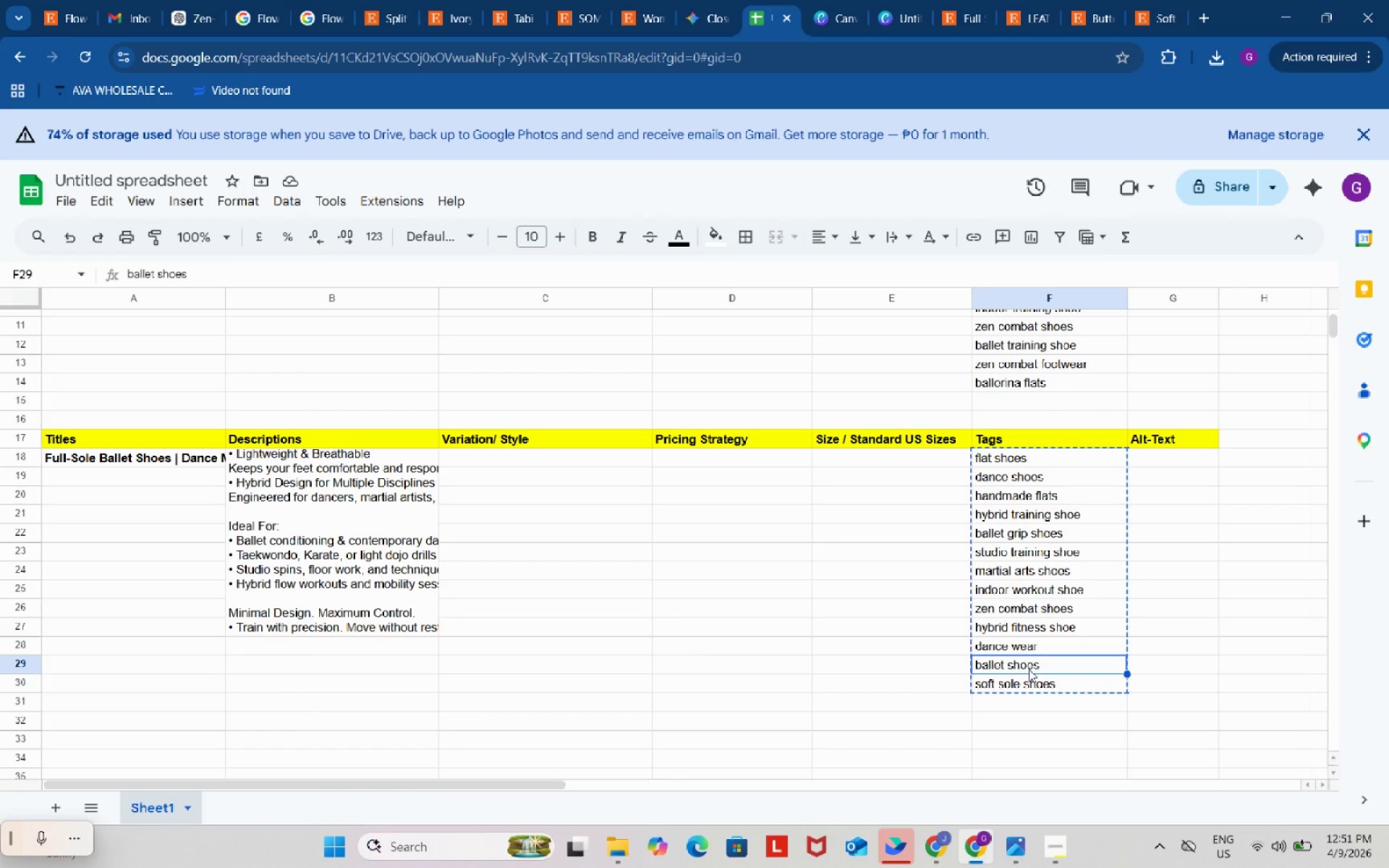 
key(Control+V)
 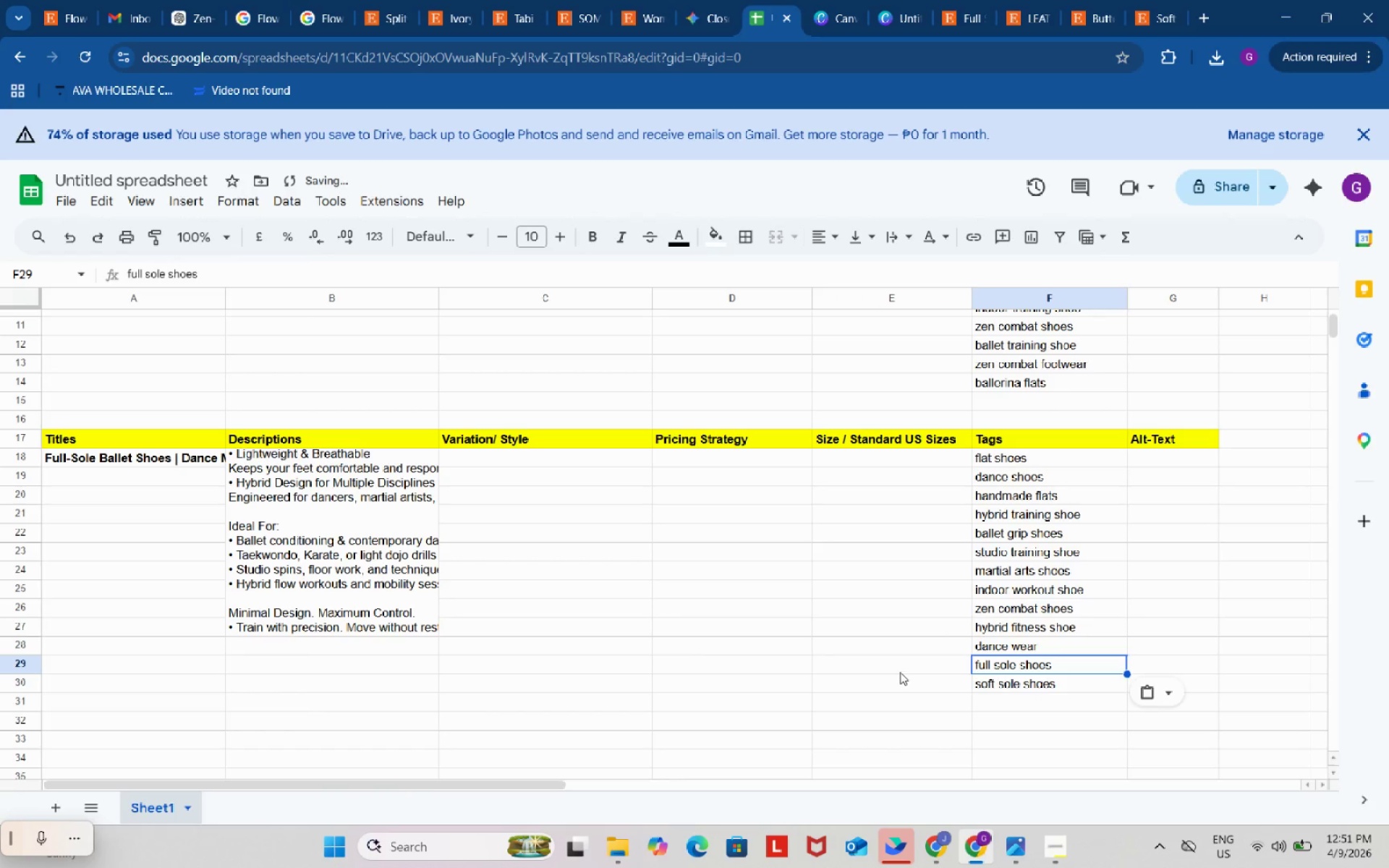 
left_click([899, 671])
 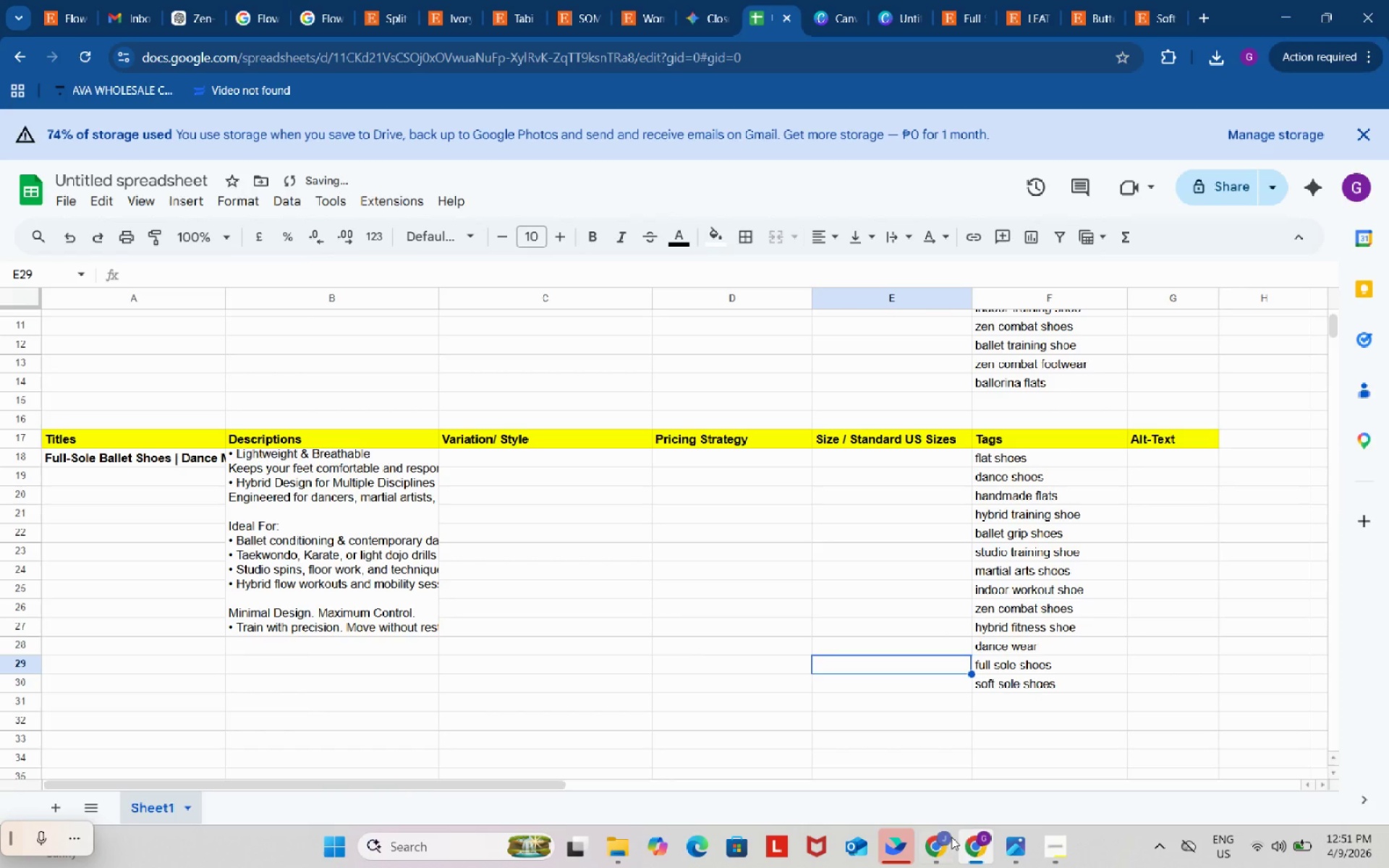 
left_click([930, 833])
 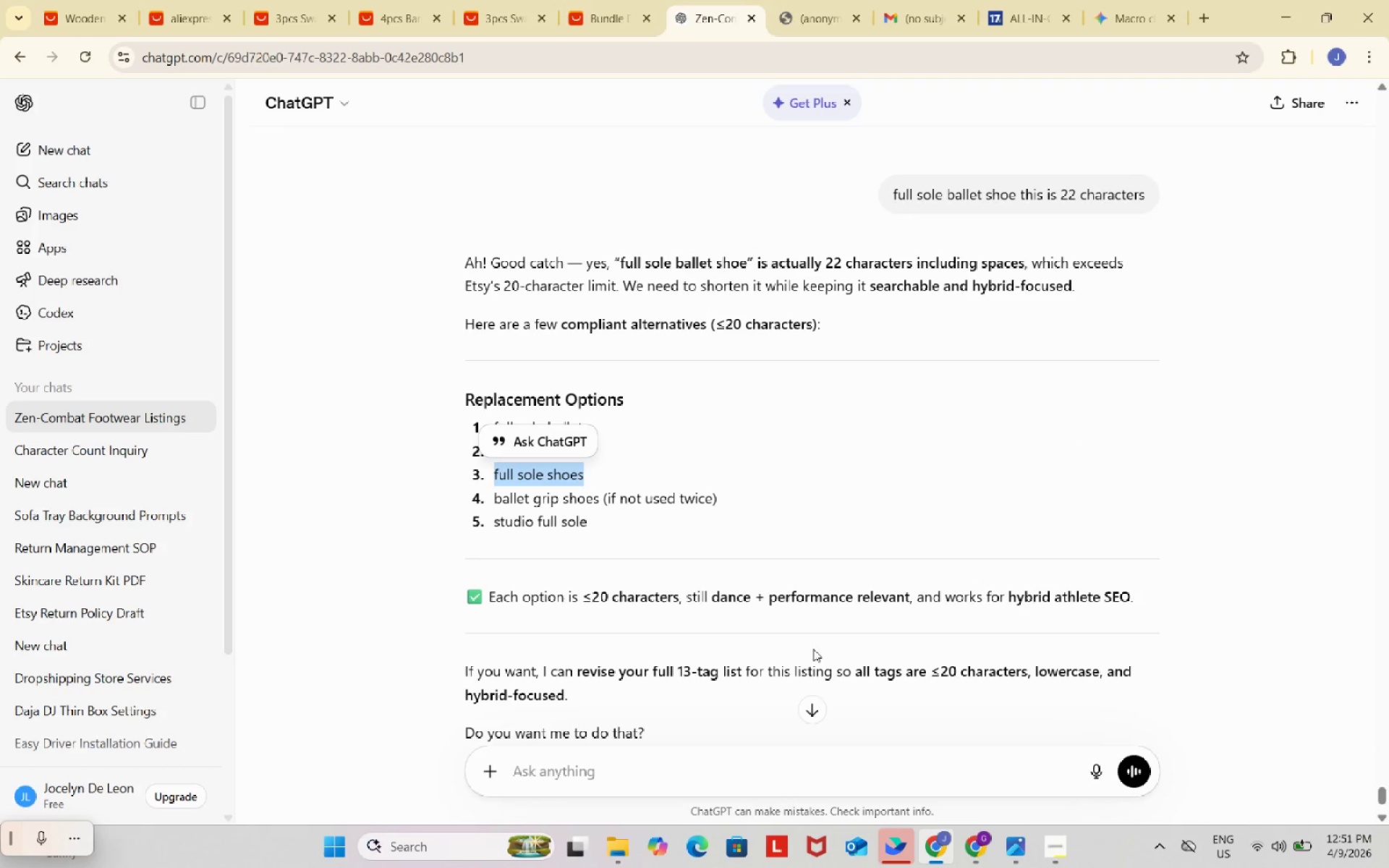 
scroll: coordinate [788, 613], scroll_direction: up, amount: 8.0
 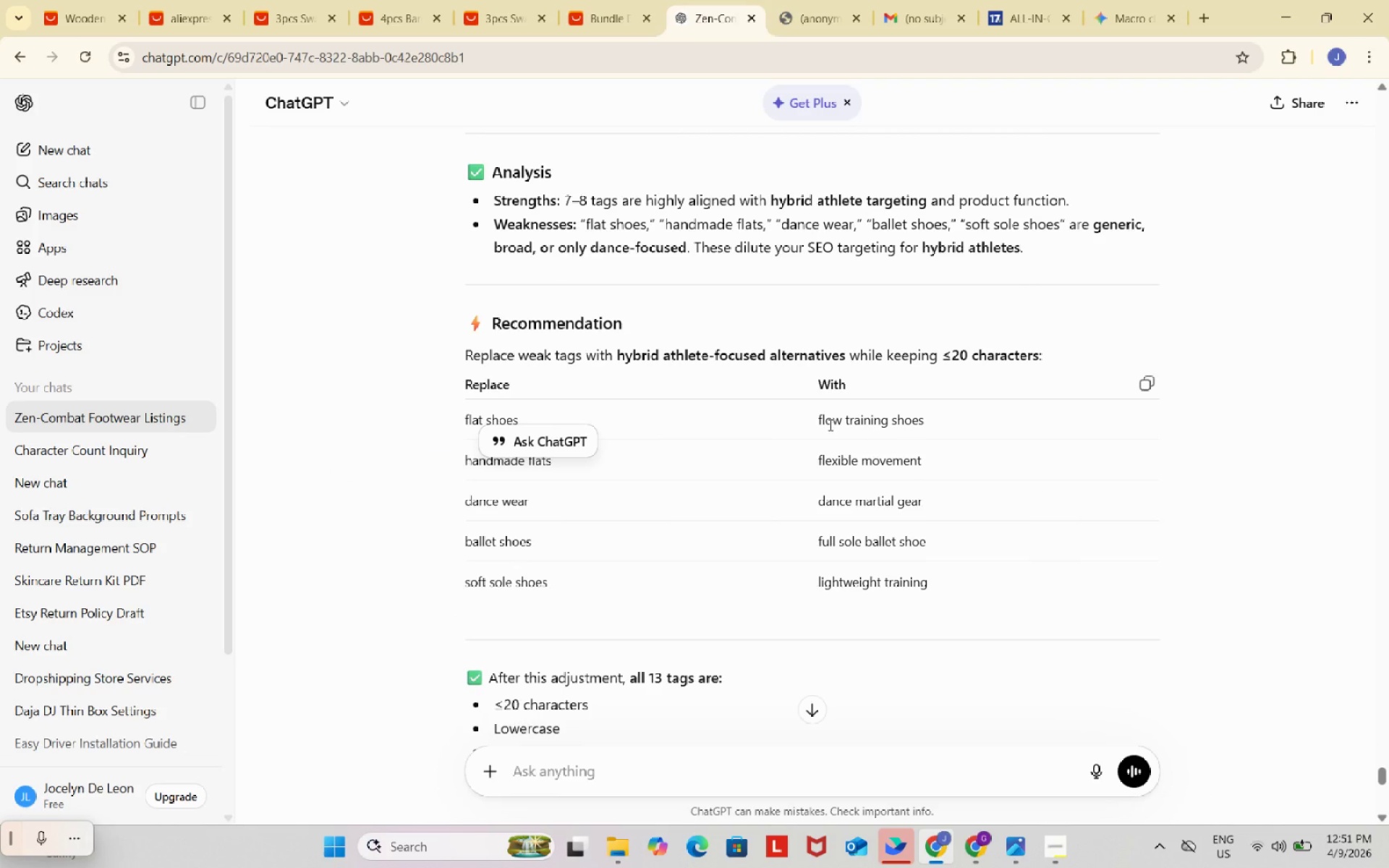 
left_click([829, 425])
 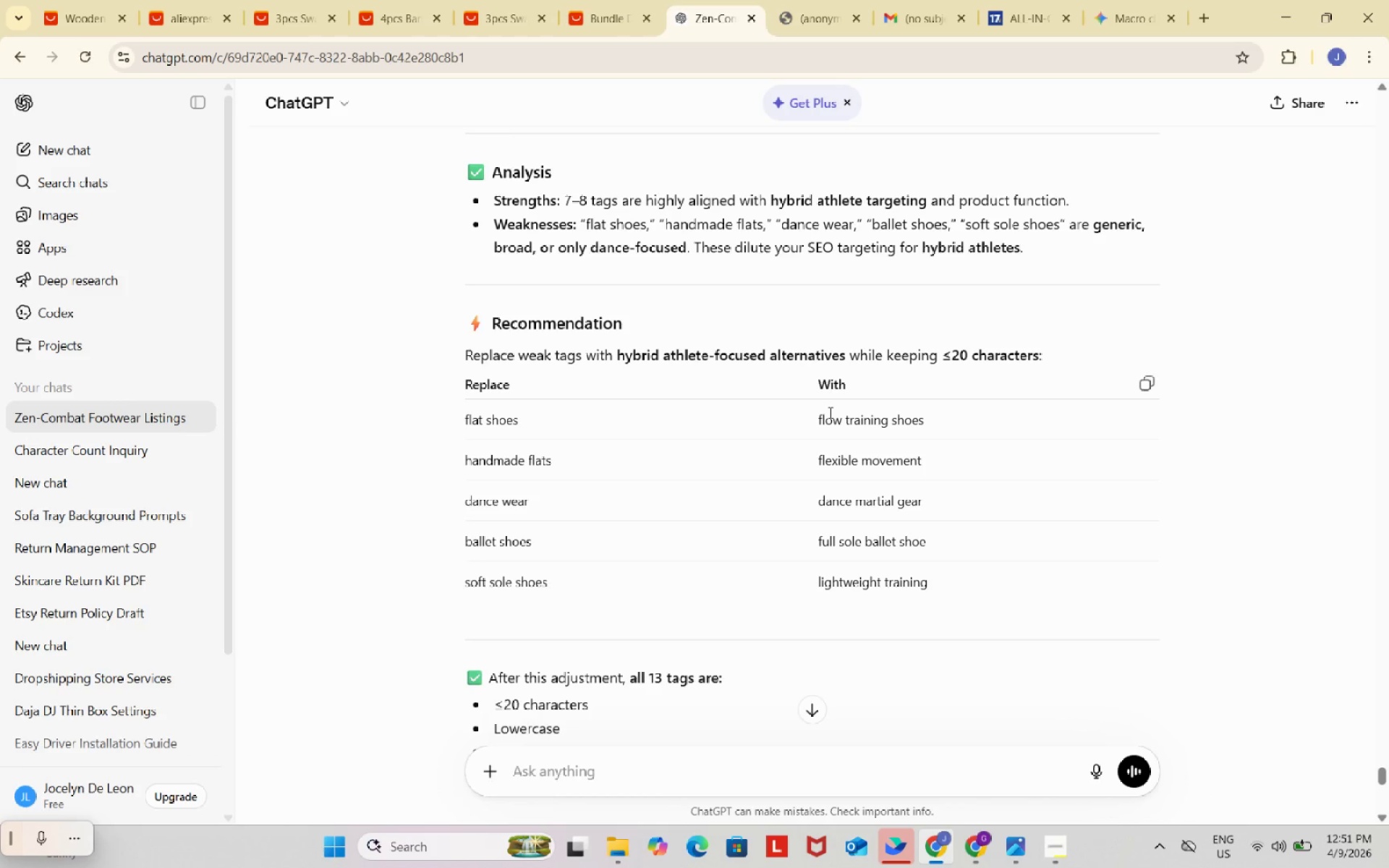 
left_click([841, 420])
 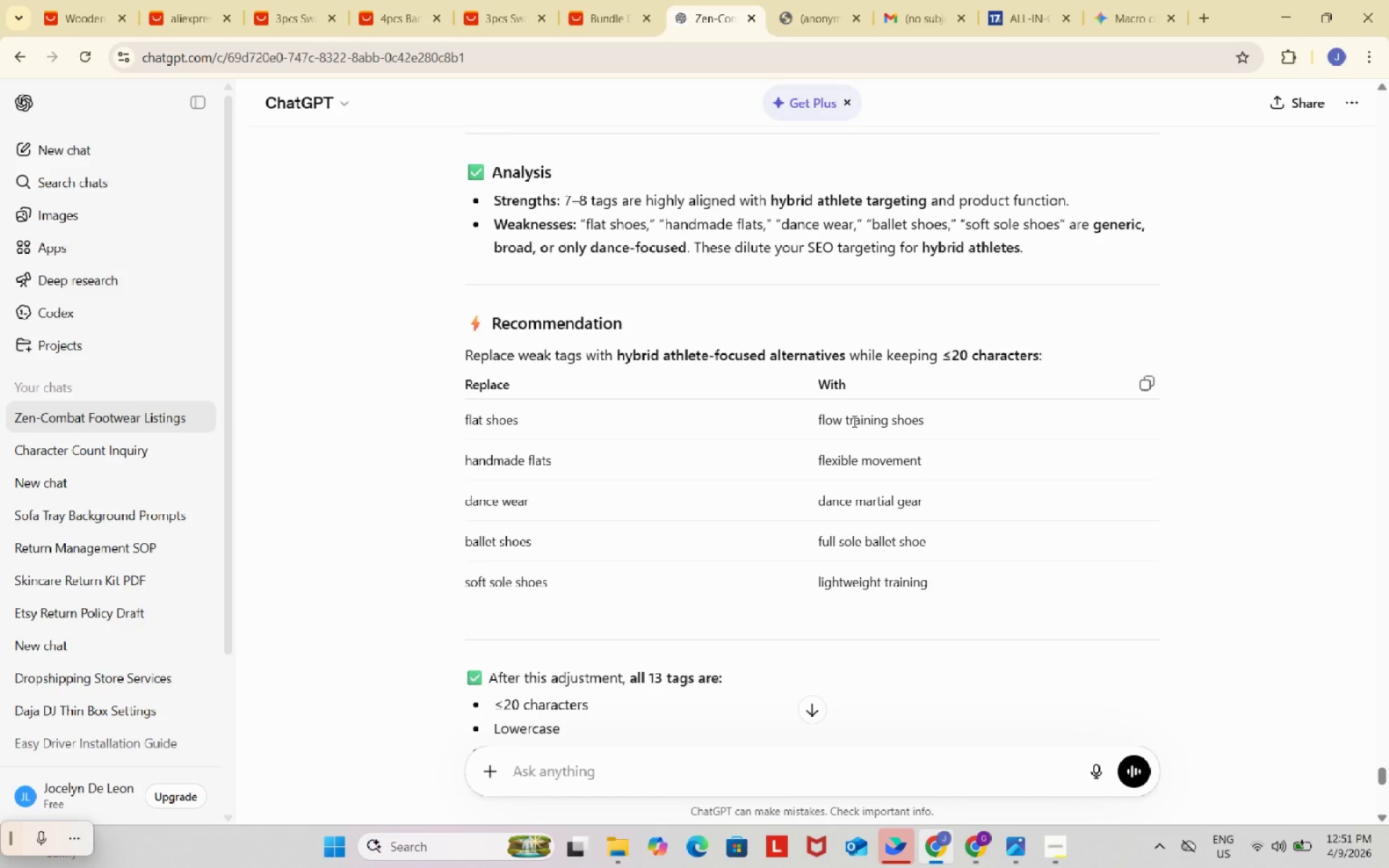 
left_click([853, 421])
 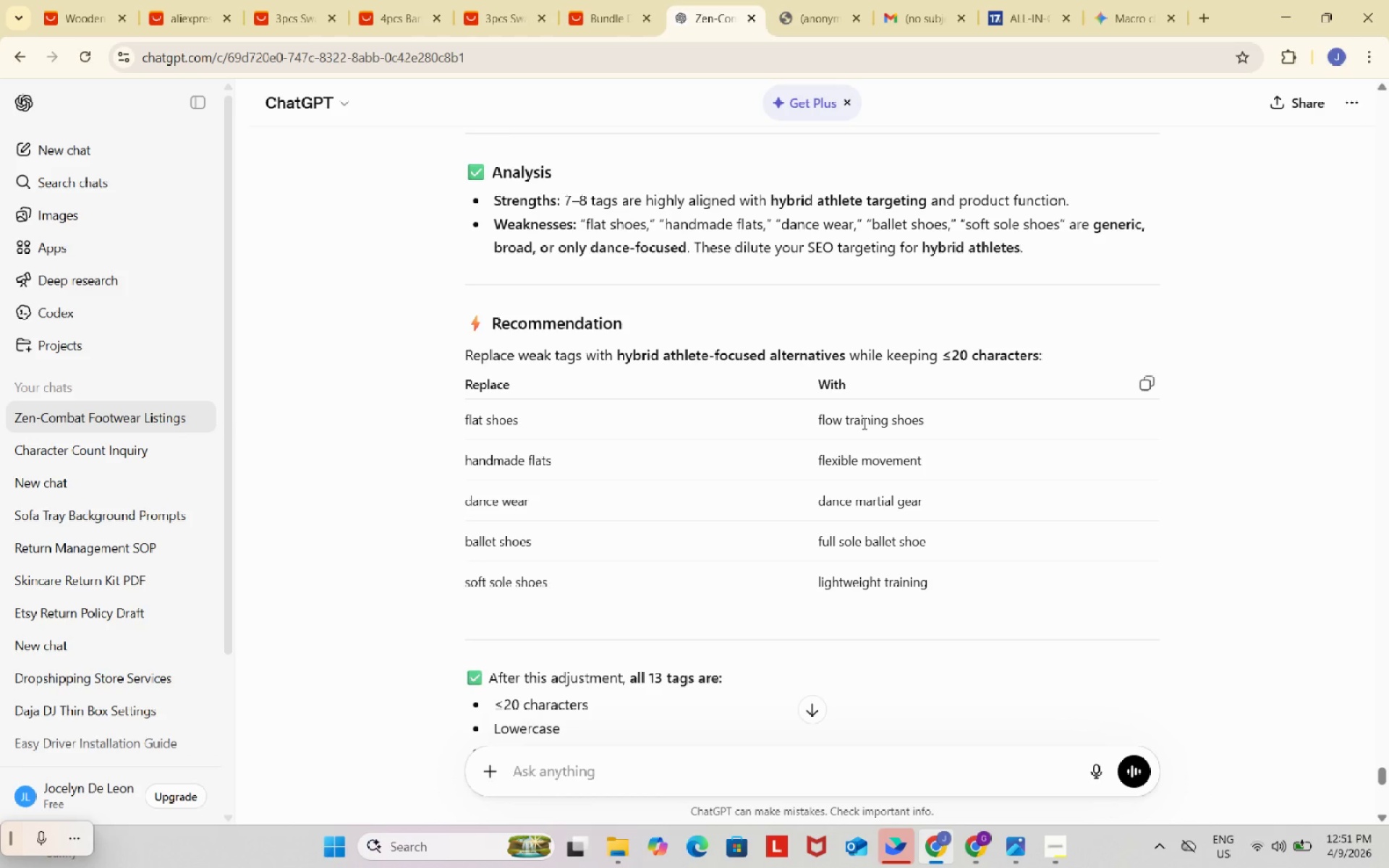 
left_click([863, 423])
 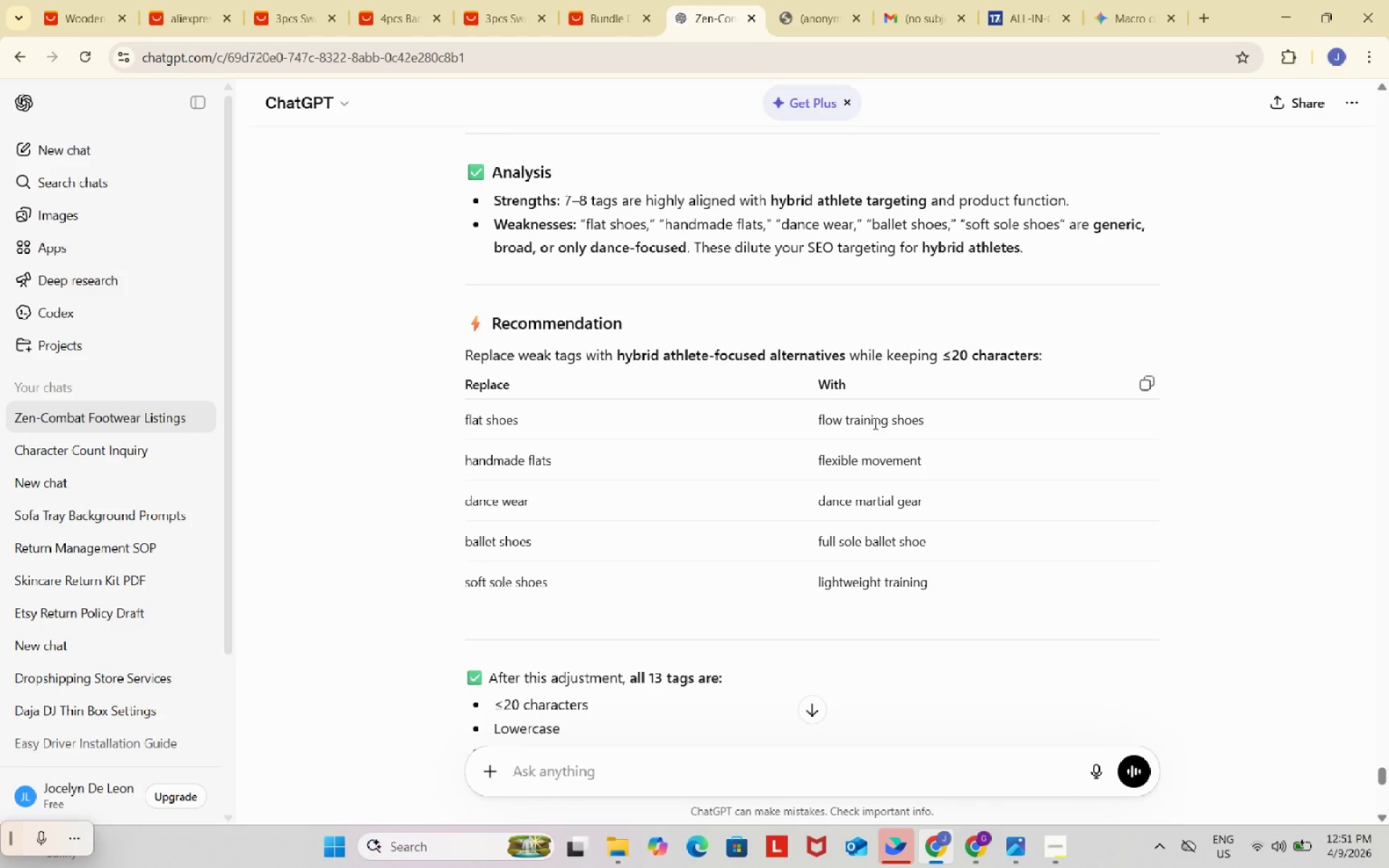 
left_click([874, 423])
 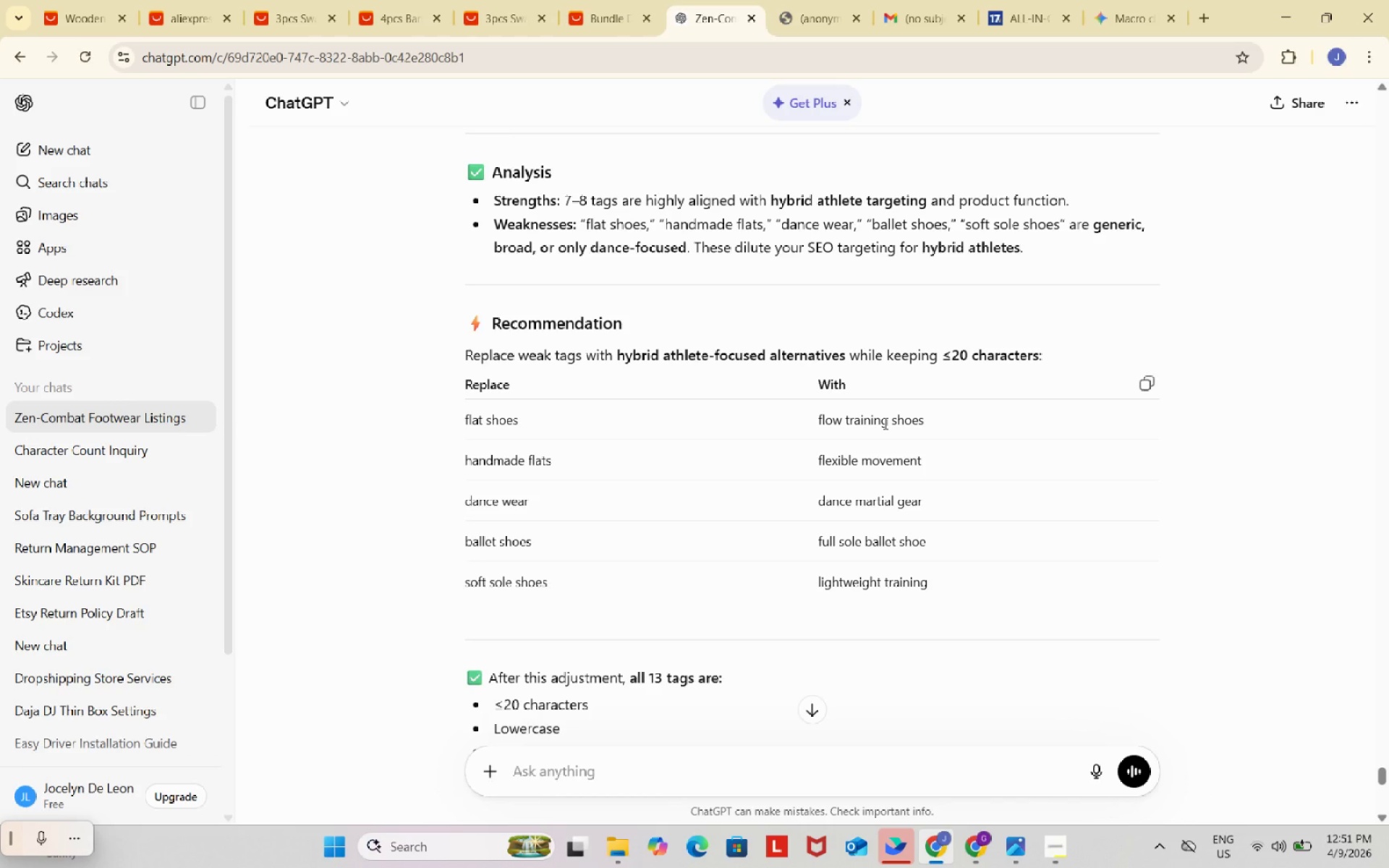 
left_click([884, 423])
 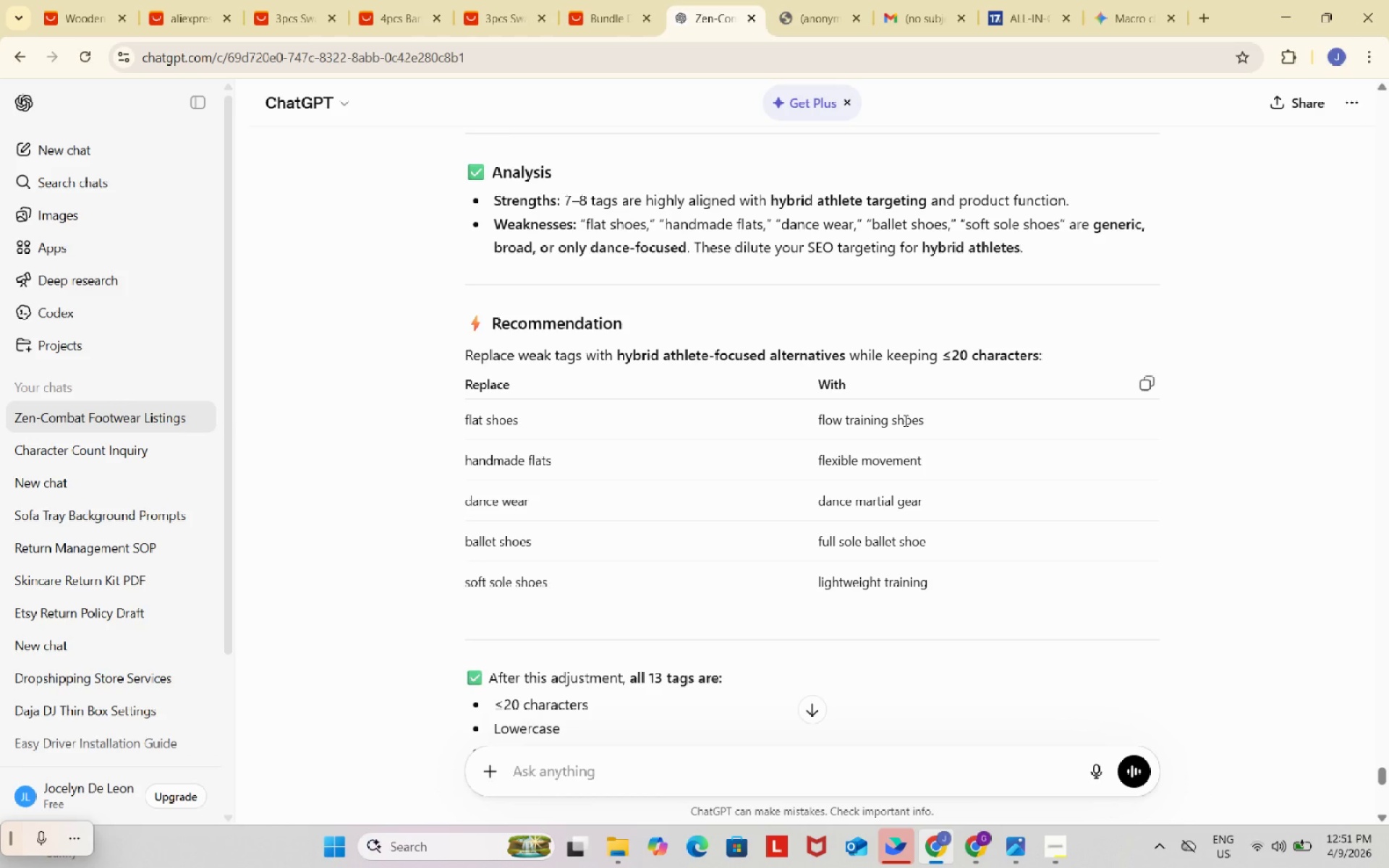 
left_click([904, 420])
 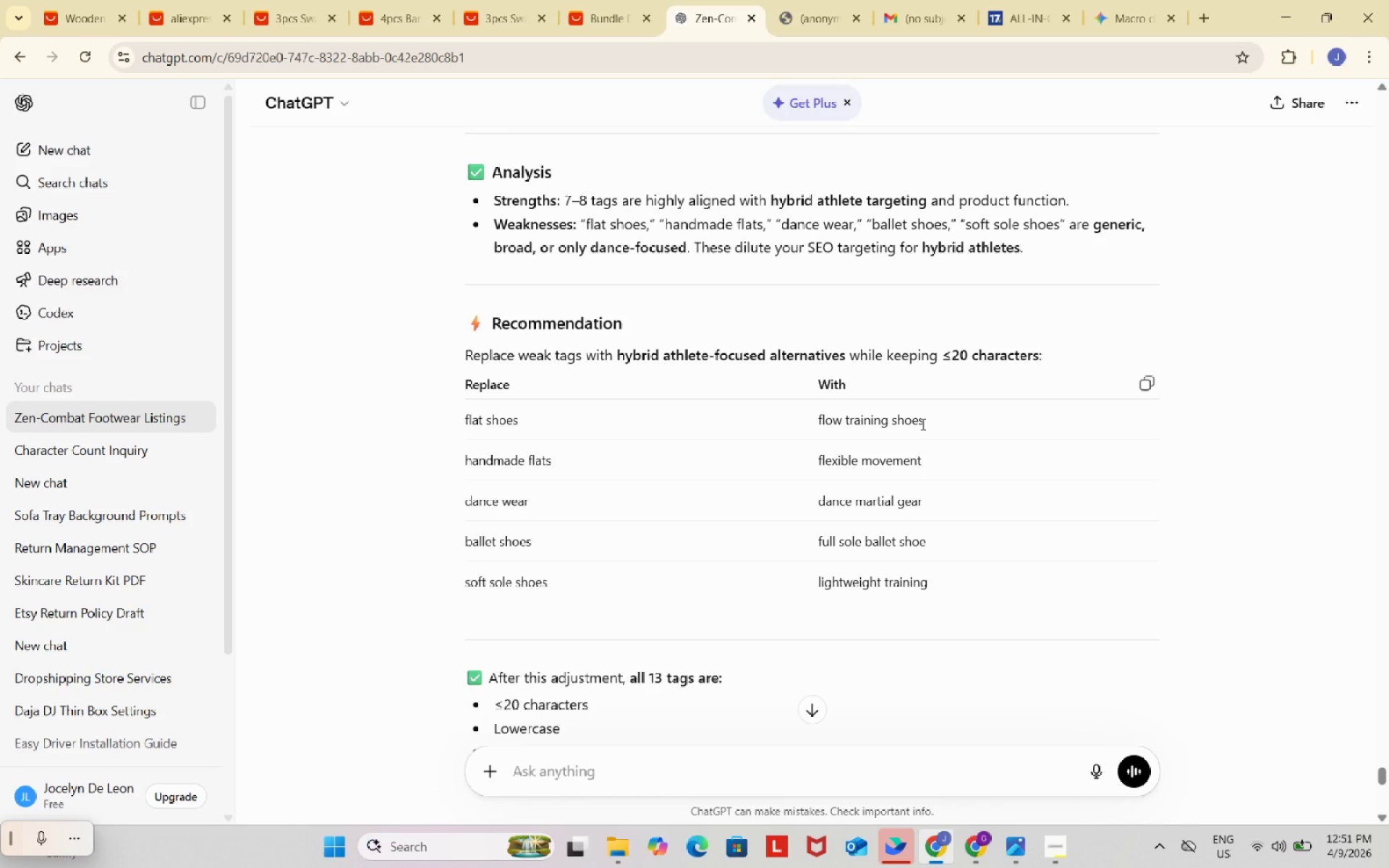 
left_click([922, 424])
 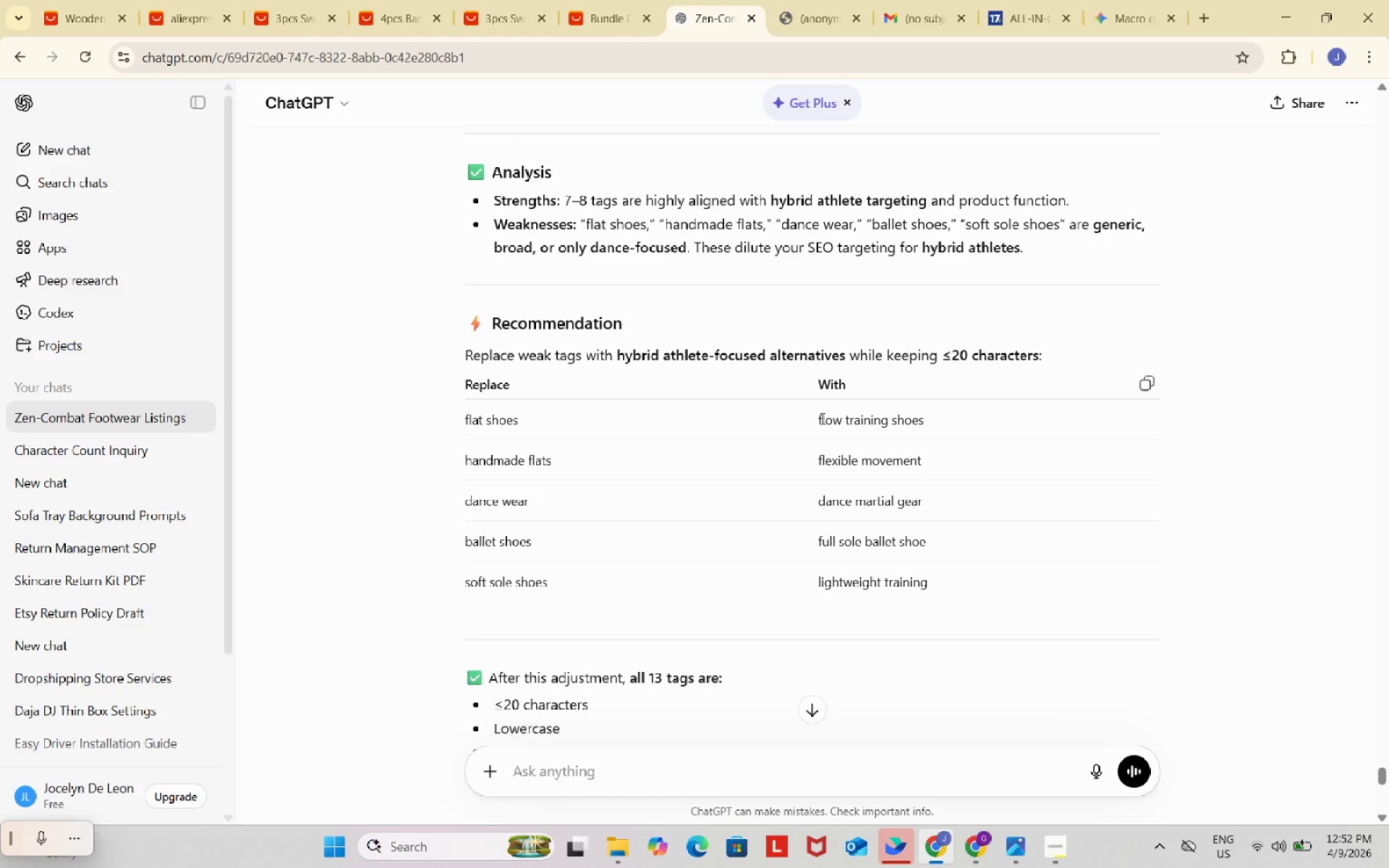 
left_click([841, 421])
 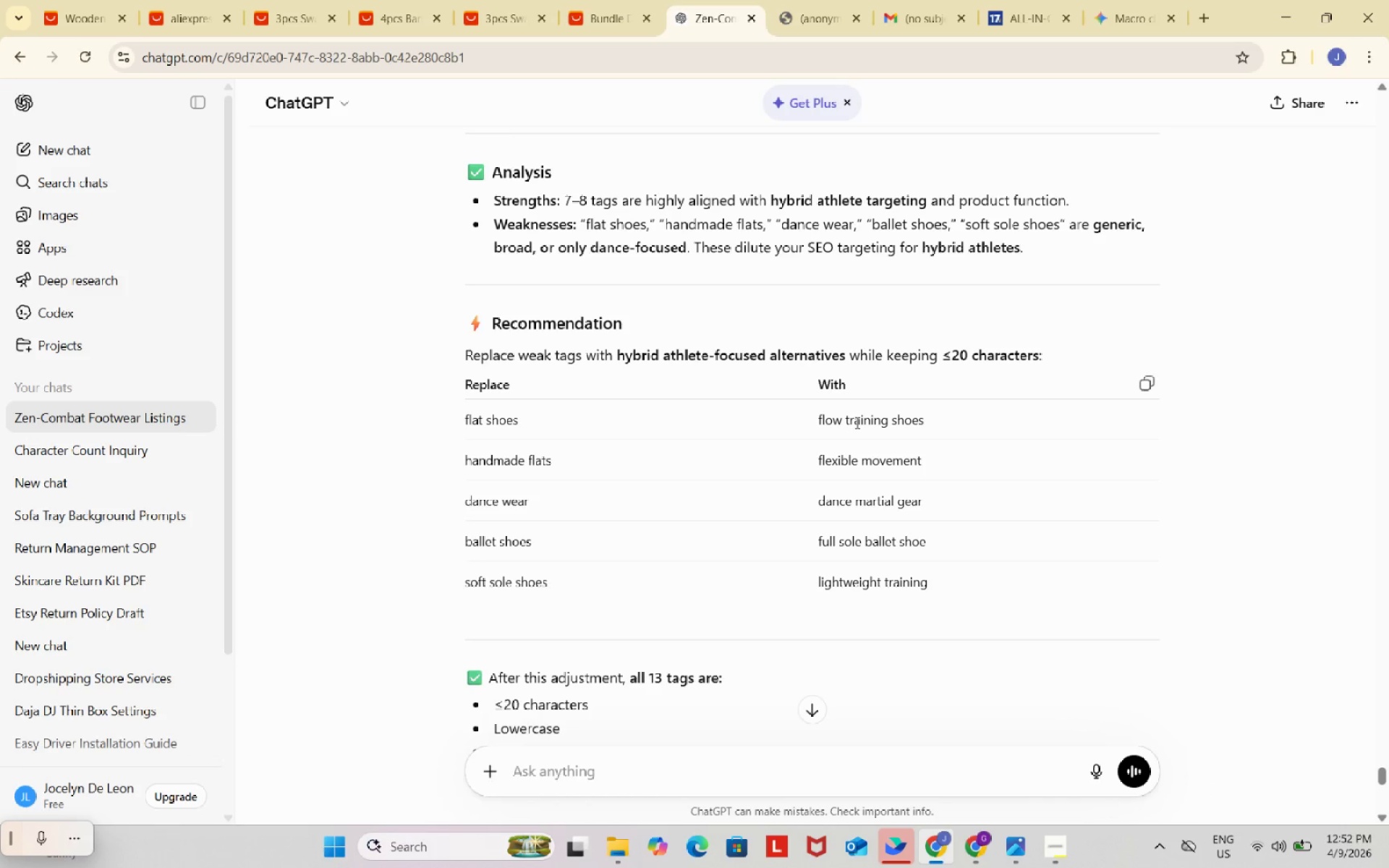 
left_click([856, 422])
 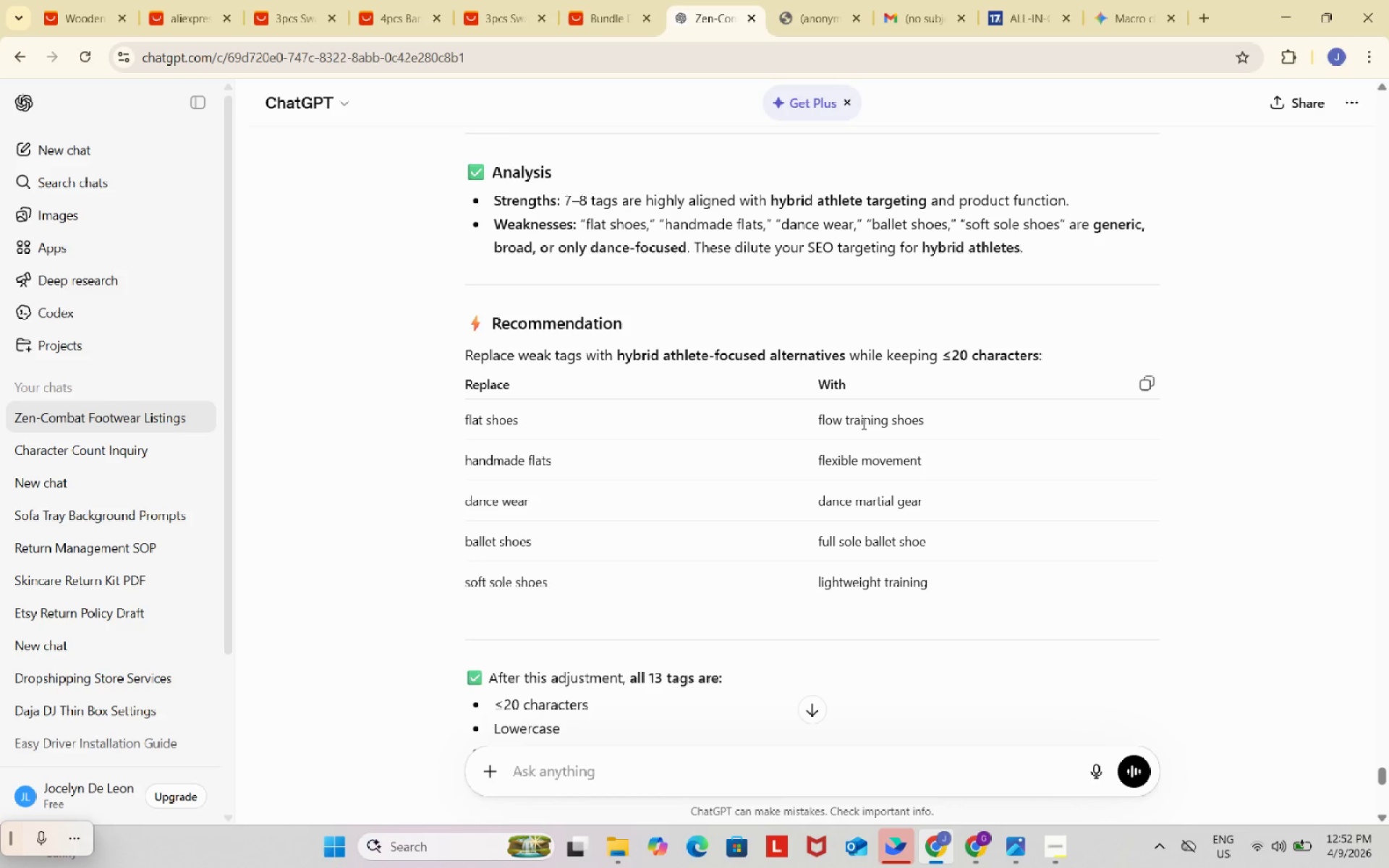 
left_click([862, 423])
 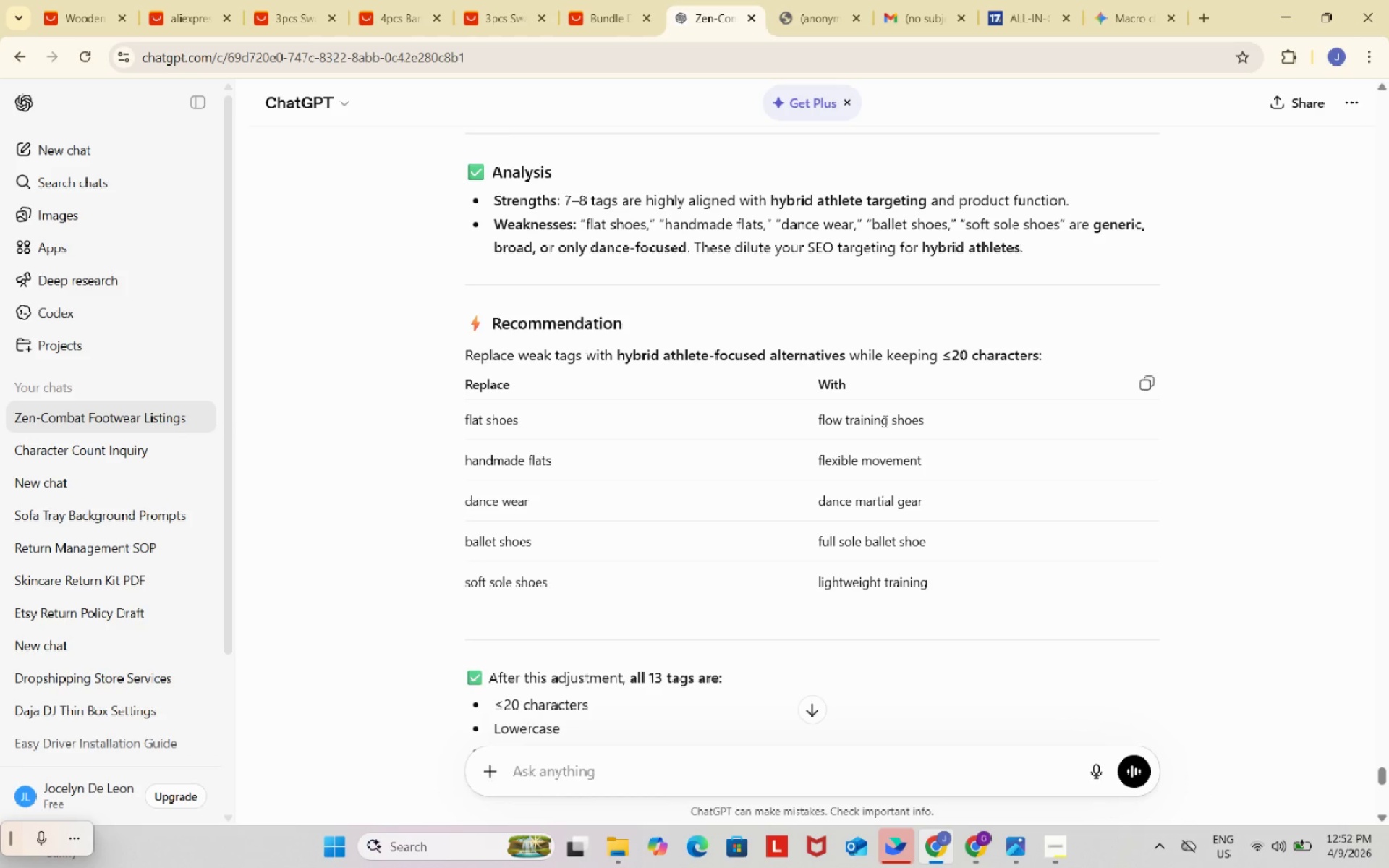 
double_click([889, 421])
 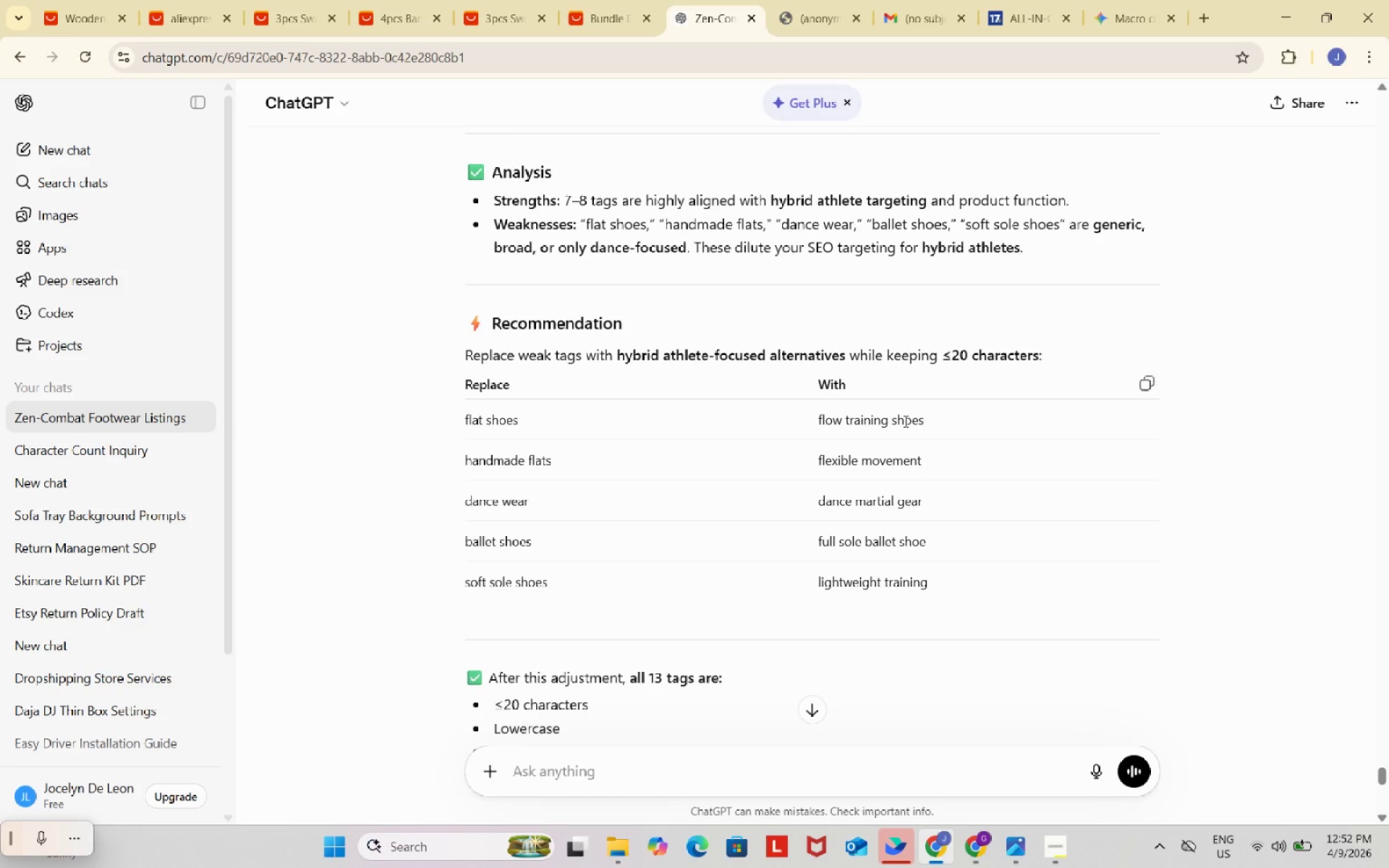 
left_click([904, 421])
 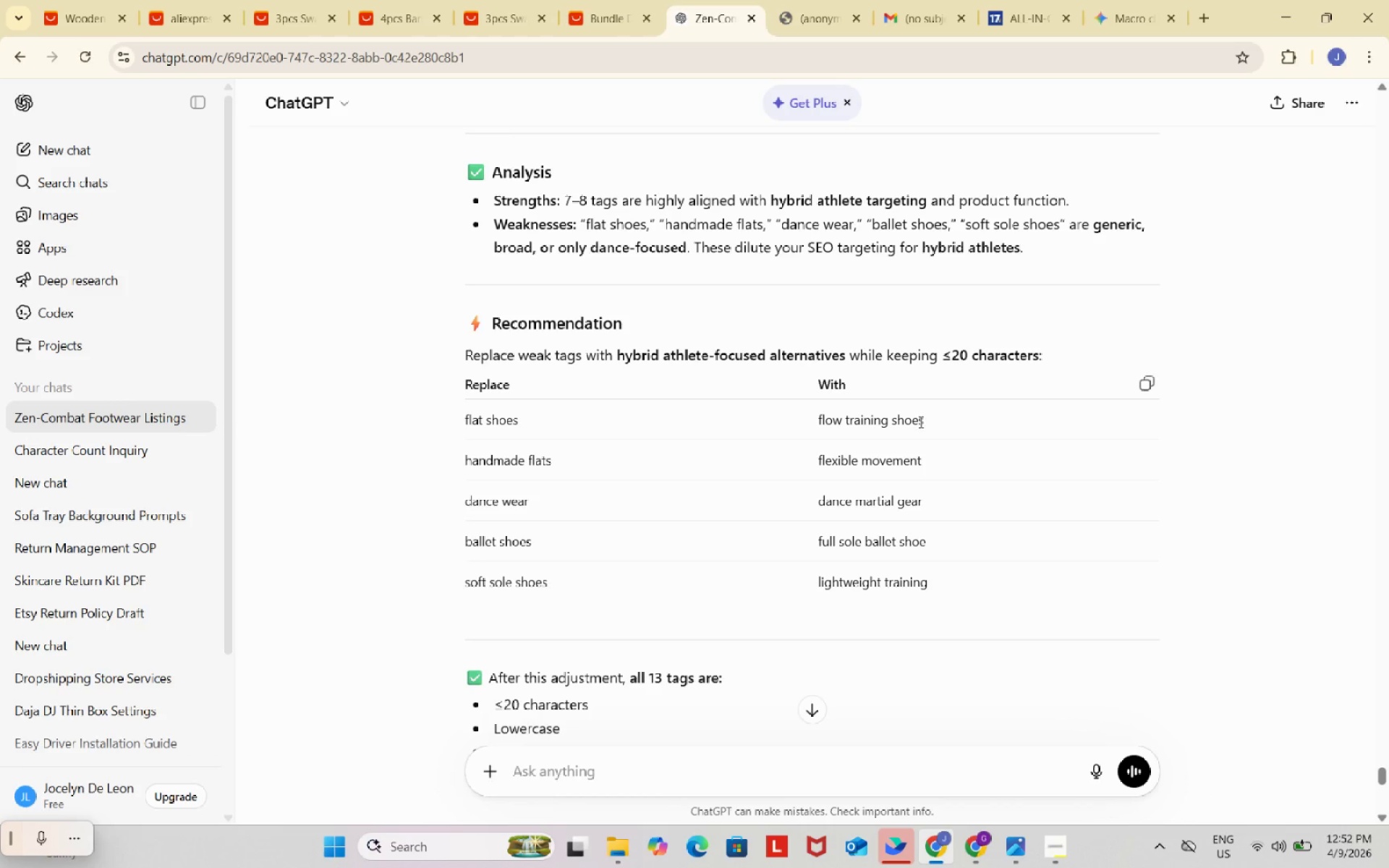 
left_click([918, 420])
 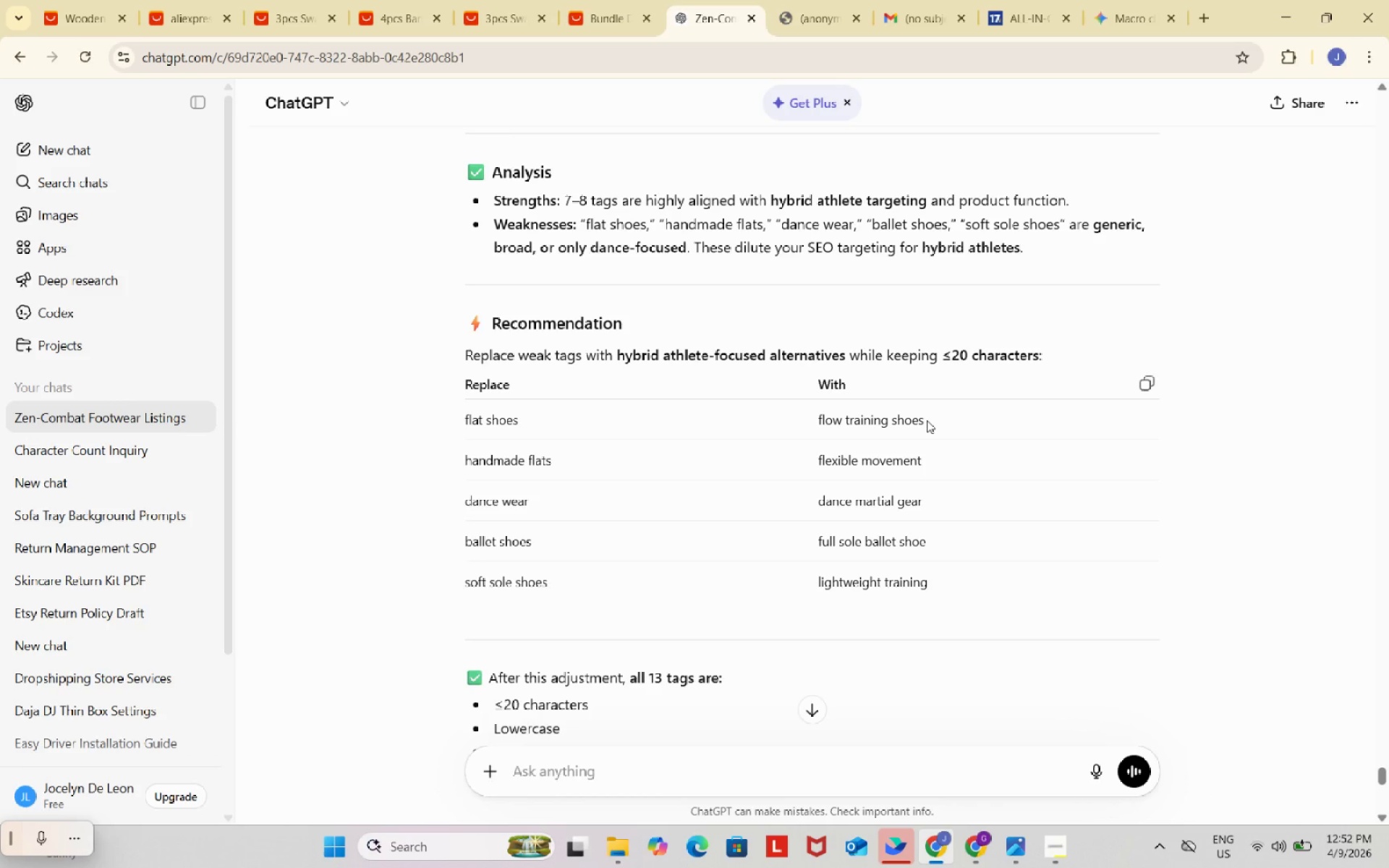 
left_click([927, 420])
 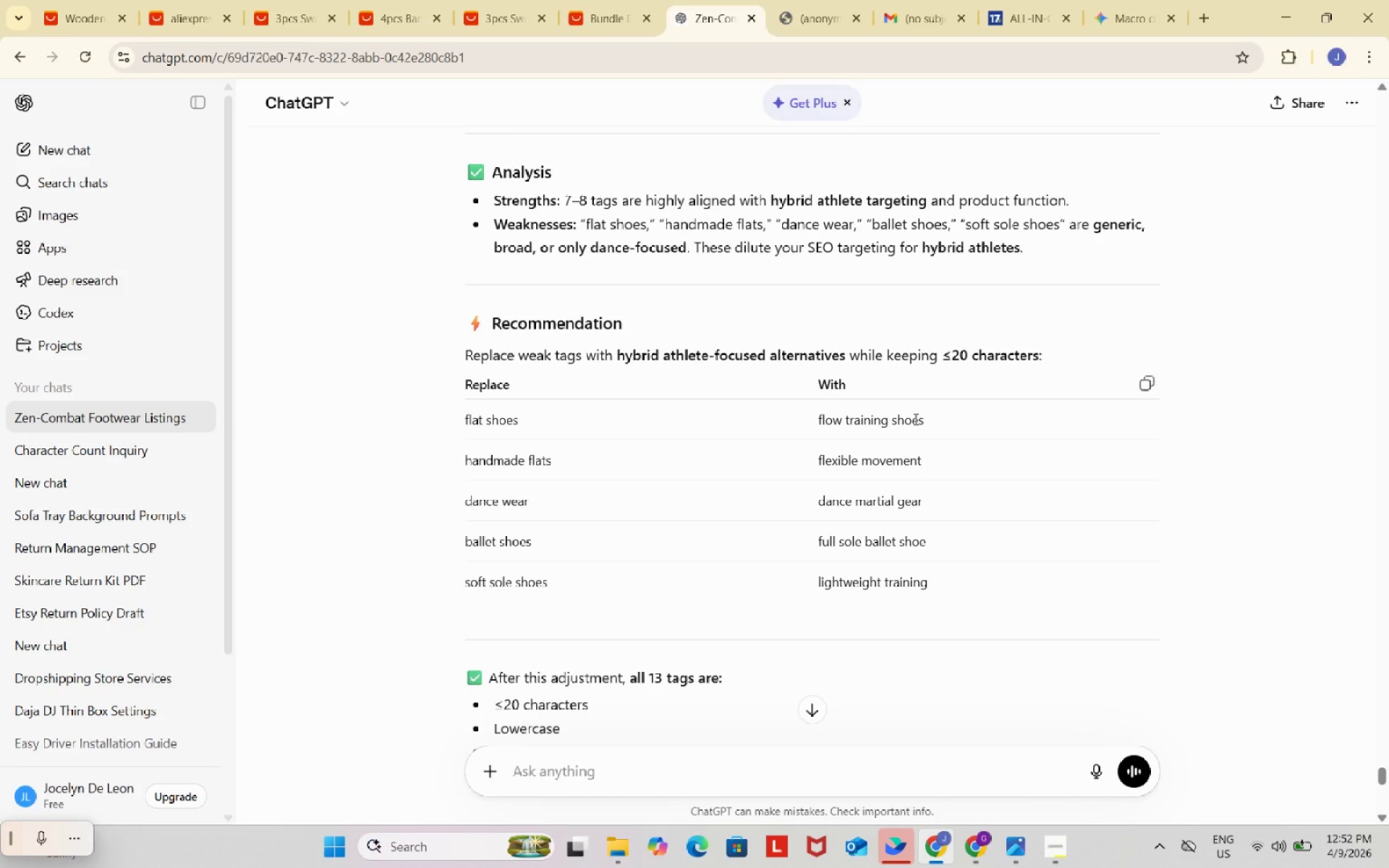 
left_click_drag(start_coordinate=[934, 420], to_coordinate=[815, 415])
 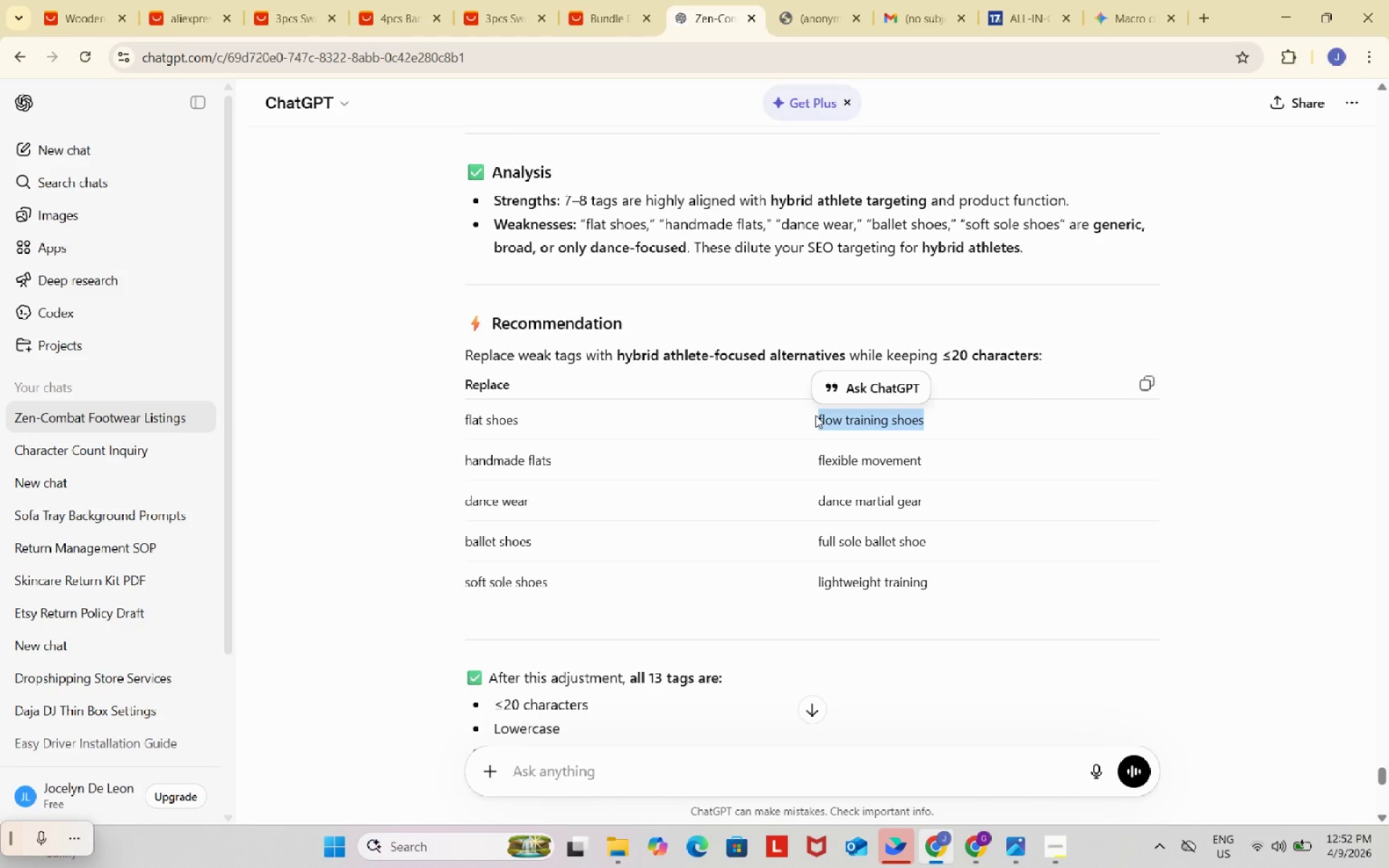 
key(Control+C)
 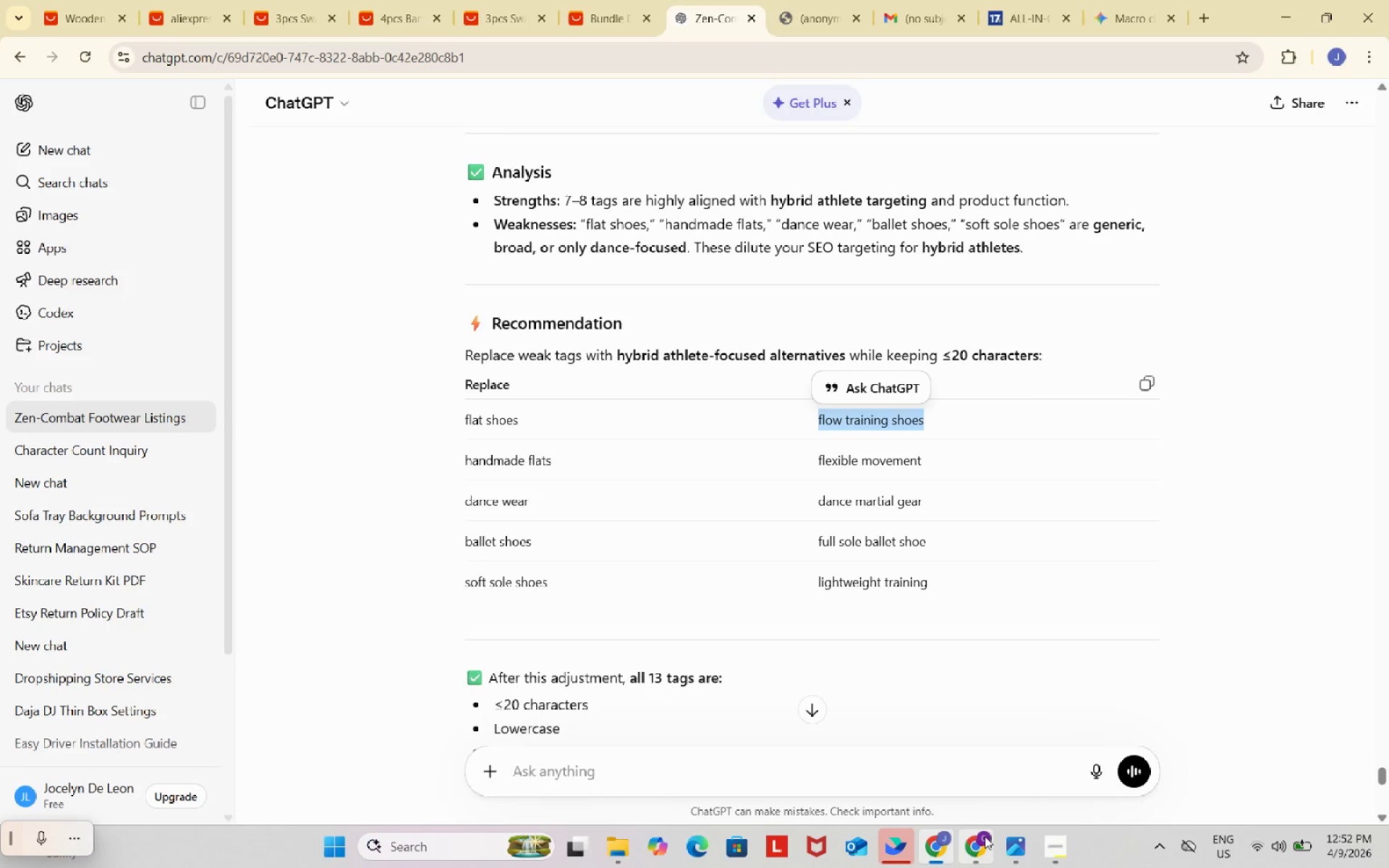 
left_click([977, 837])
 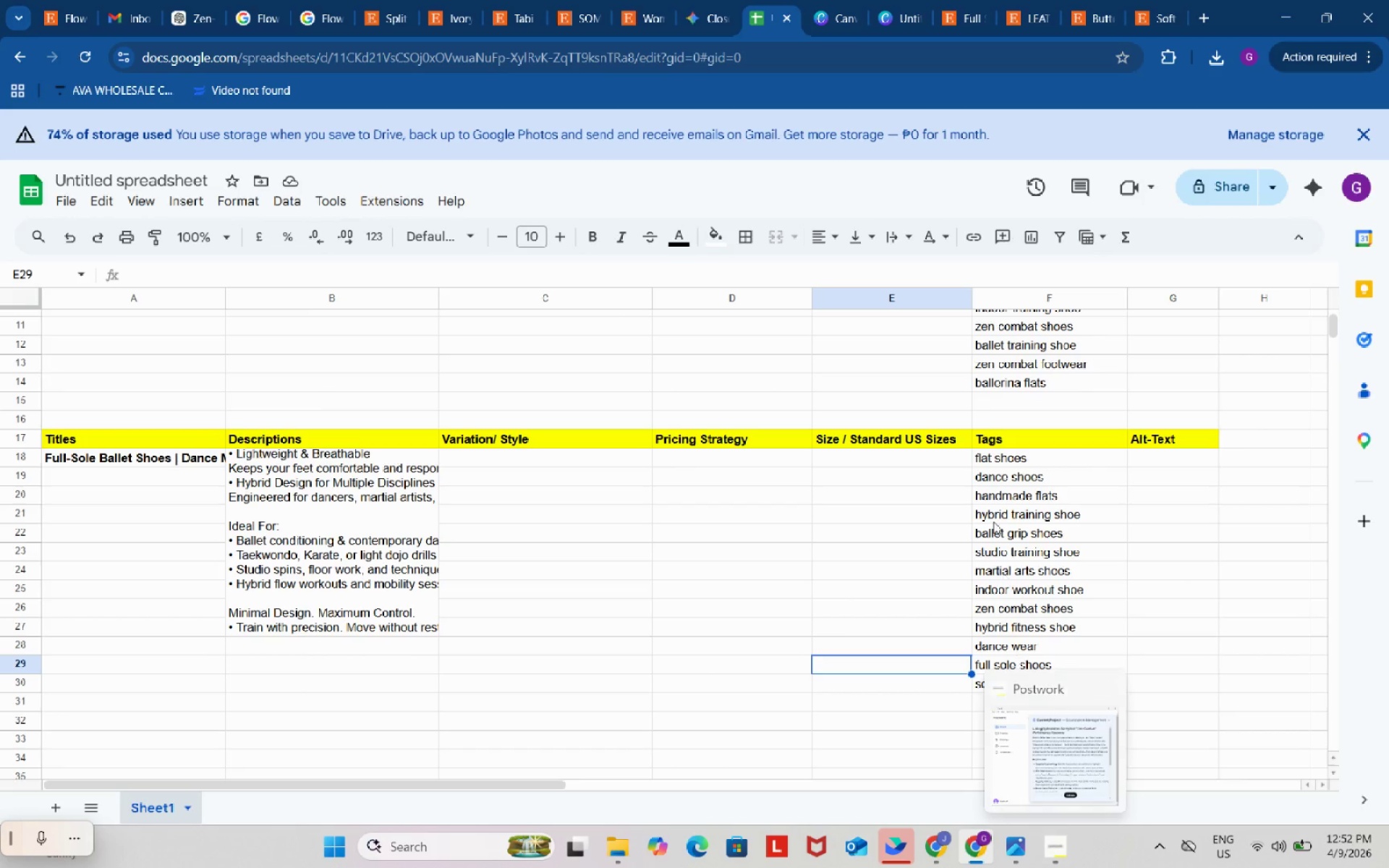 
left_click_drag(start_coordinate=[990, 461], to_coordinate=[995, 457])
 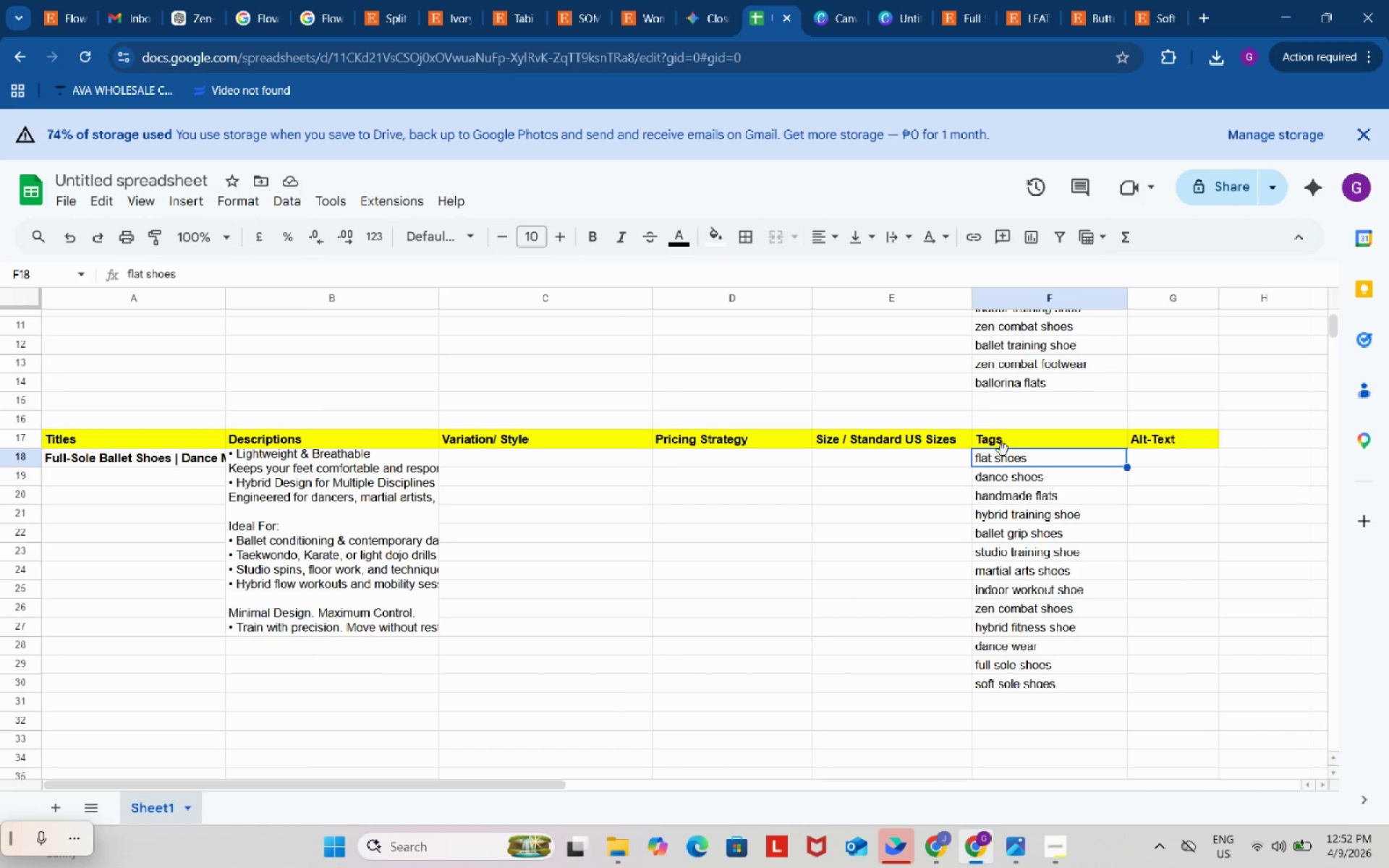 
key(Control+V)
 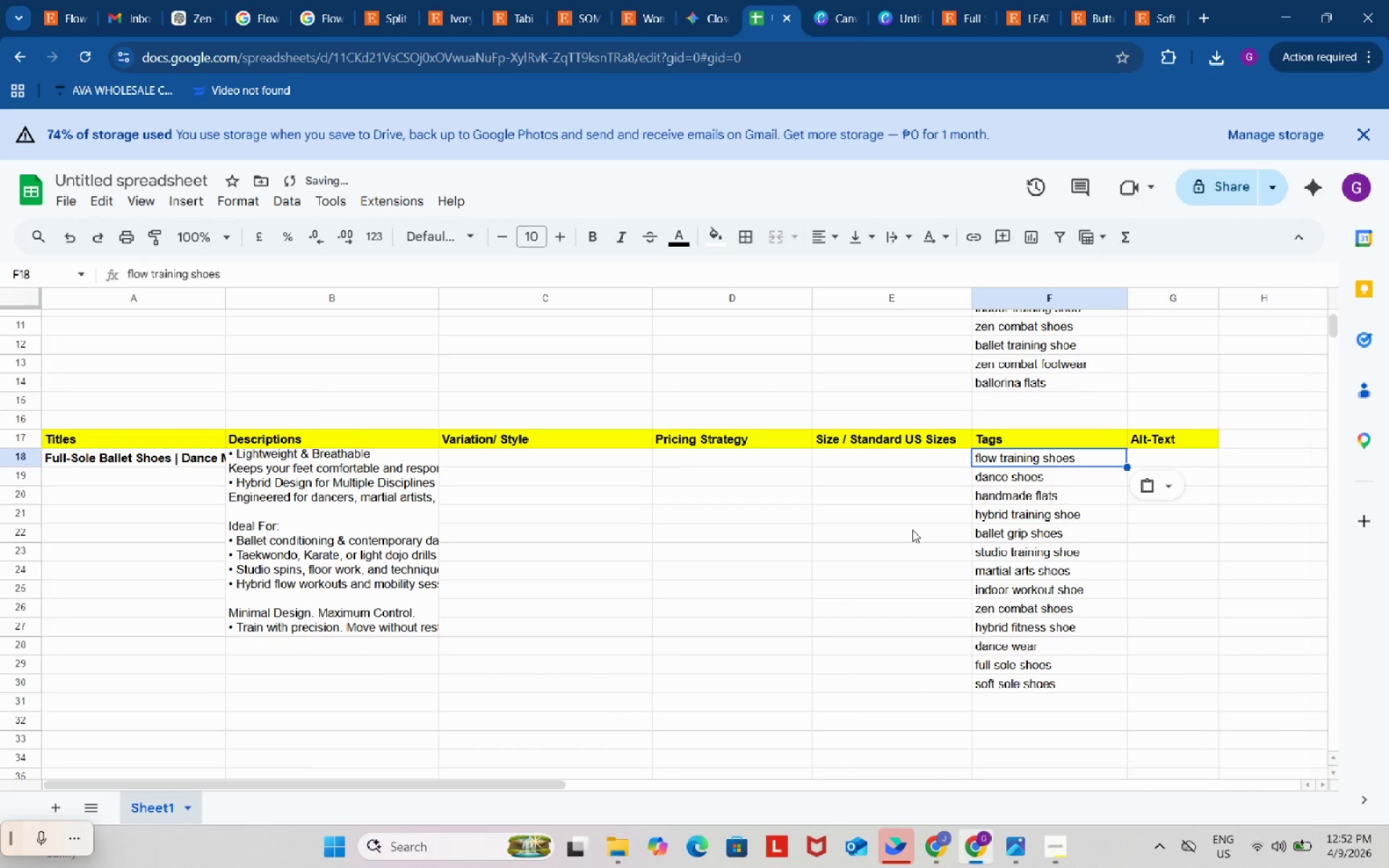 
left_click_drag(start_coordinate=[914, 524], to_coordinate=[918, 522])
 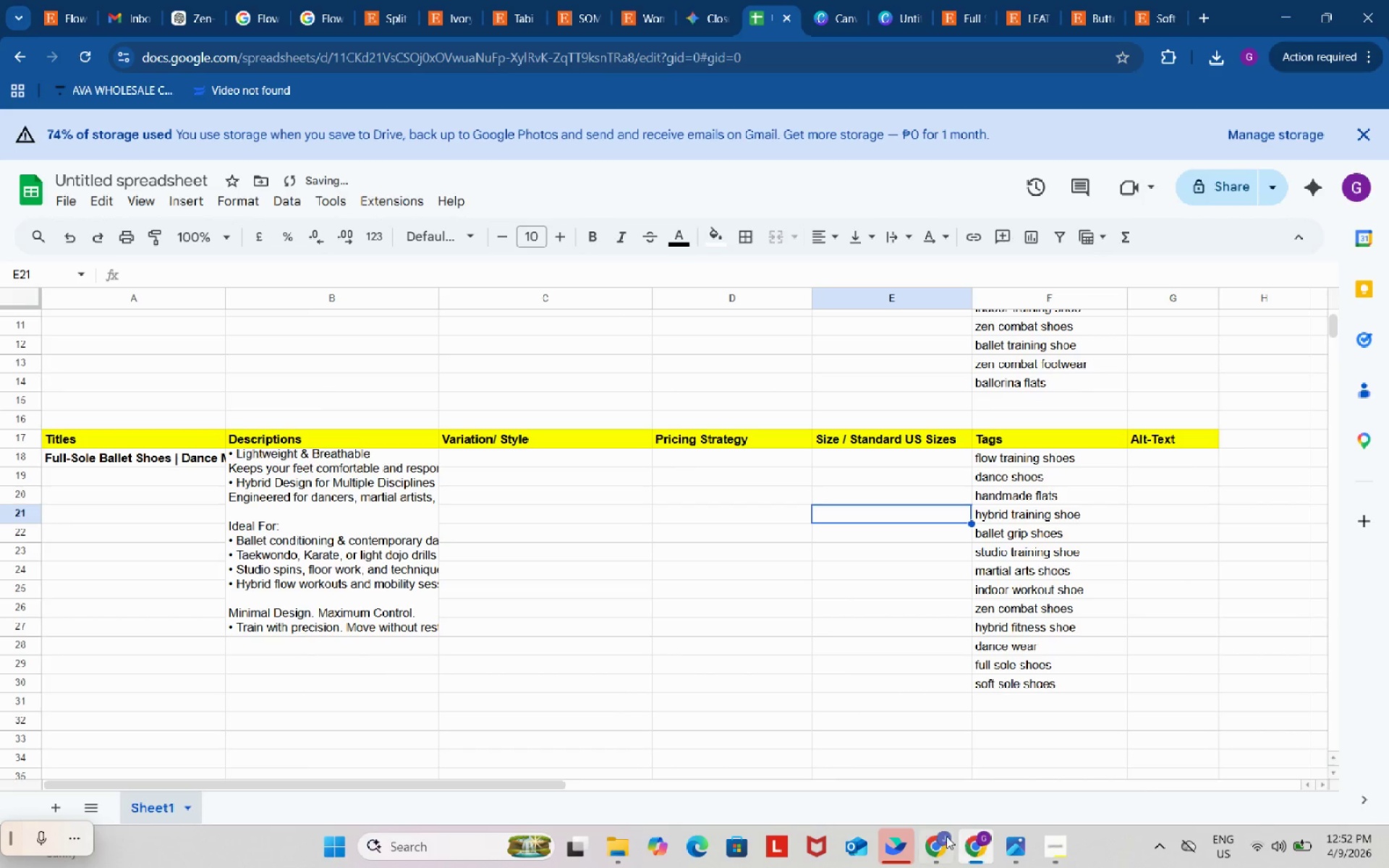 
left_click([934, 836])
 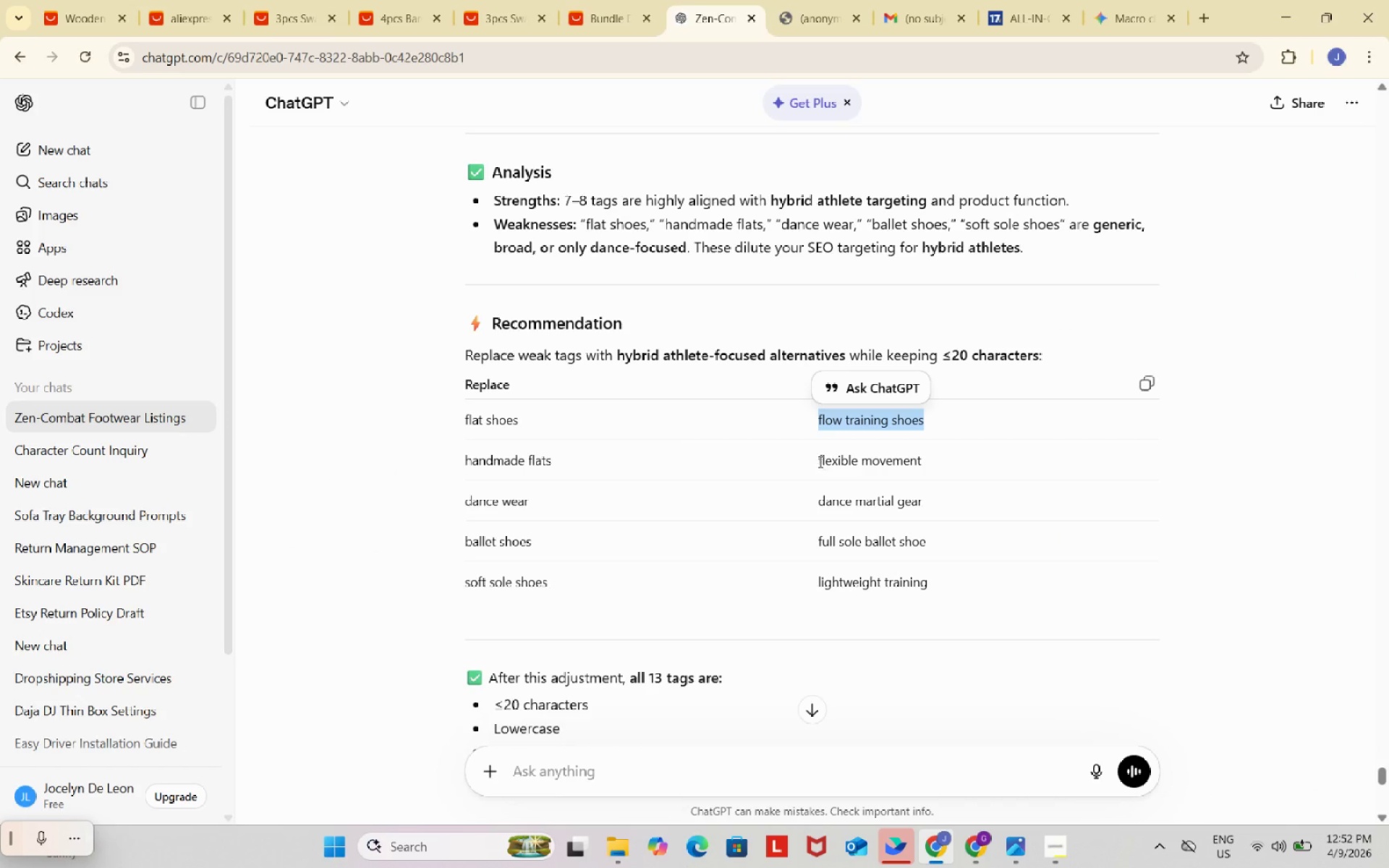 
left_click([819, 461])
 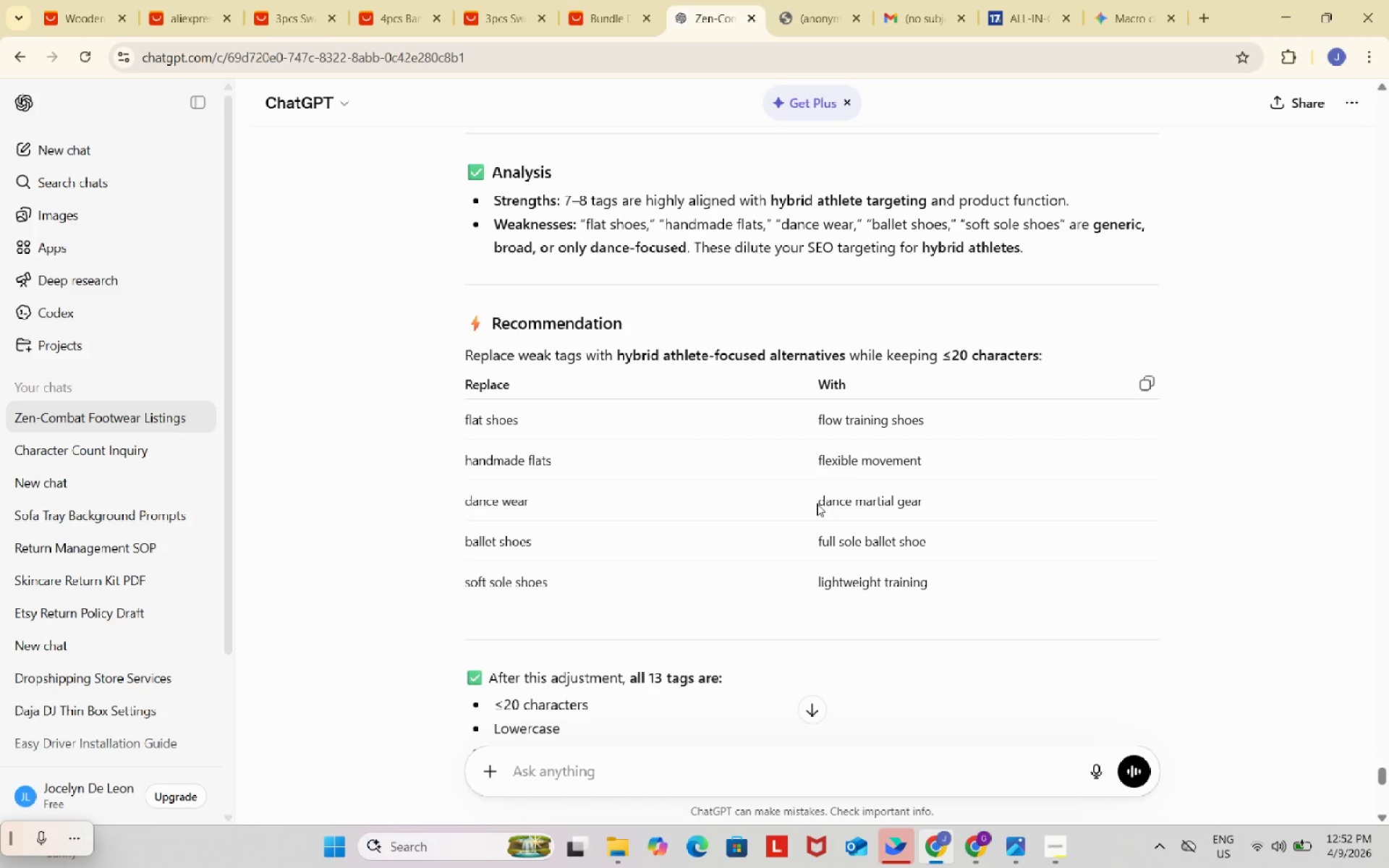 
left_click_drag(start_coordinate=[811, 501], to_coordinate=[934, 498])
 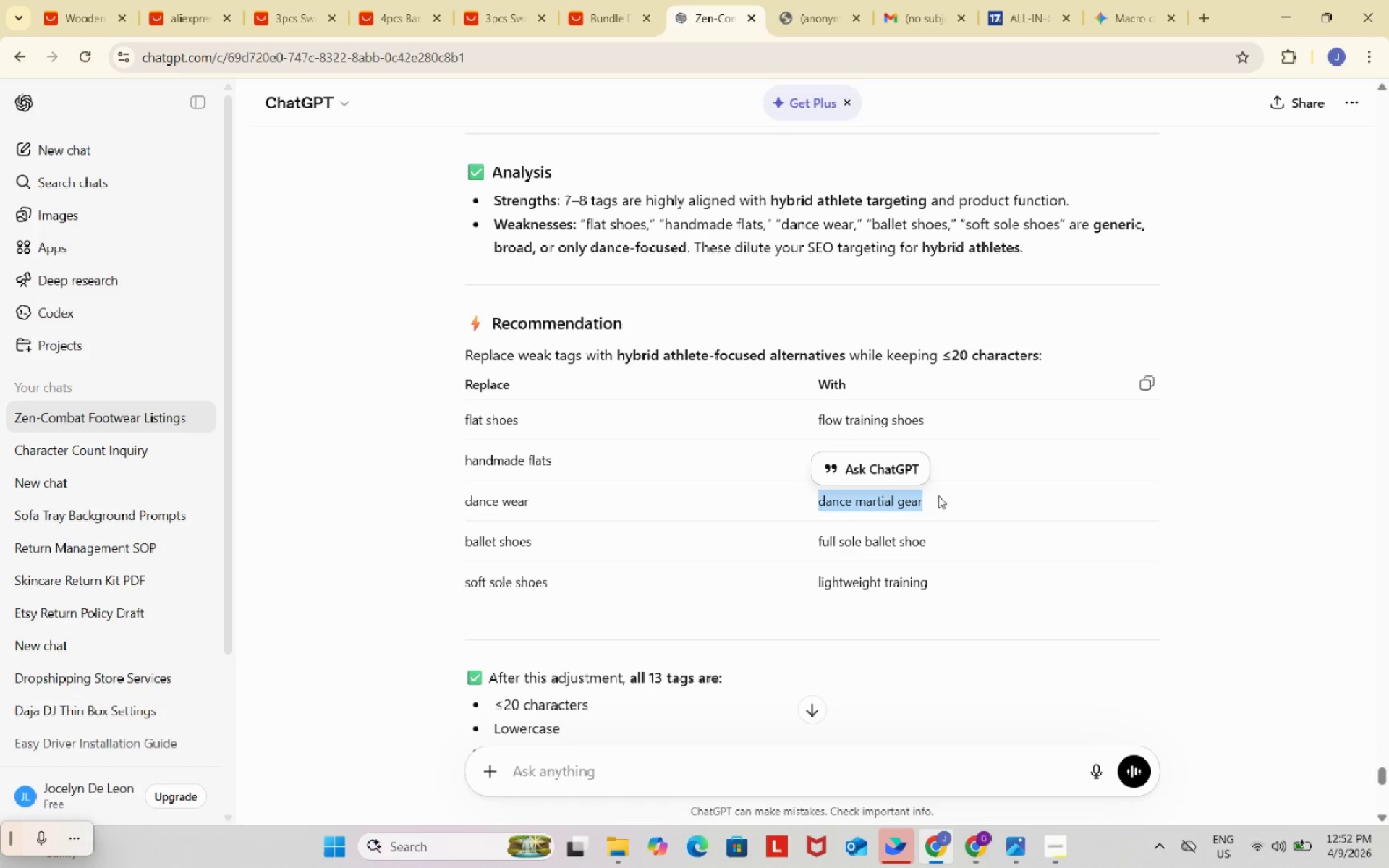 
key(Control+C)
 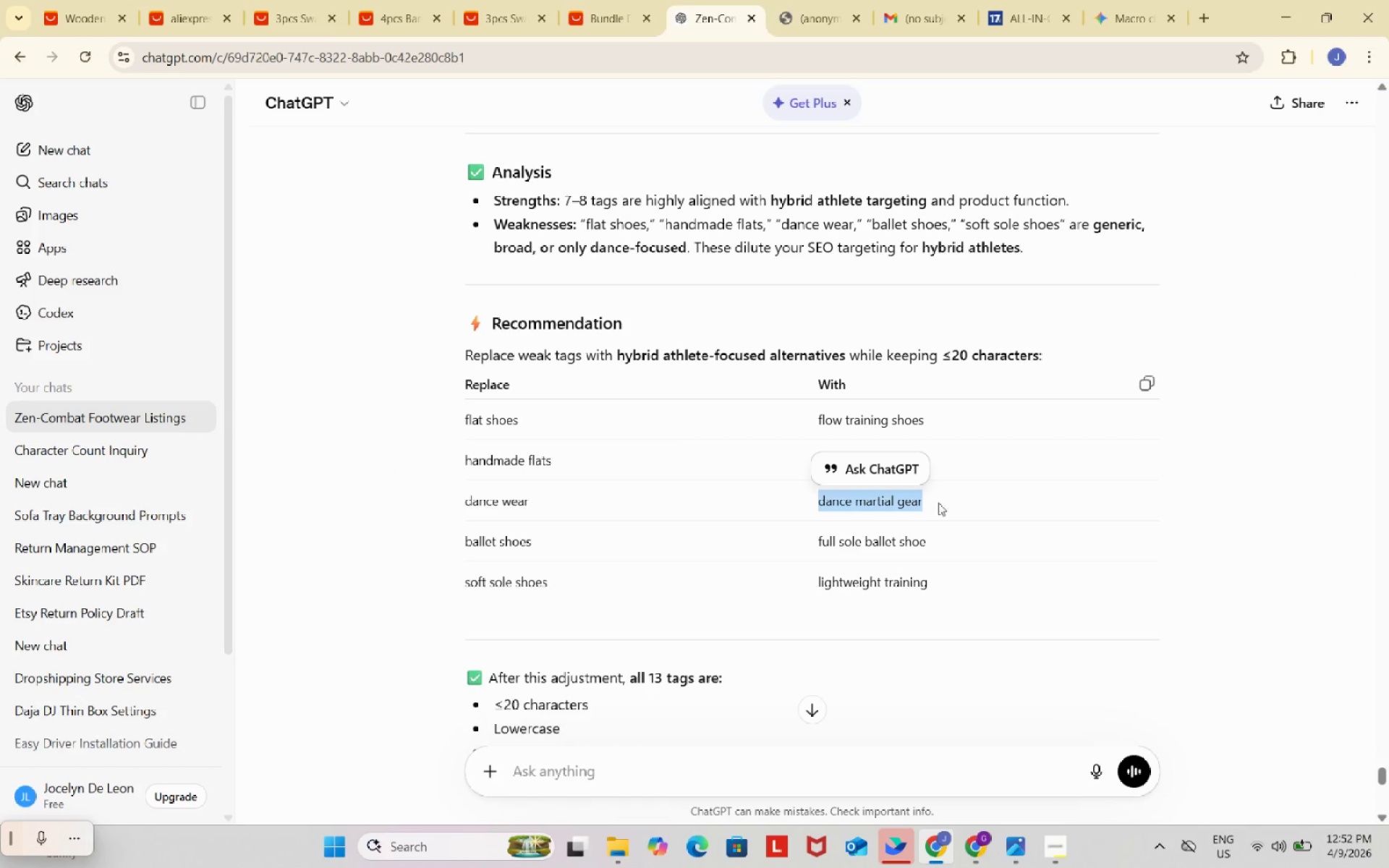 
left_click_drag(start_coordinate=[938, 495], to_coordinate=[980, 843])
 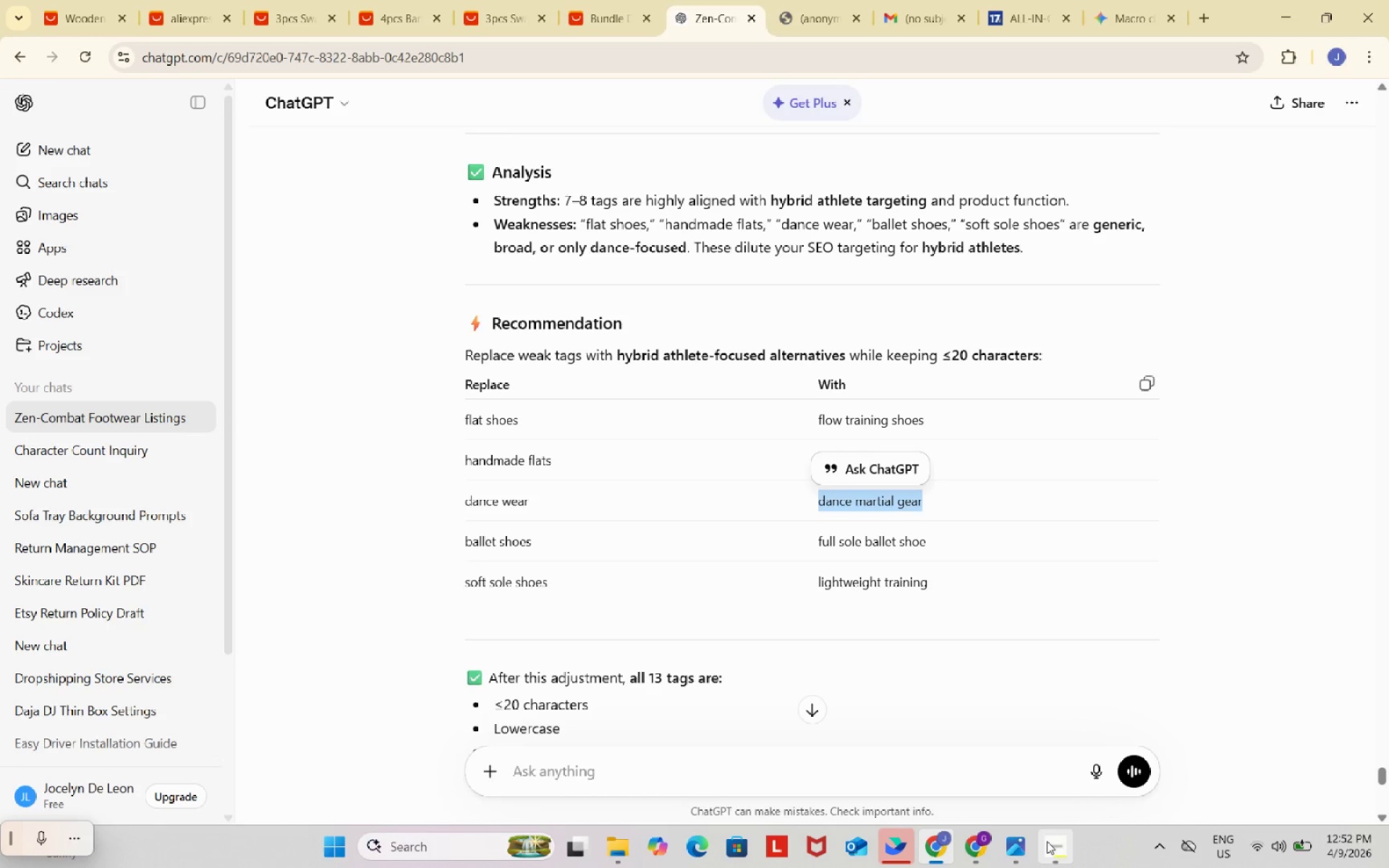 
left_click([1048, 841])